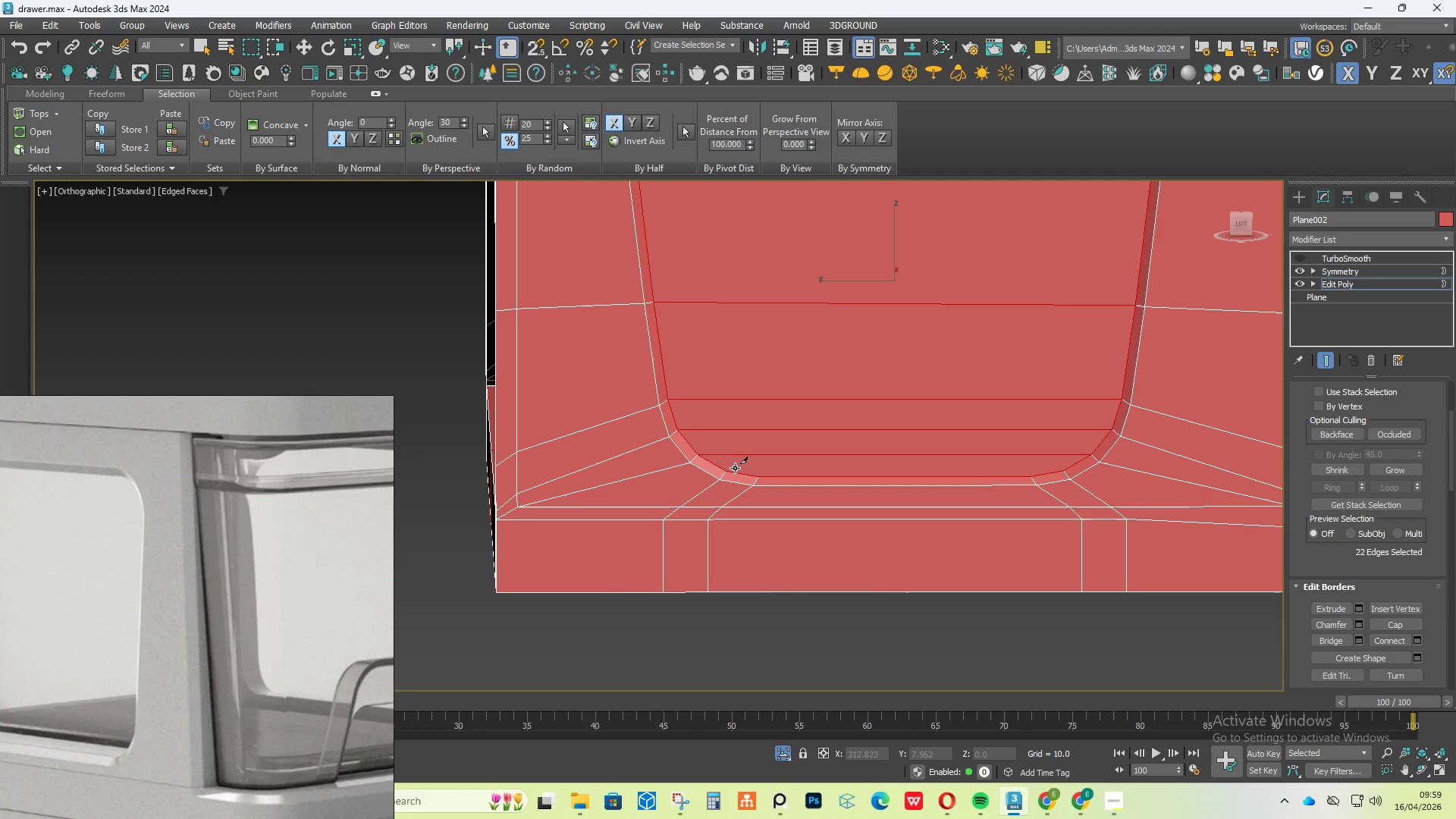 
left_click([726, 469])
 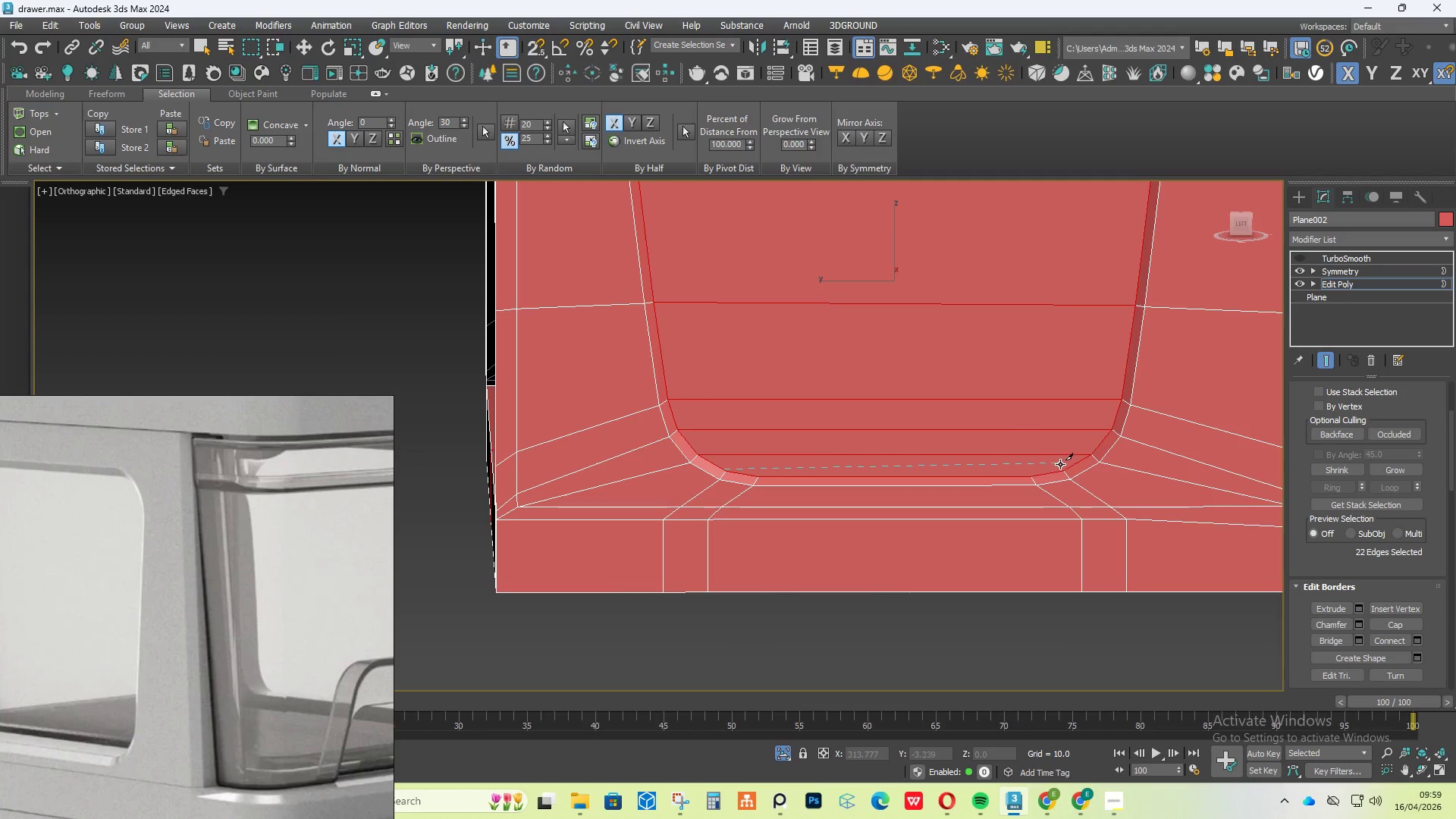 
left_click([1067, 468])
 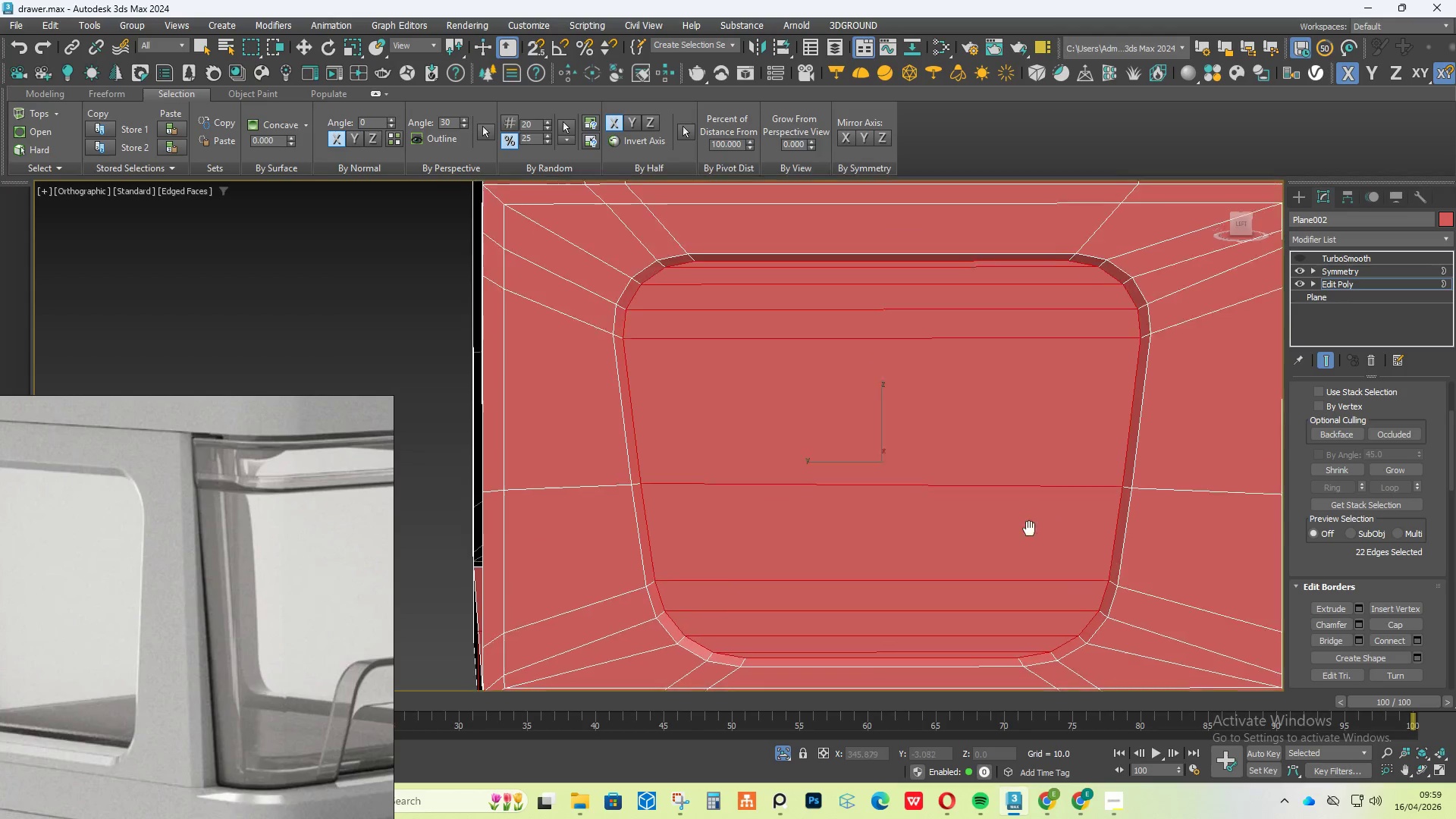 
hold_key(key=AltLeft, duration=4.03)
 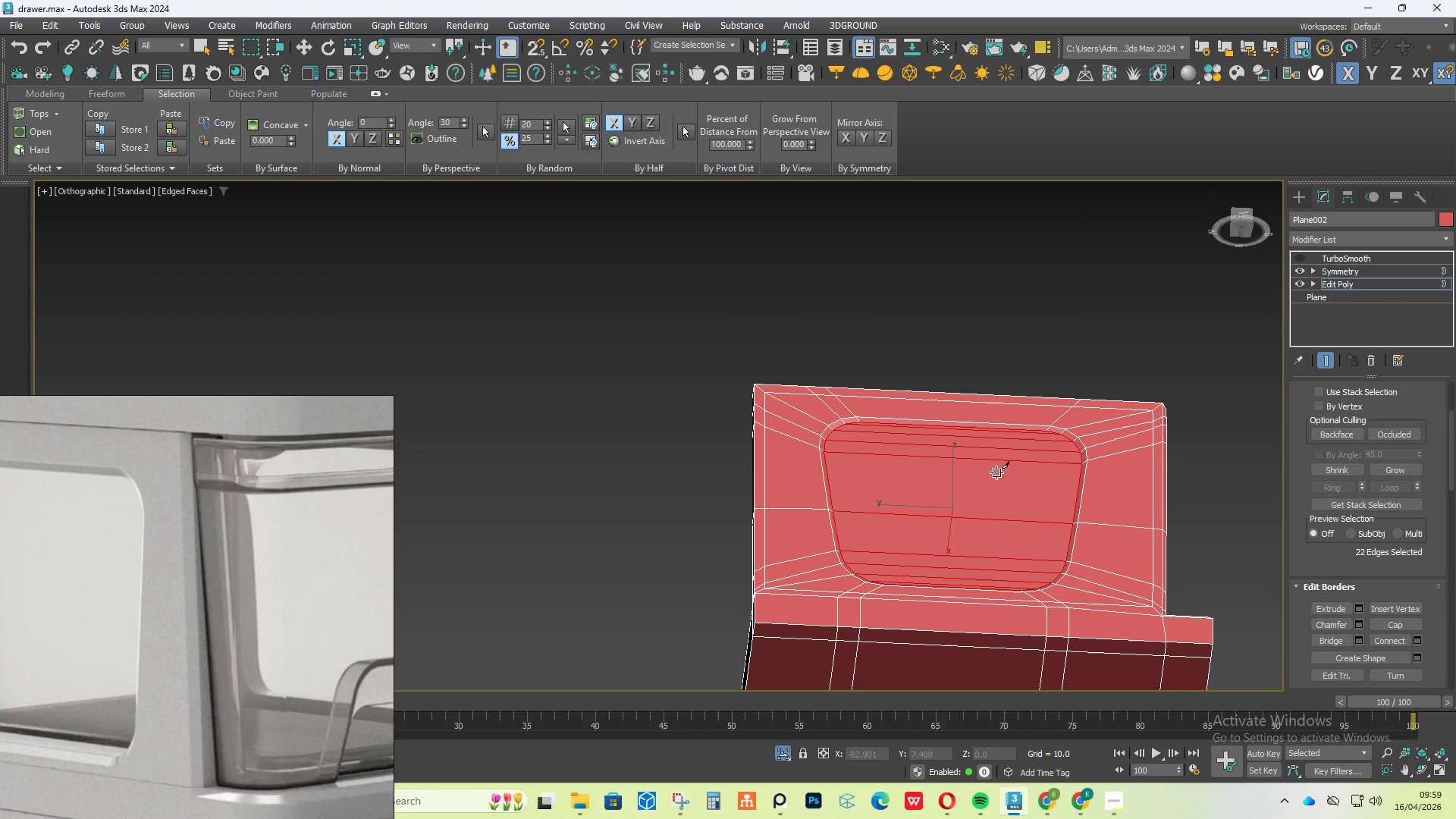 
scroll: coordinate [1027, 540], scroll_direction: down, amount: 2.0
 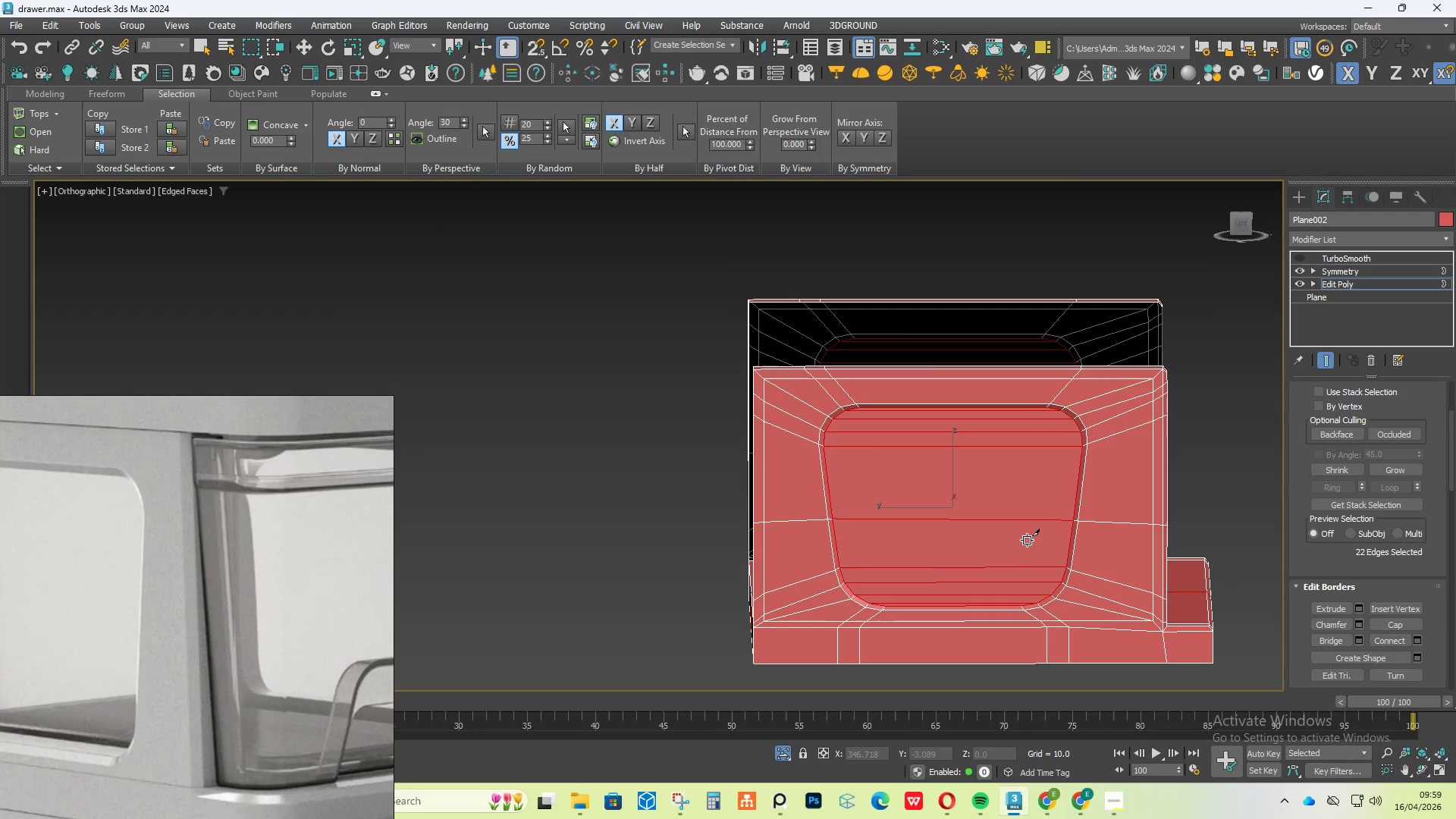 
key(Alt+1)
 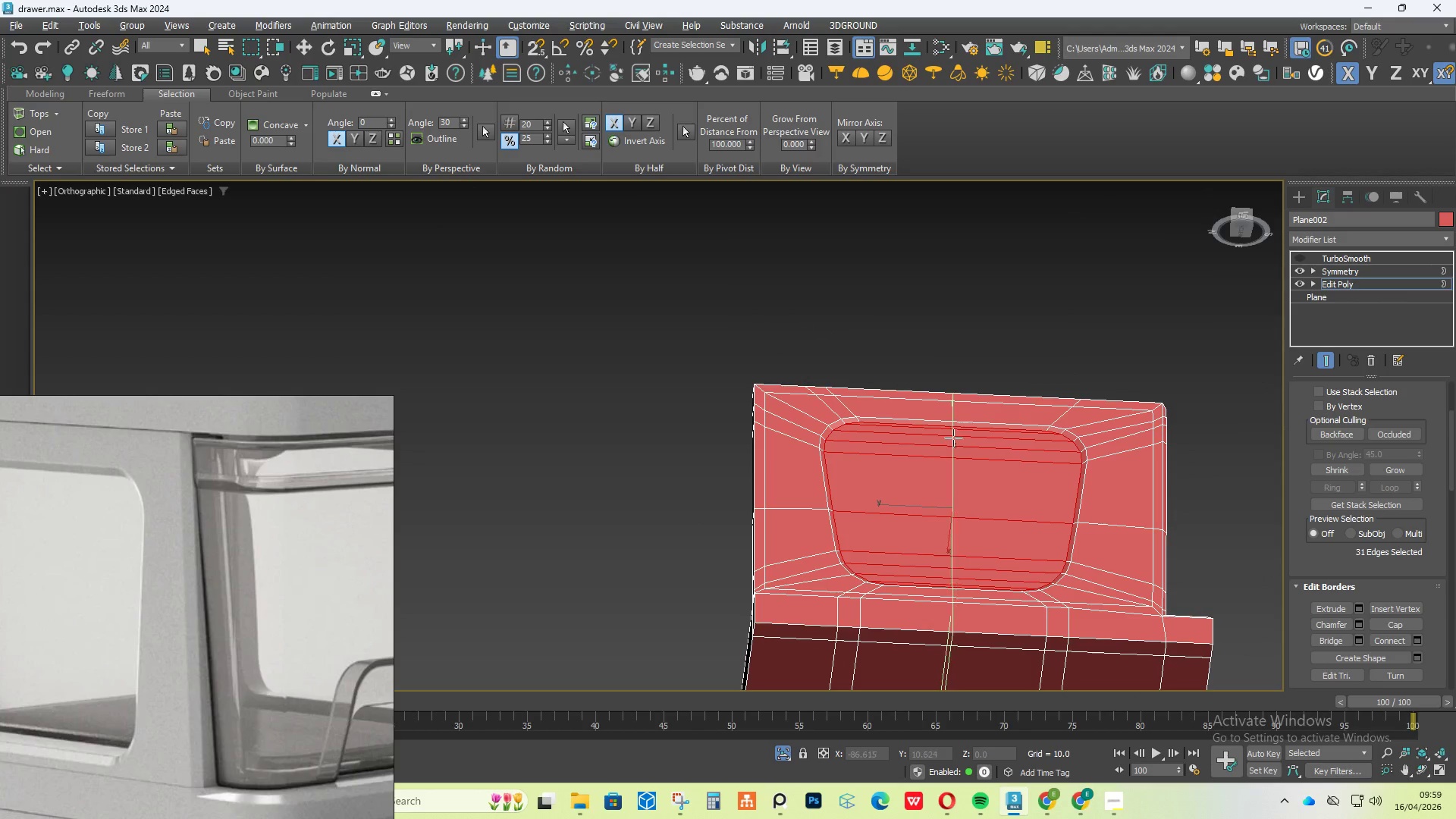 
left_click([950, 436])
 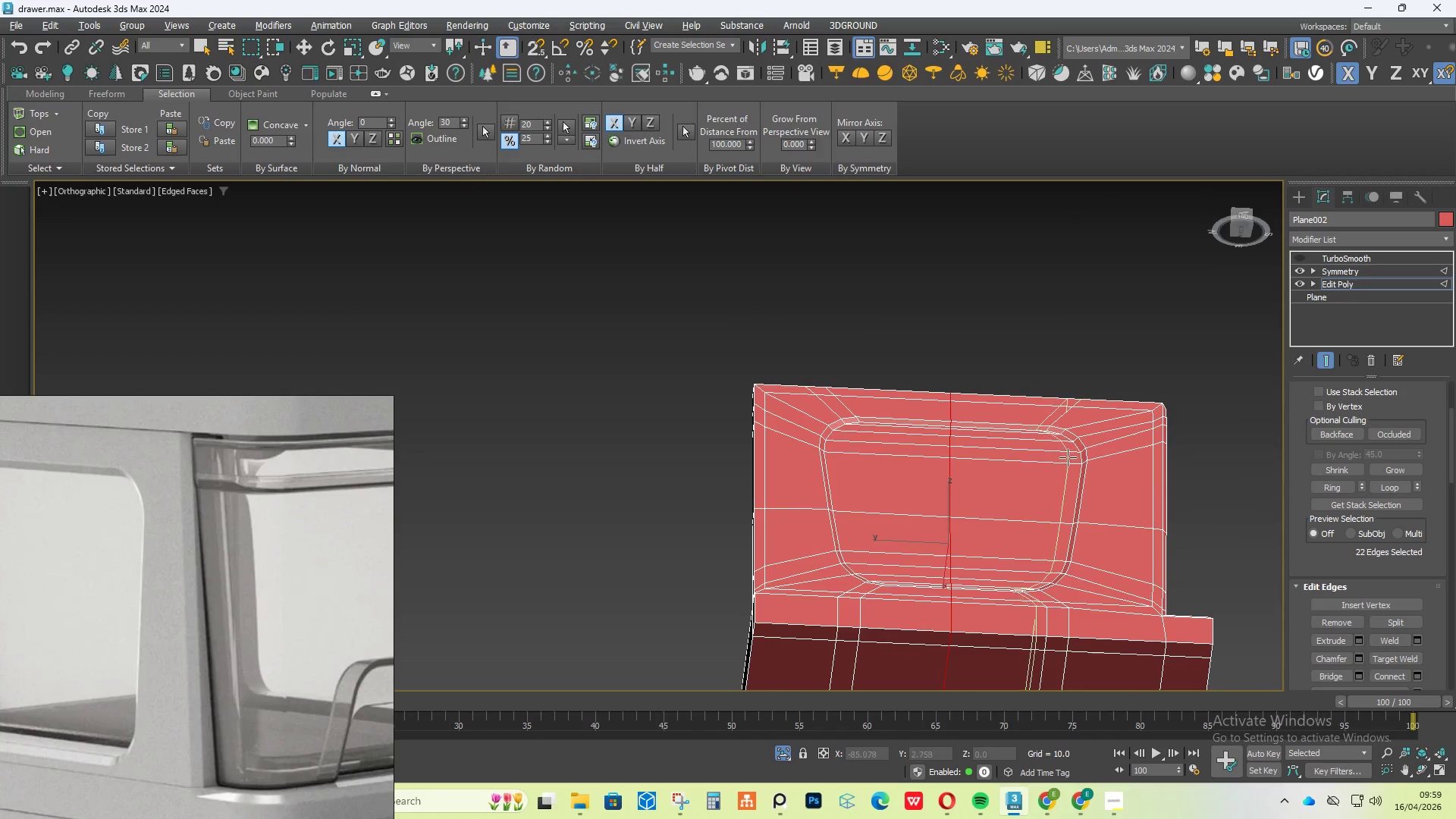 
right_click([1065, 464])
 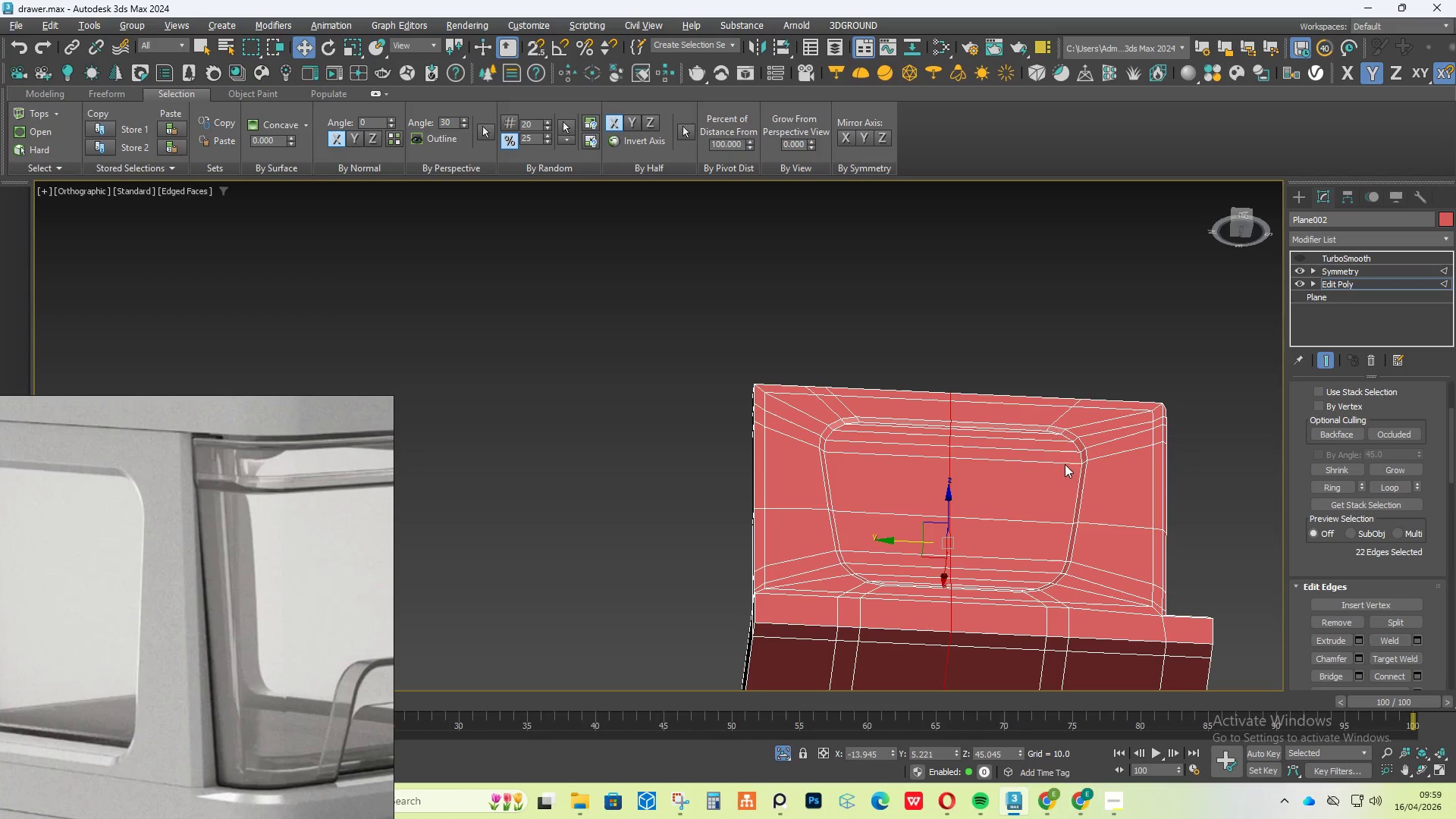 
hold_key(key=AltLeft, duration=6.06)
 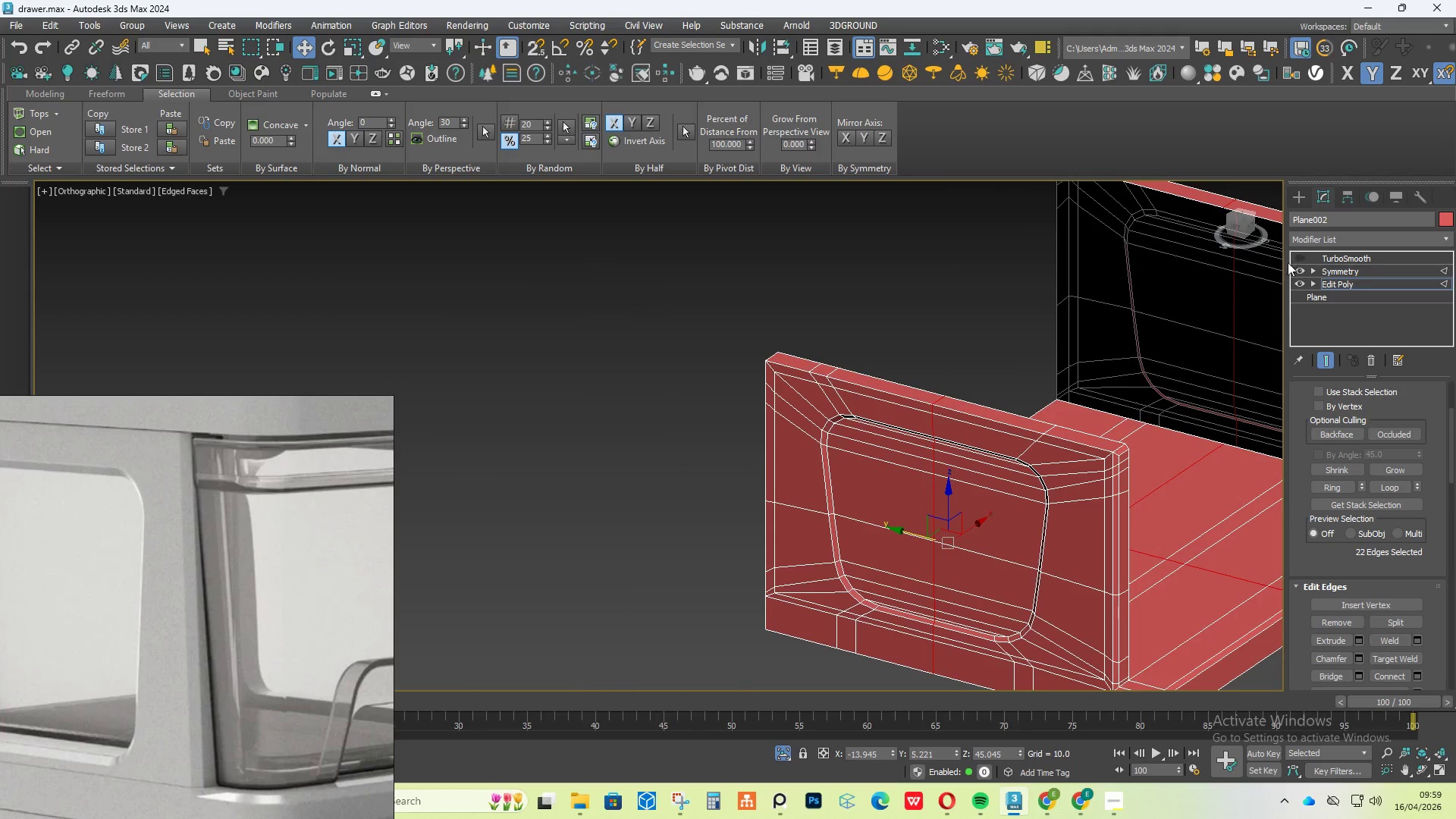 
key(Alt+AltLeft)
 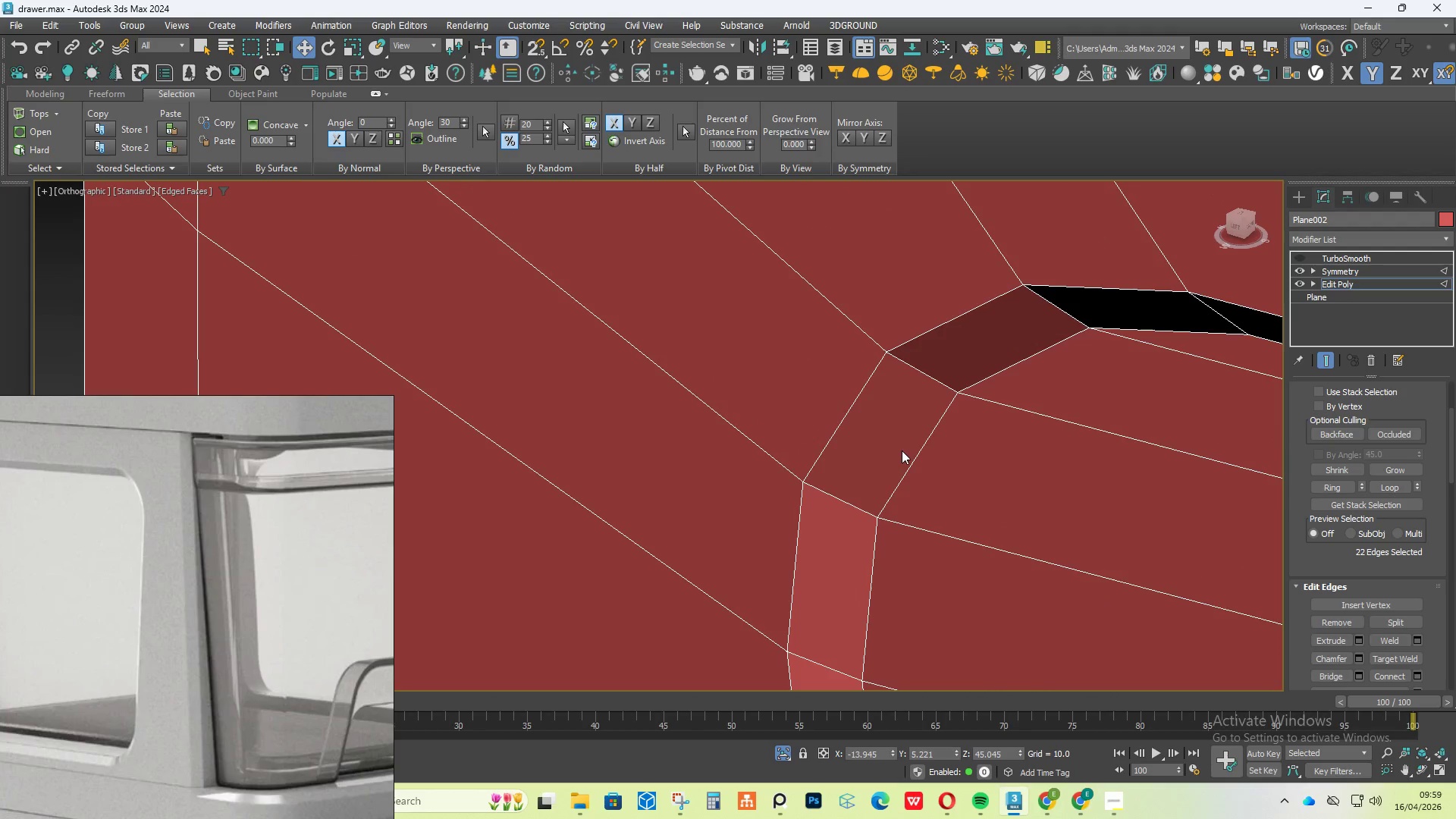 
scroll: coordinate [848, 437], scroll_direction: up, amount: 8.0
 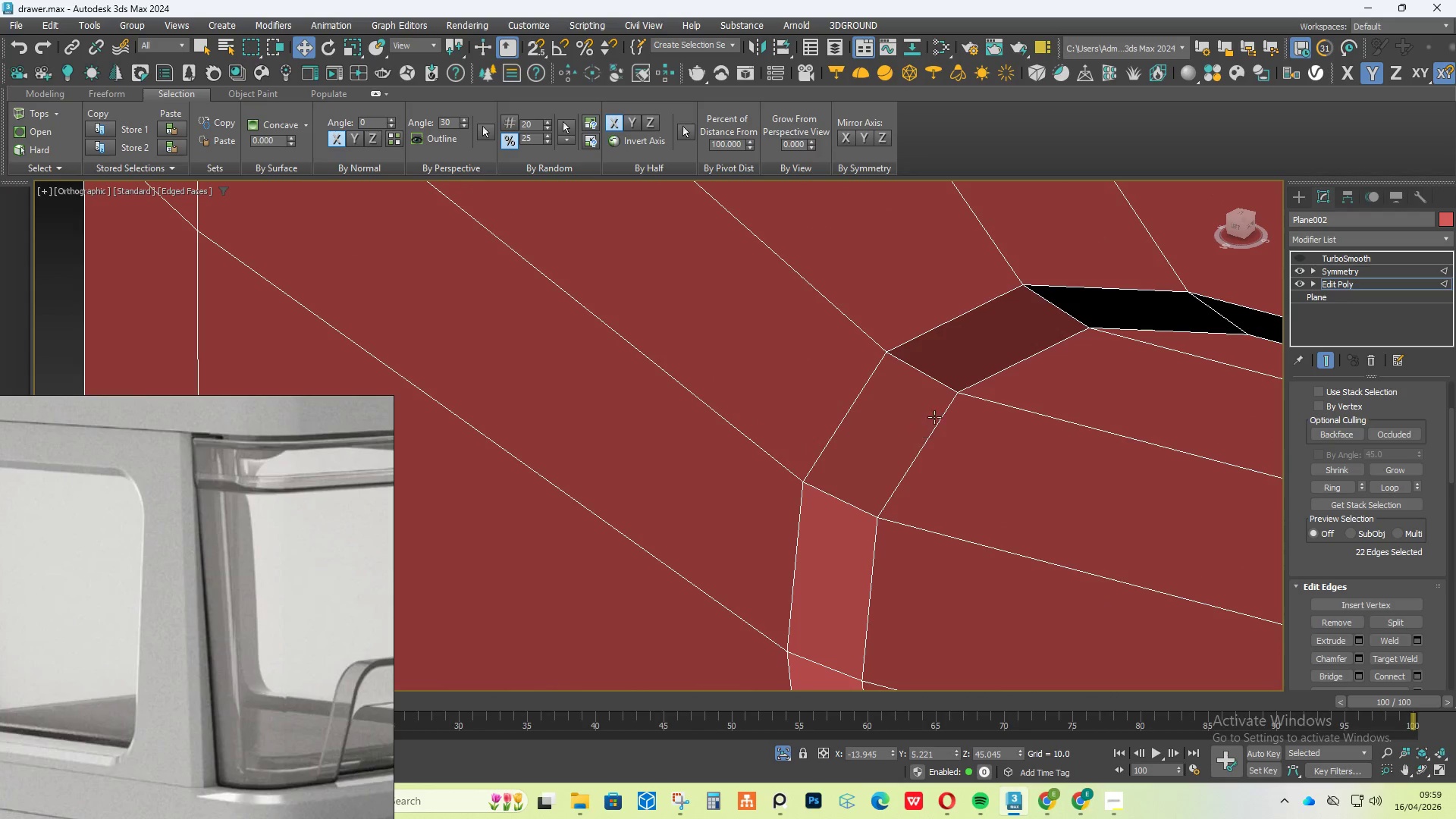 
key(Alt+1)
 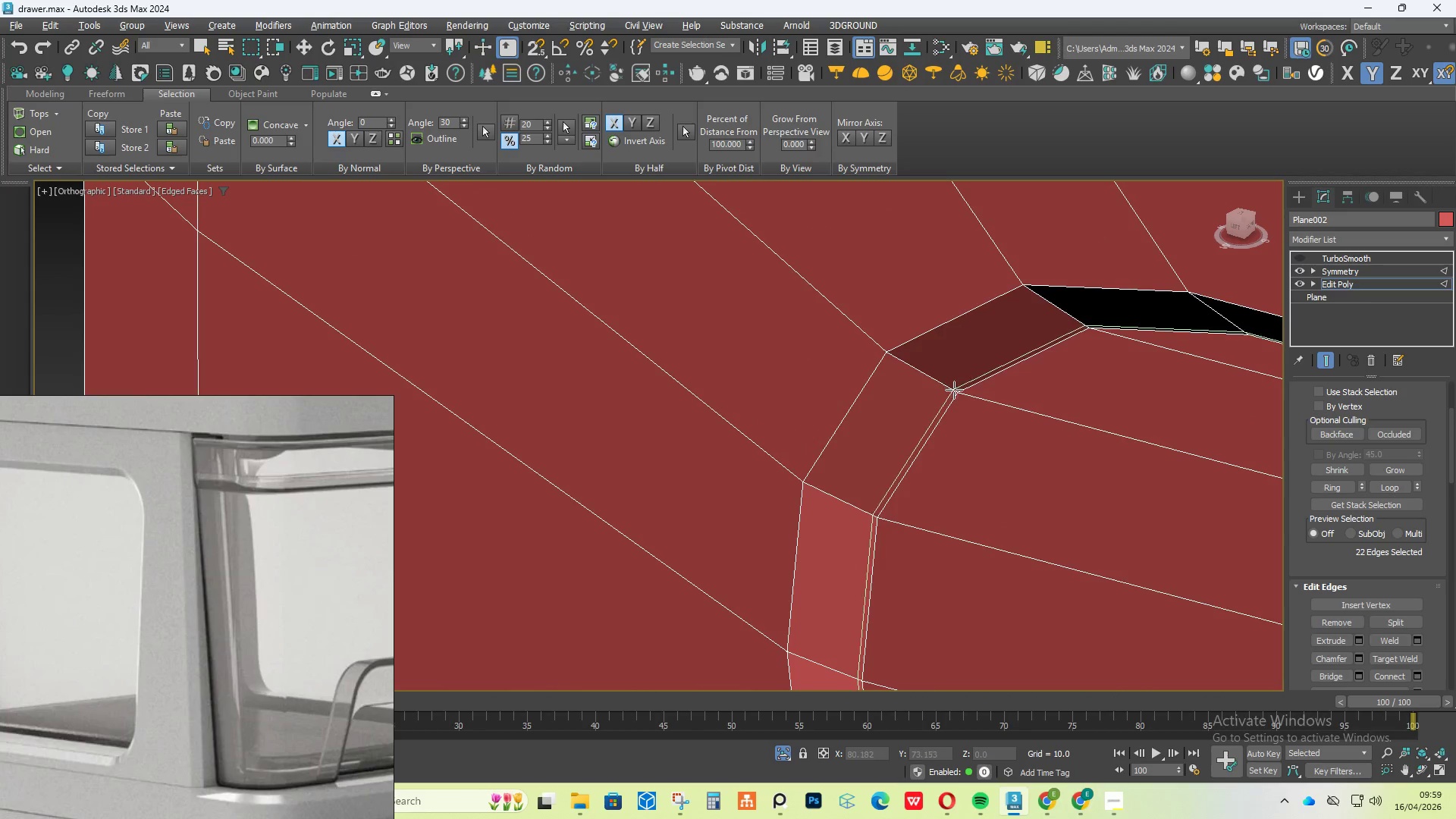 
left_click([954, 390])
 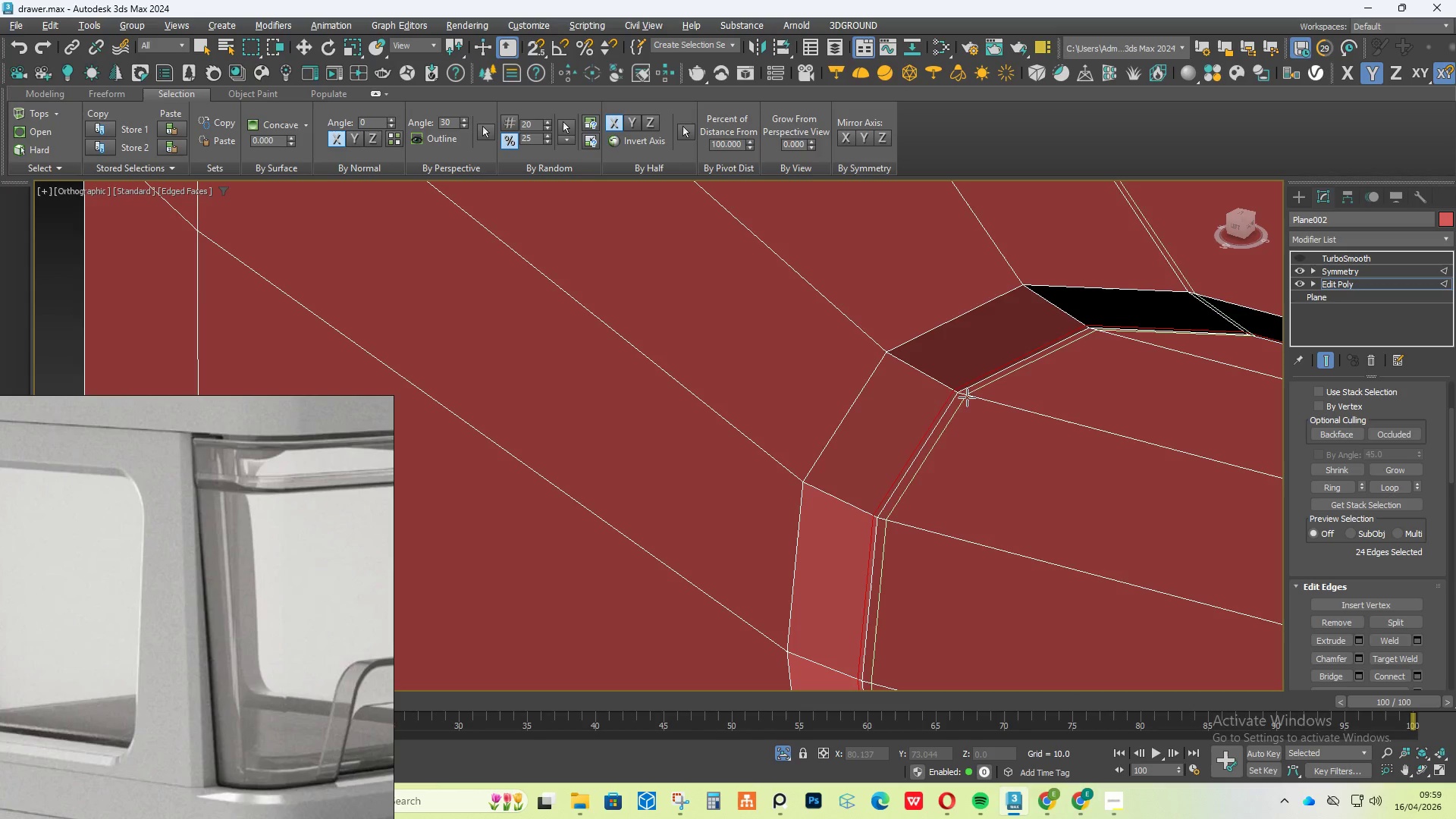 
left_click([966, 396])
 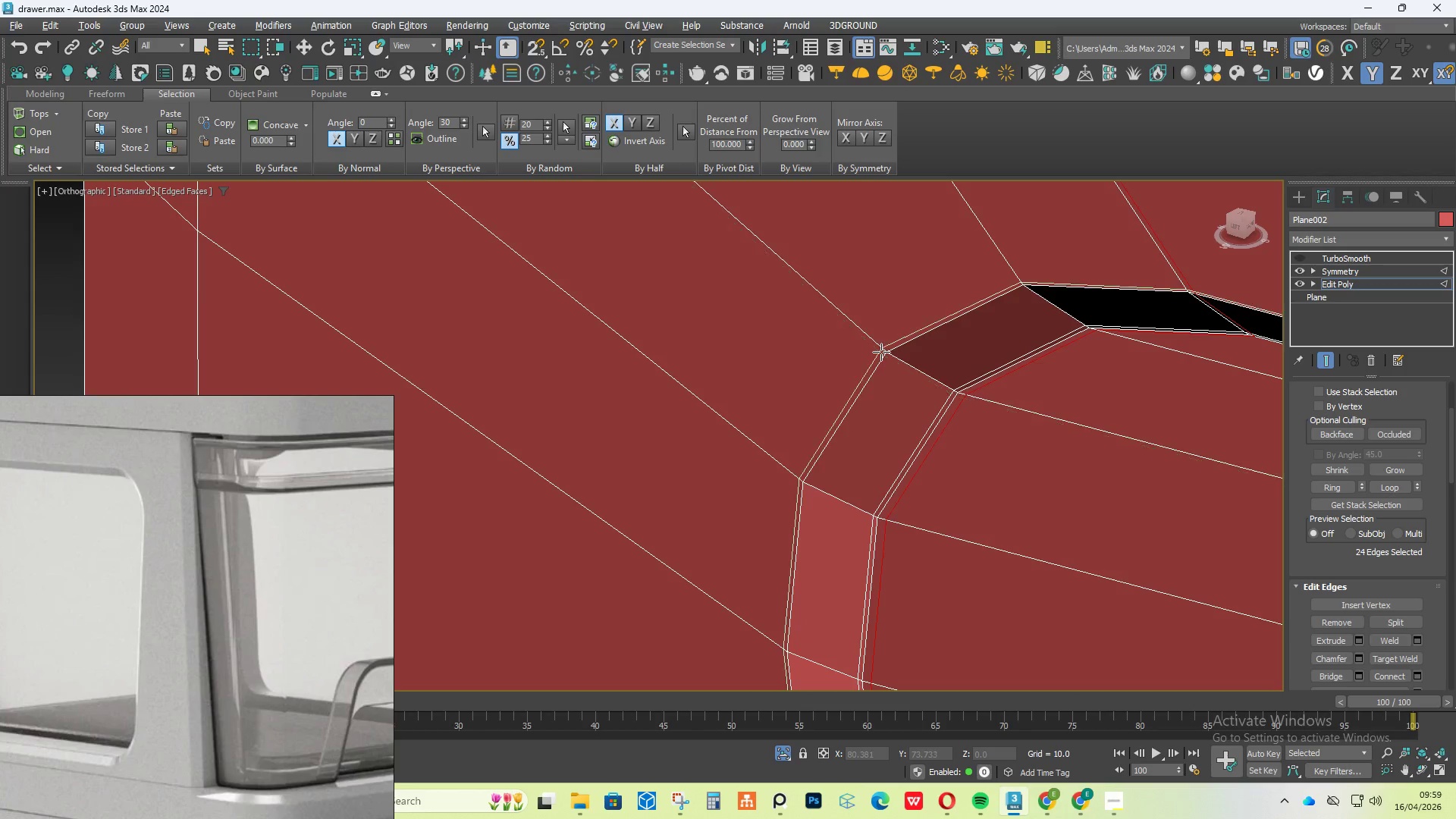 
left_click([882, 349])
 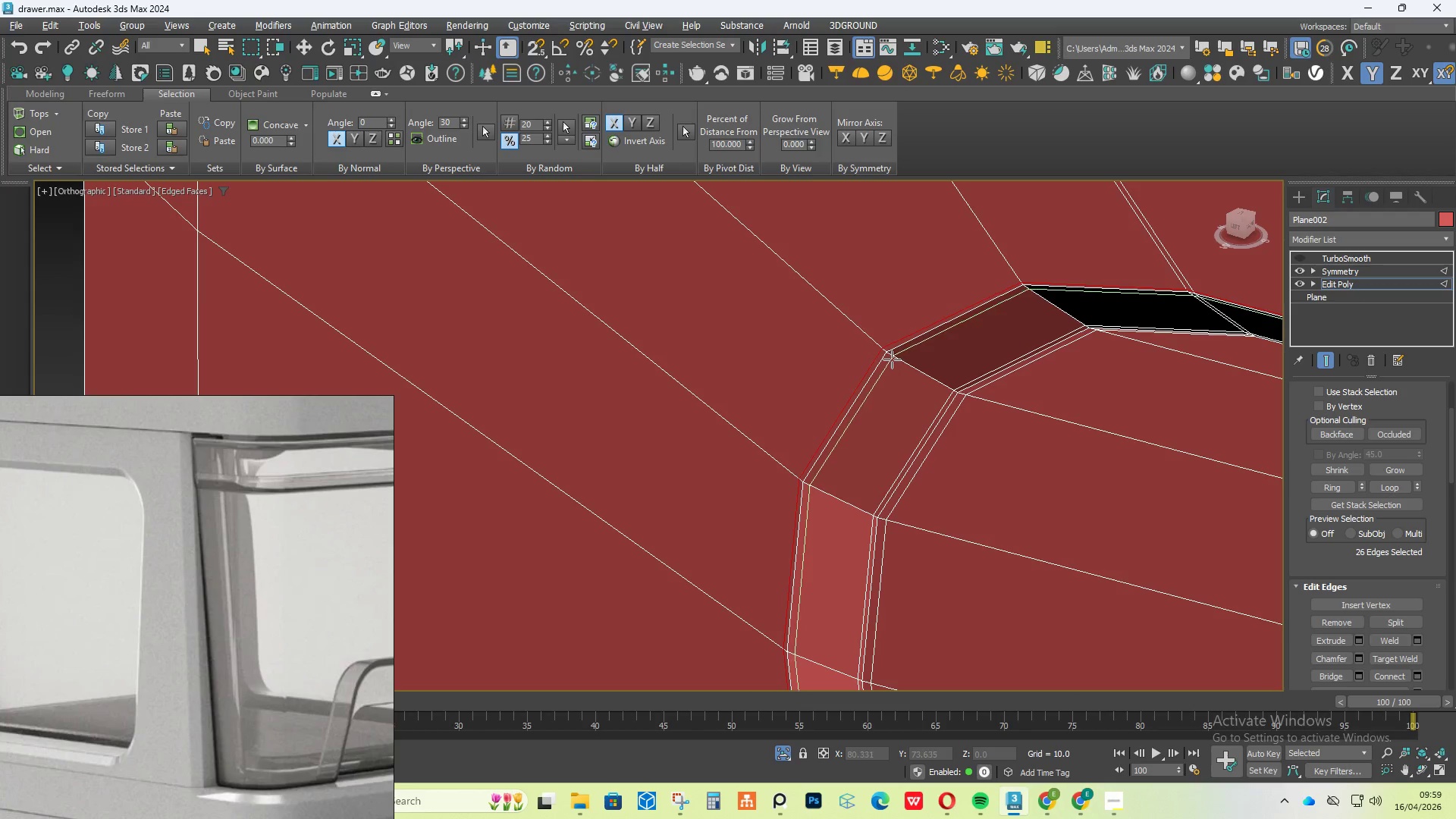 
left_click([892, 359])
 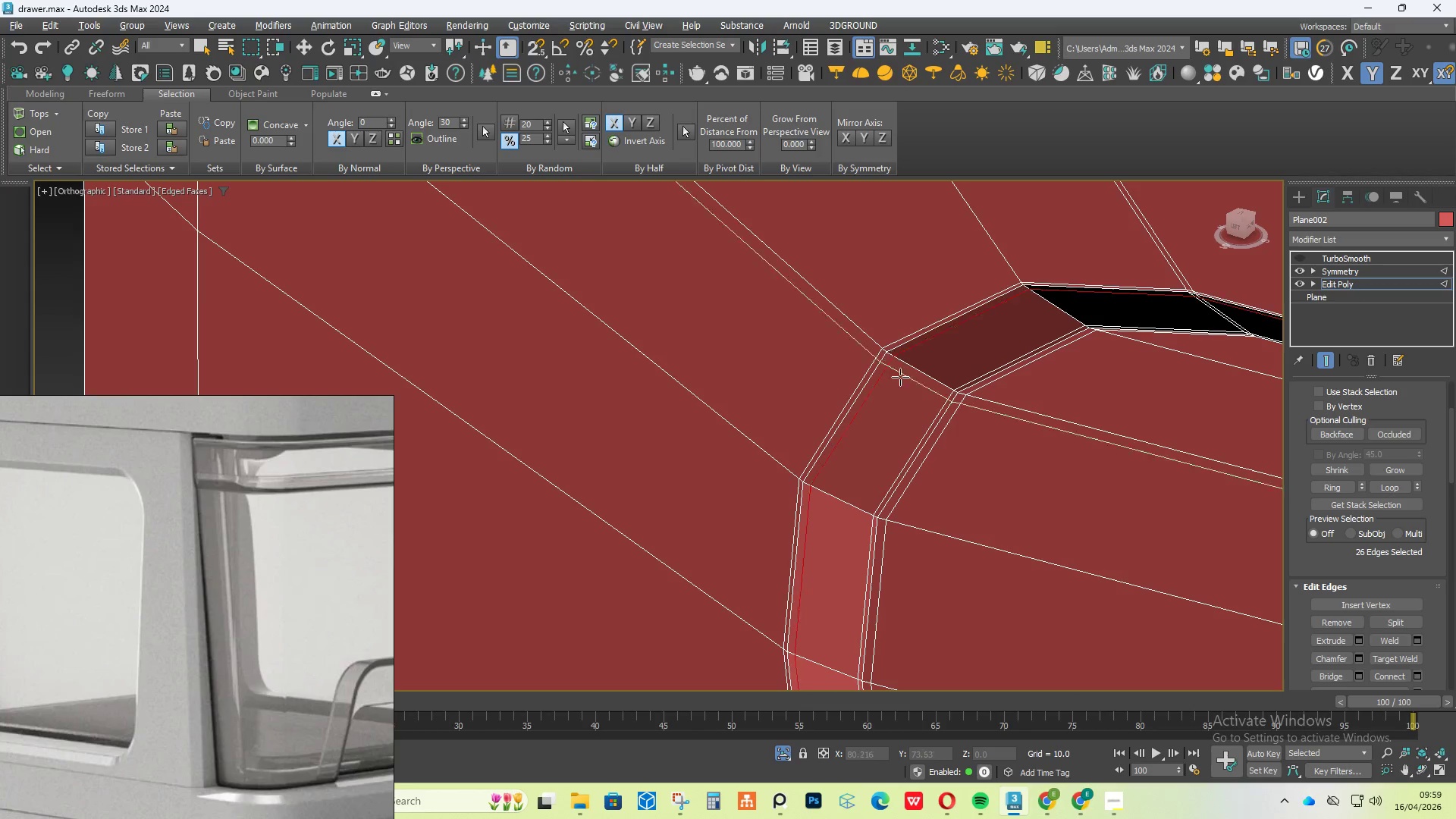 
right_click([961, 413])
 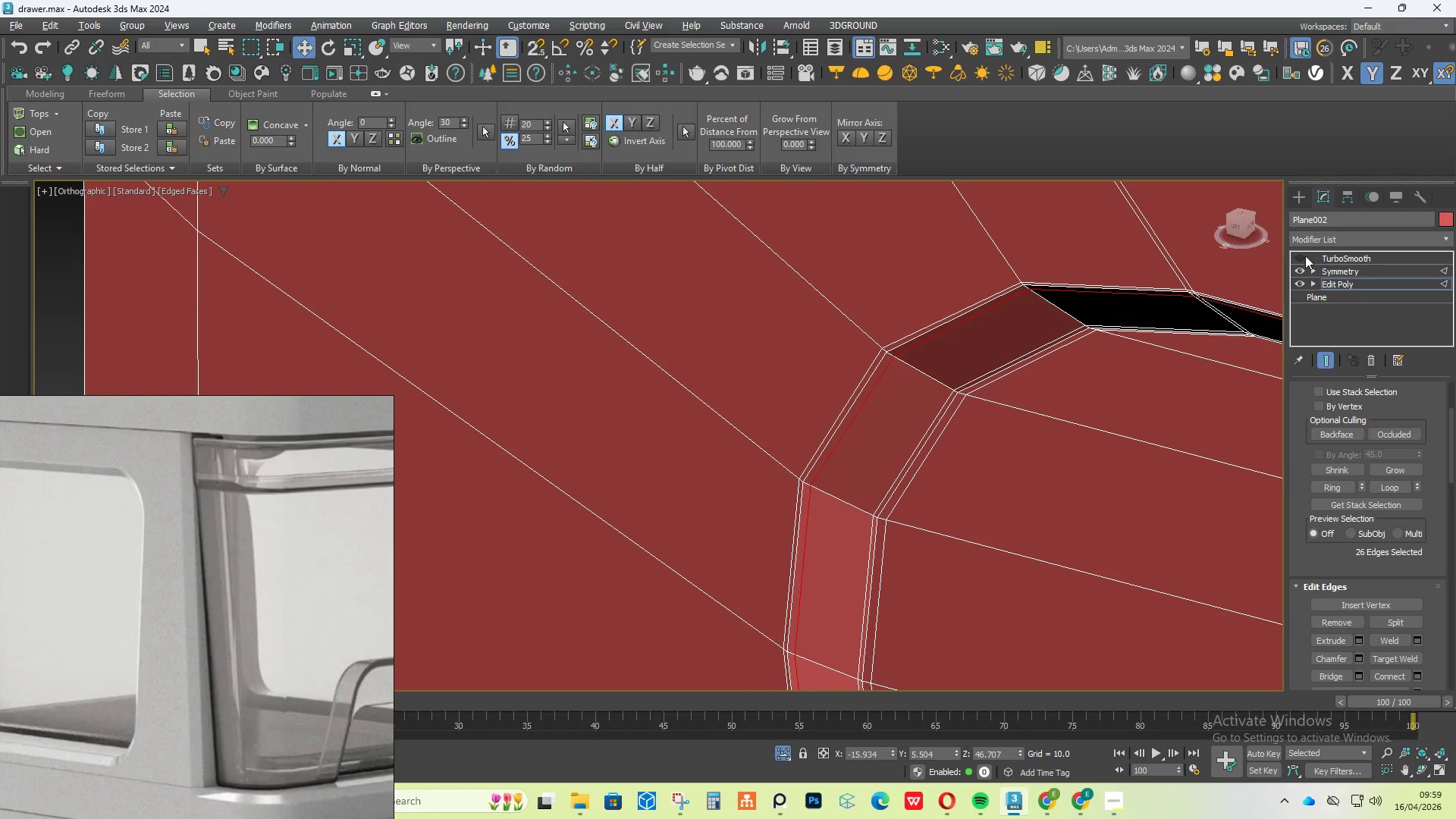 
left_click([1296, 258])
 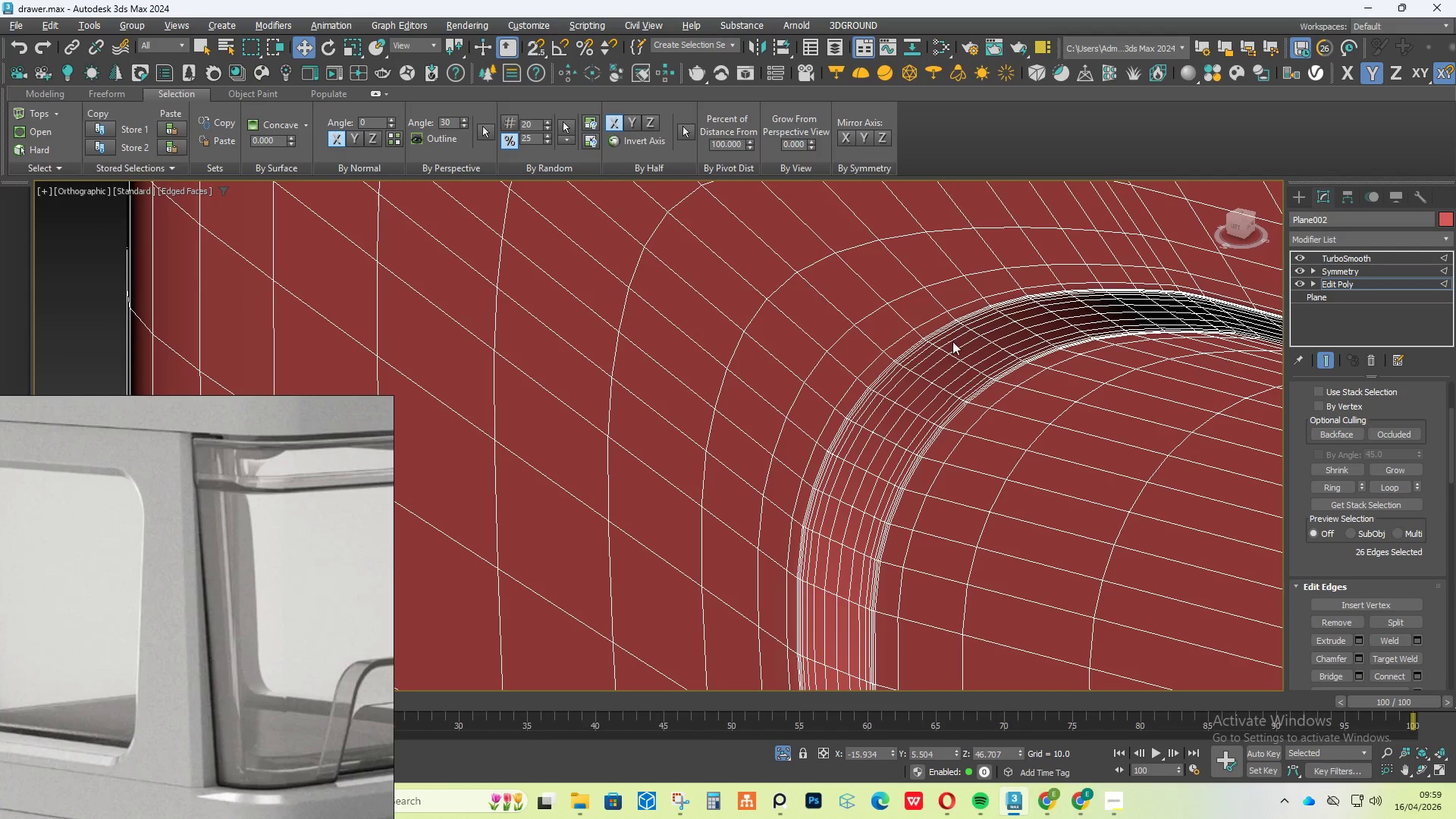 
scroll: coordinate [992, 350], scroll_direction: down, amount: 8.0
 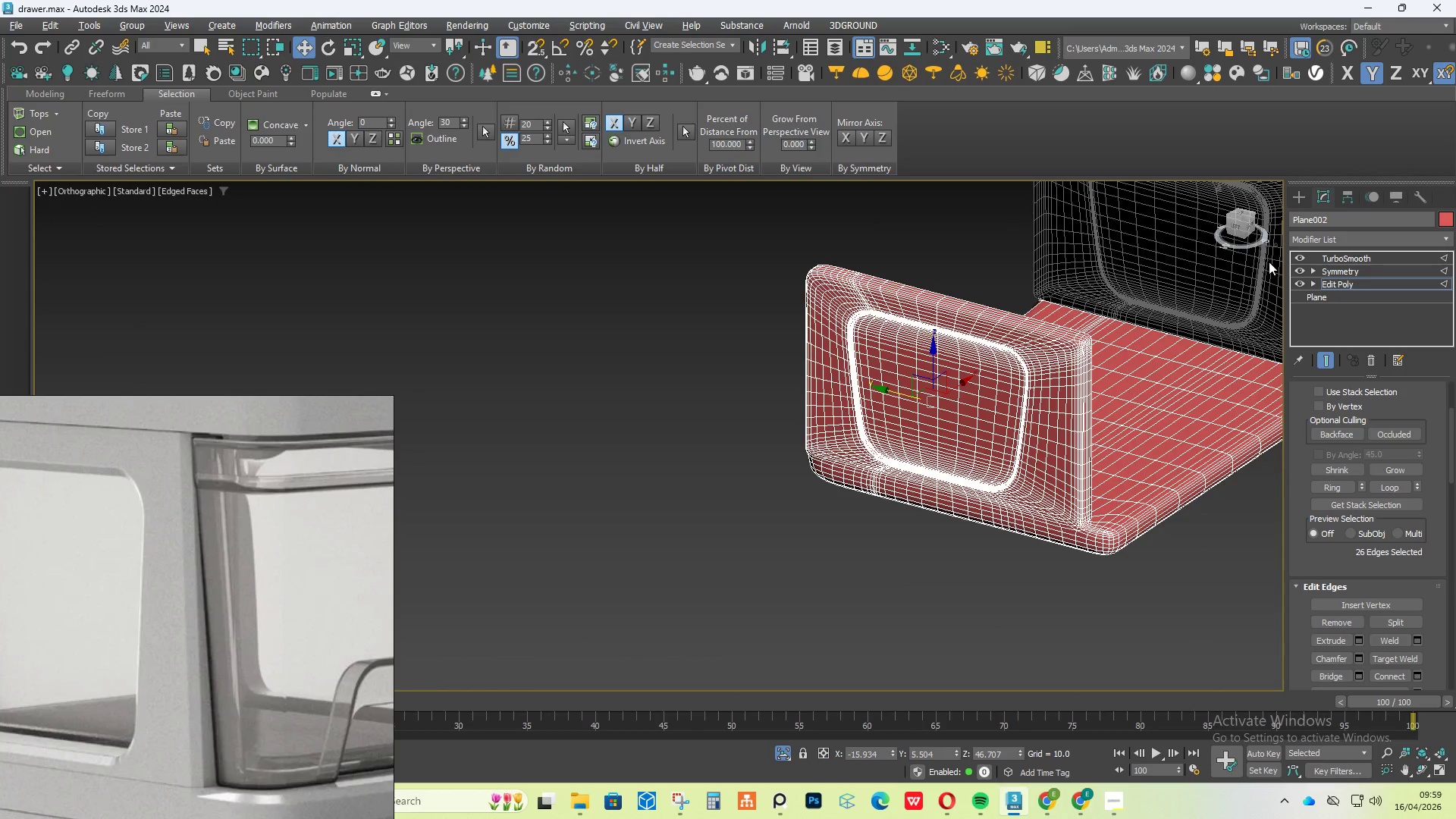 
left_click([1301, 256])
 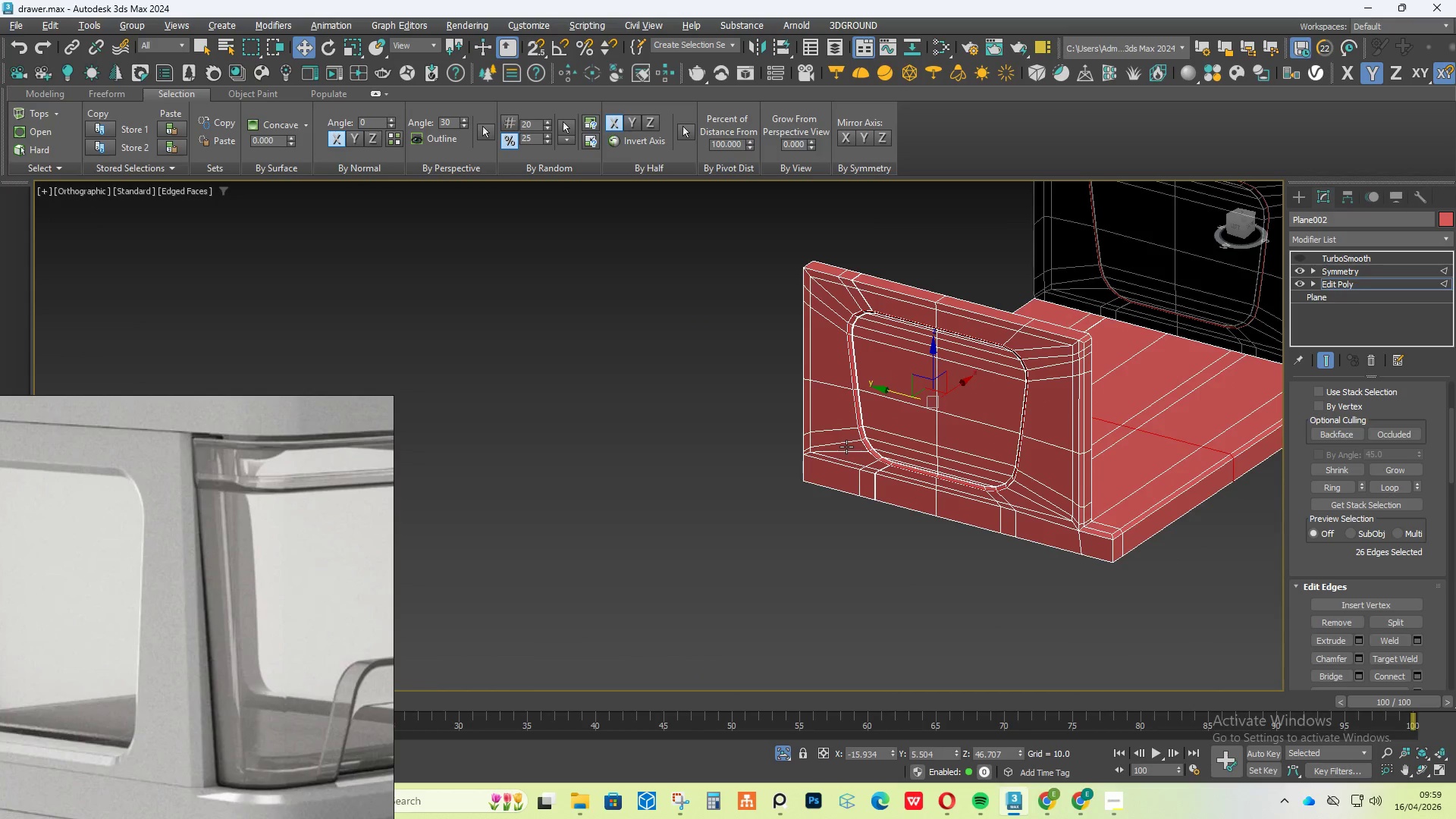 
scroll: coordinate [805, 469], scroll_direction: up, amount: 2.0
 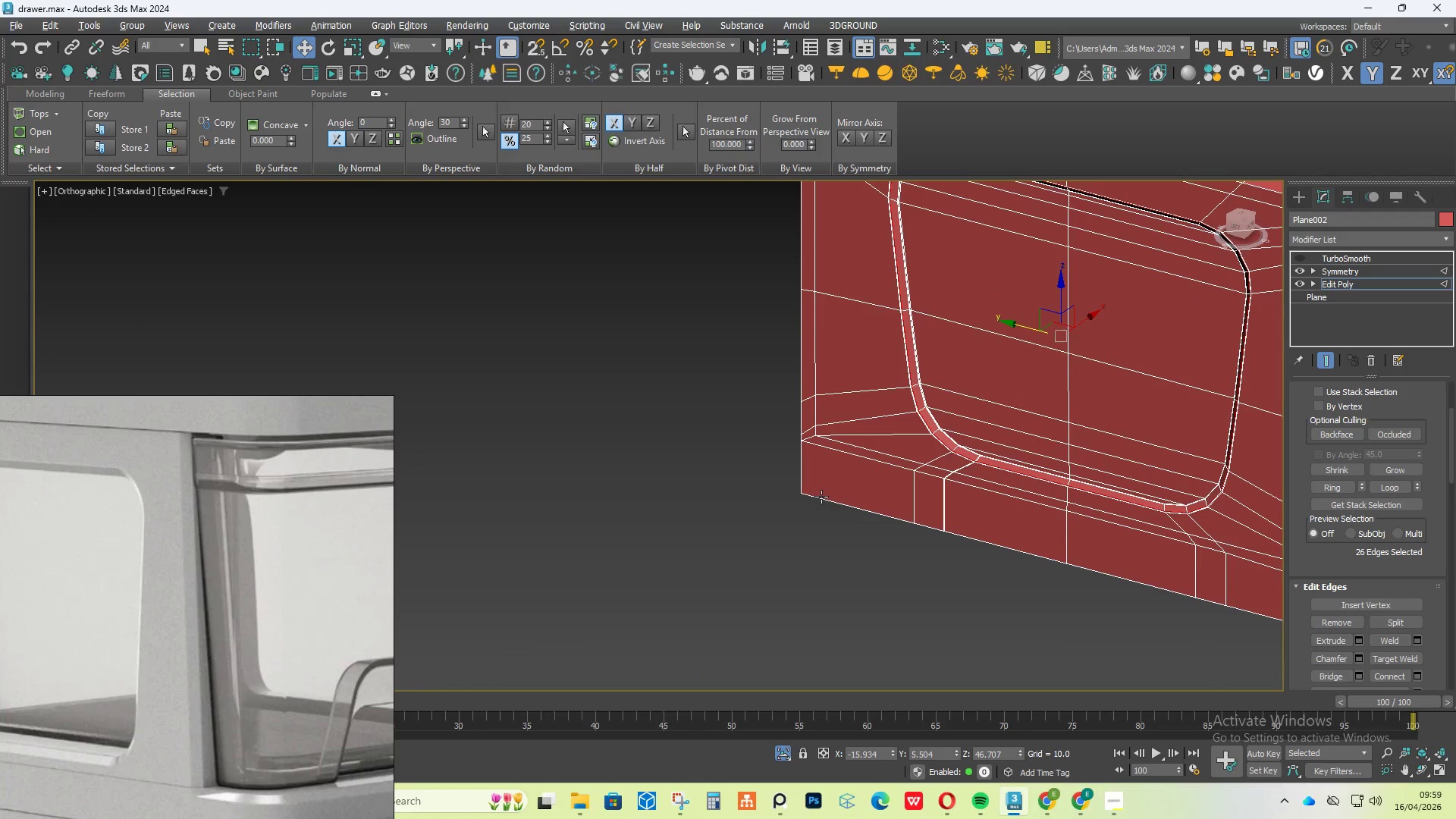 
hold_key(key=AltLeft, duration=0.83)
 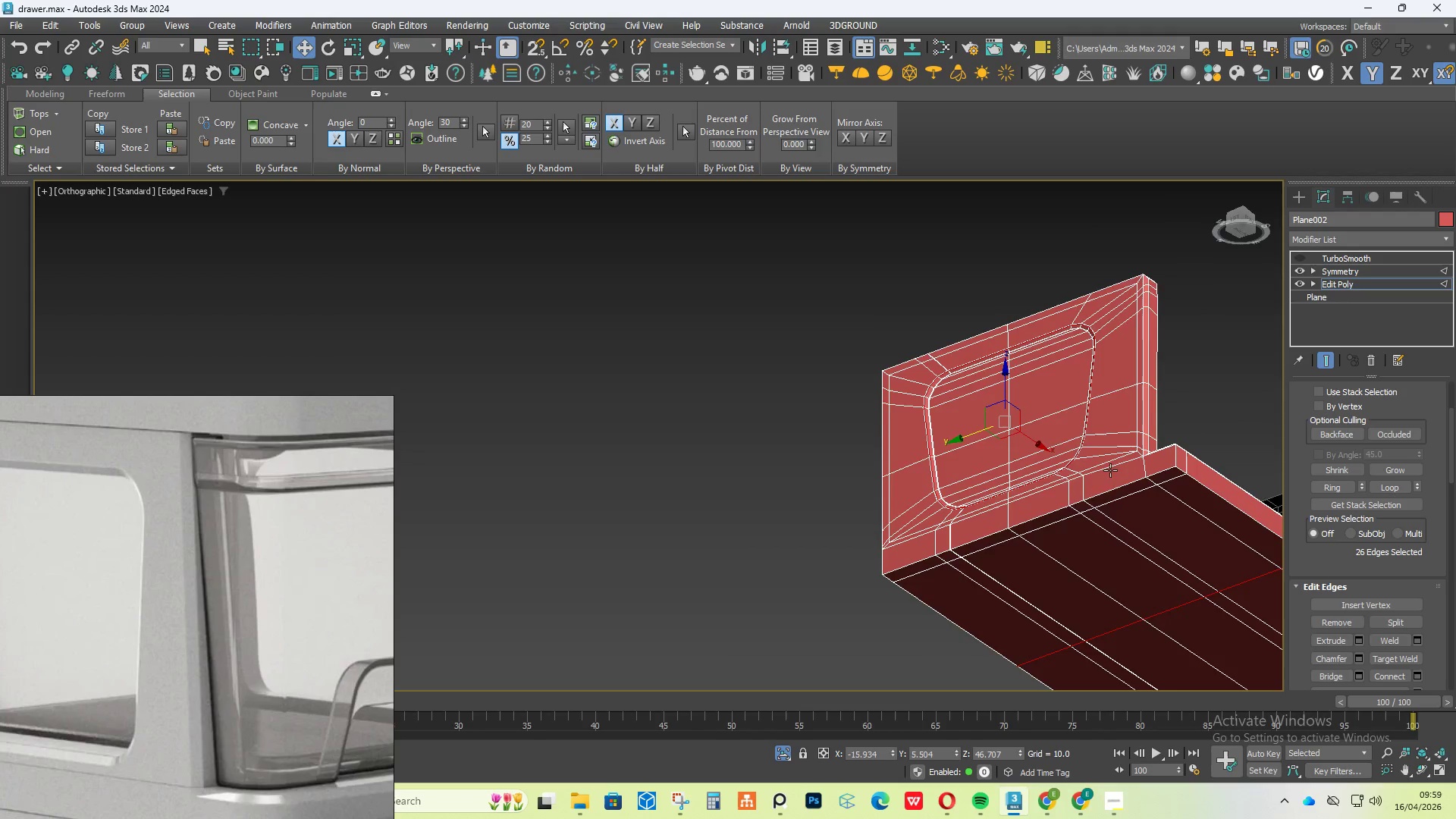 
scroll: coordinate [949, 507], scroll_direction: down, amount: 2.0
 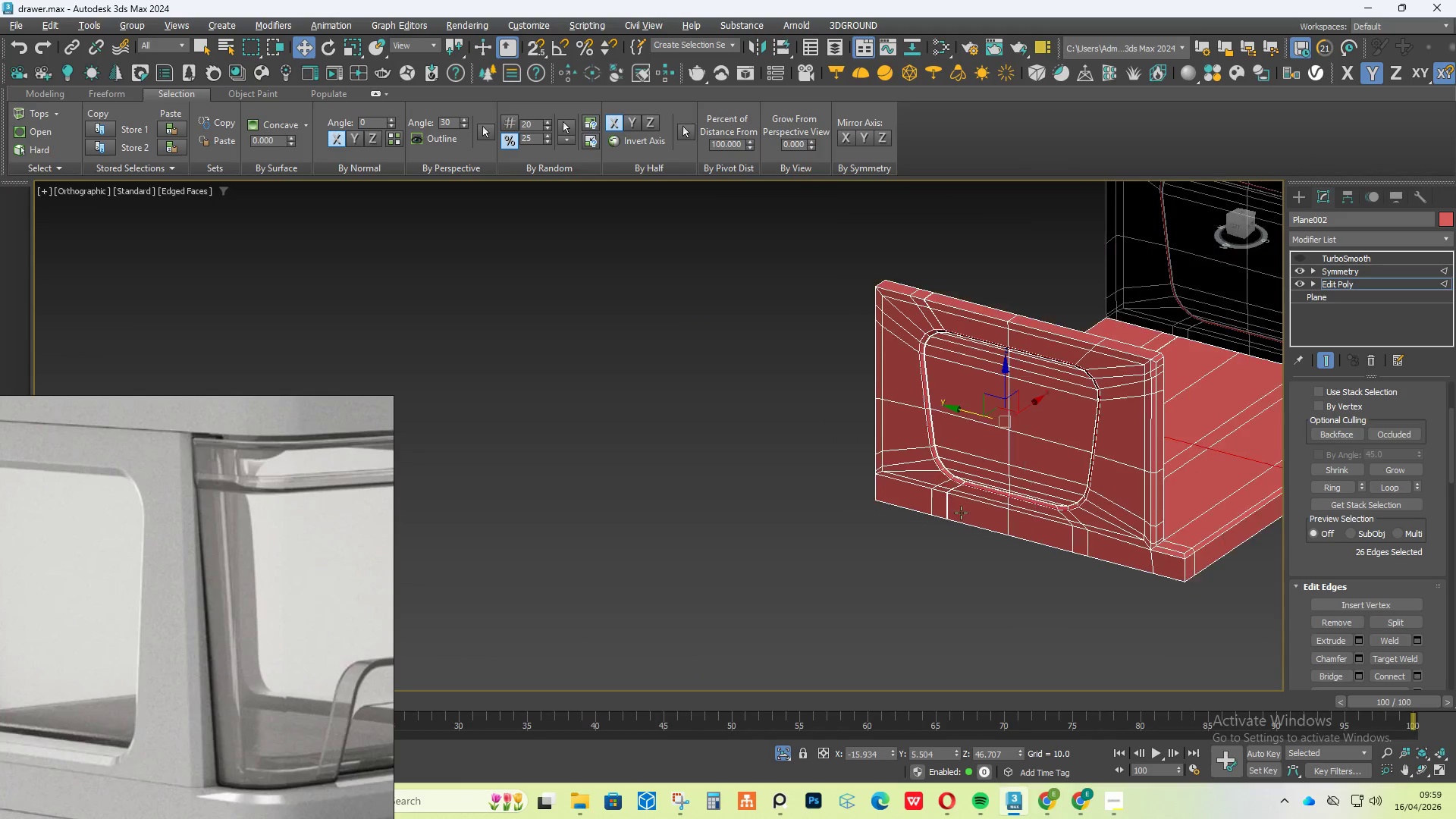 
scroll: coordinate [1117, 490], scroll_direction: up, amount: 1.0
 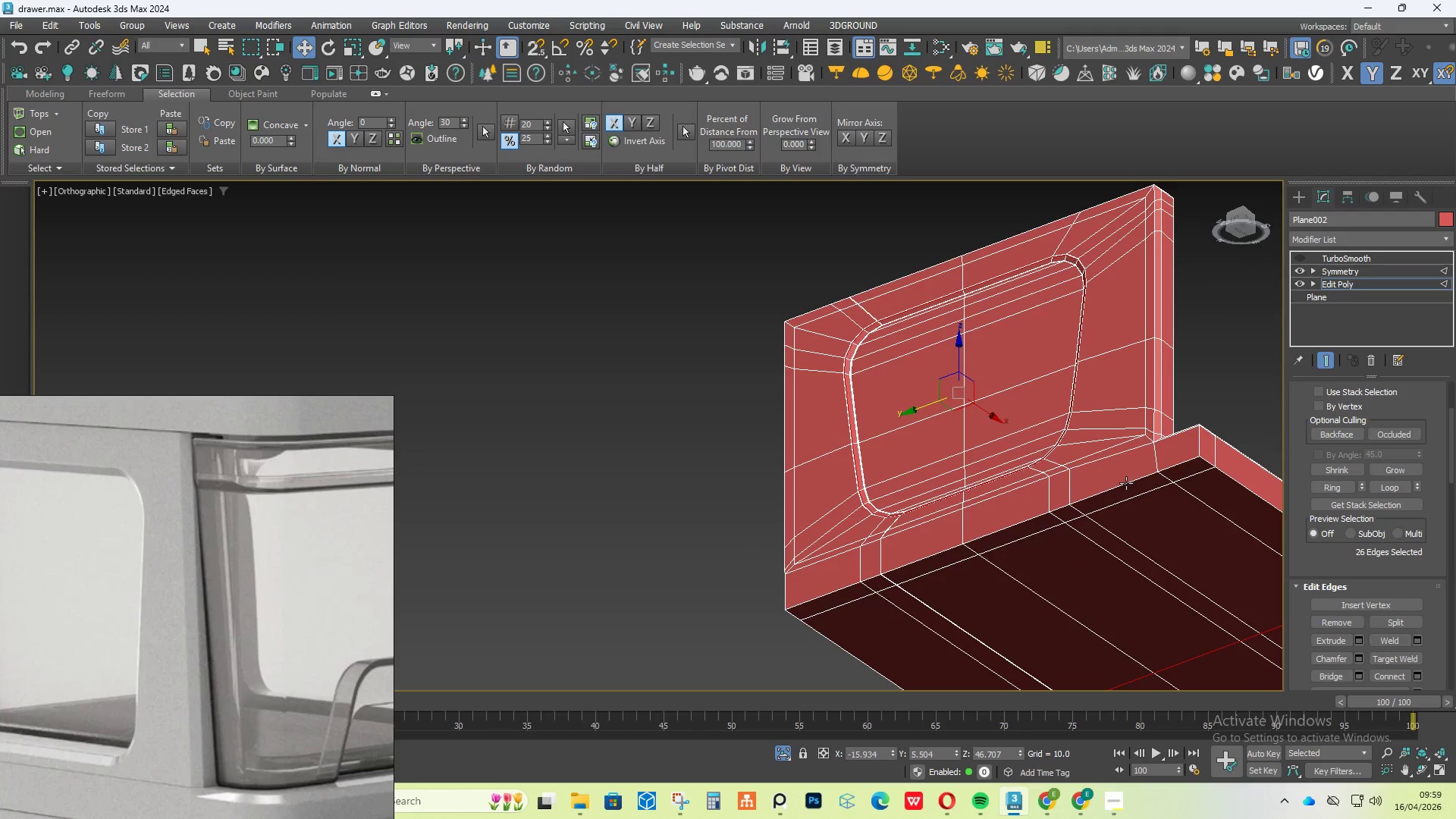 
double_click([1126, 483])
 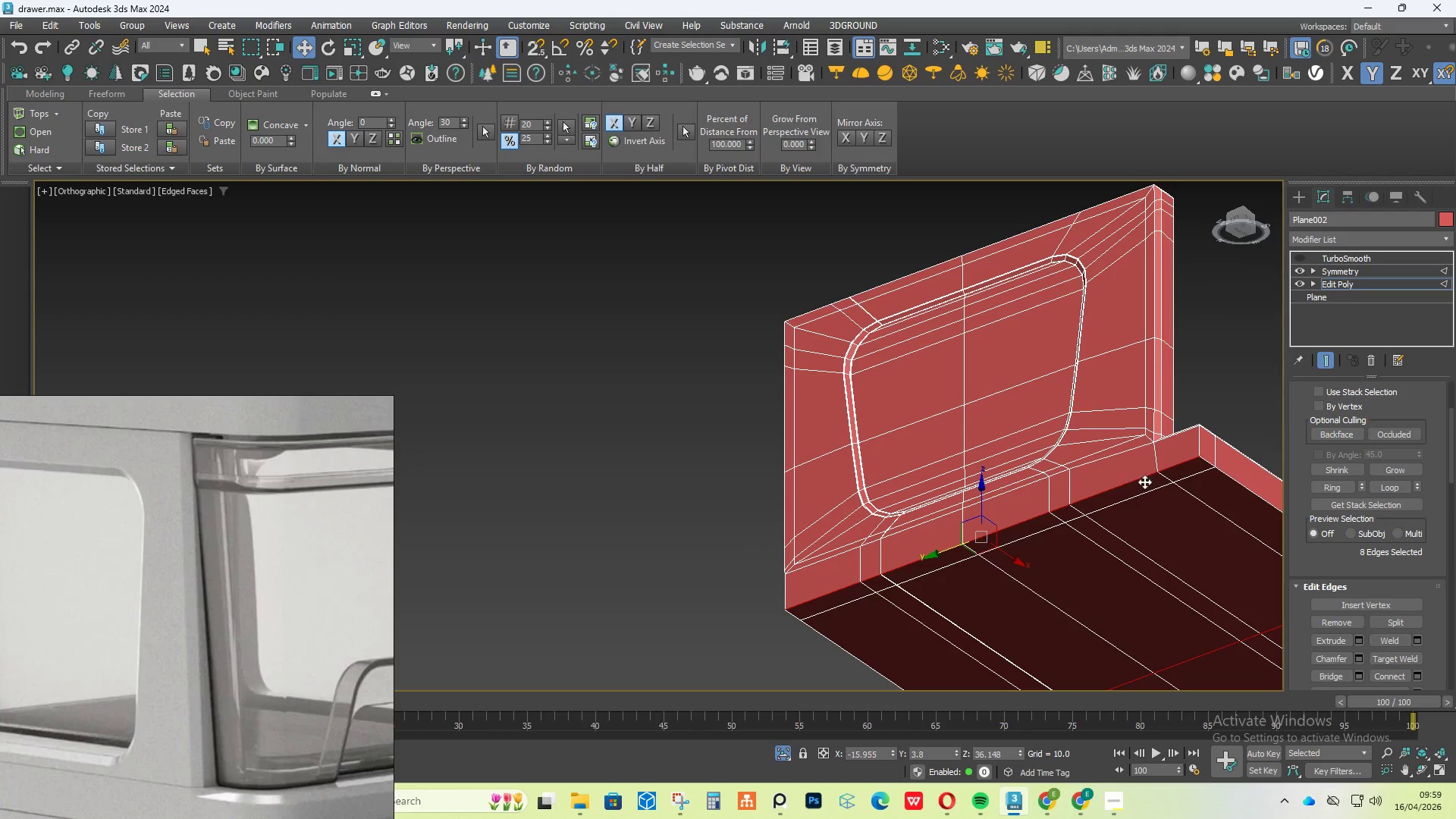 
hold_key(key=ControlLeft, duration=0.91)
double_click([1228, 475])
 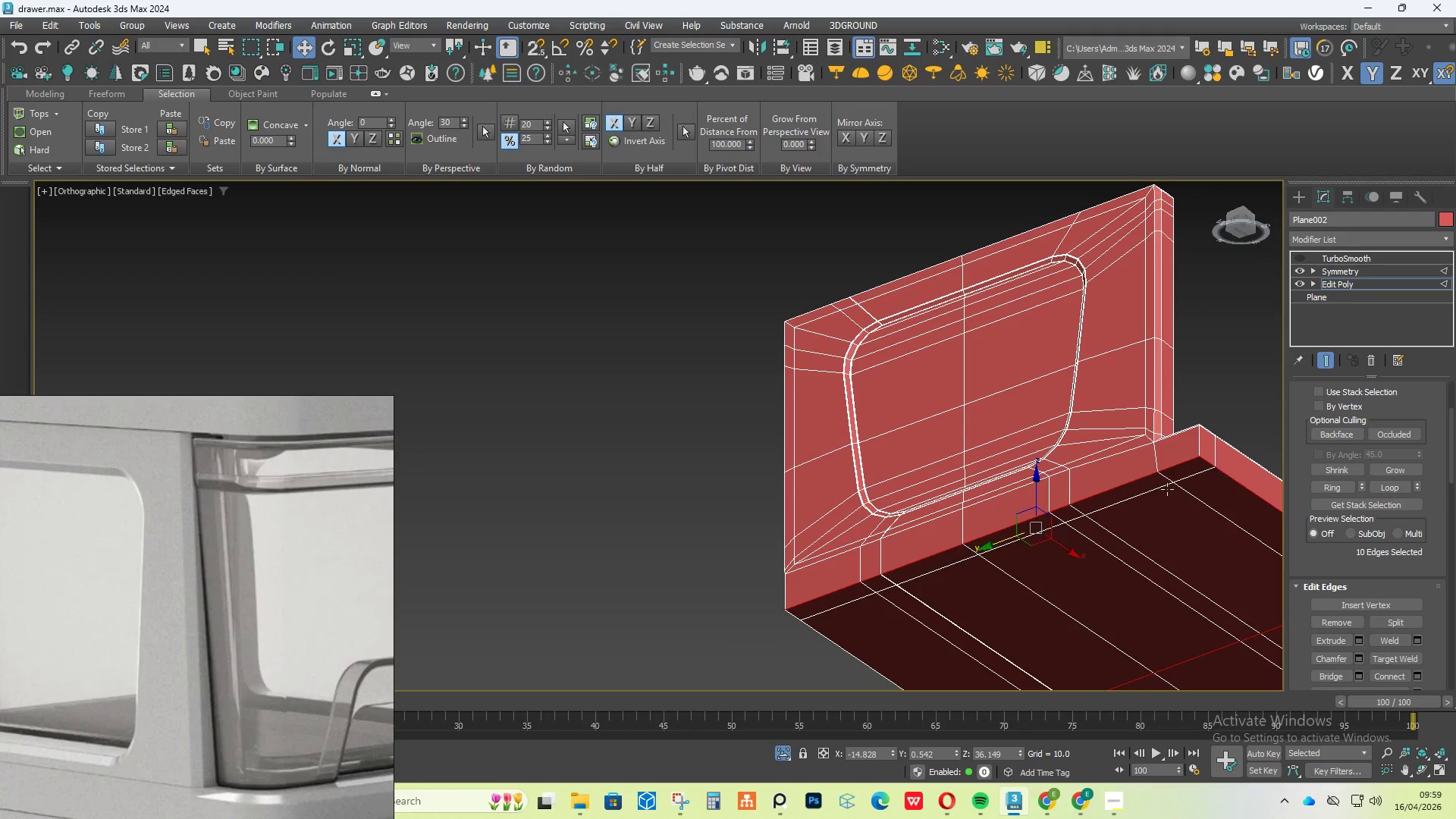 
hold_key(key=AltLeft, duration=0.67)
 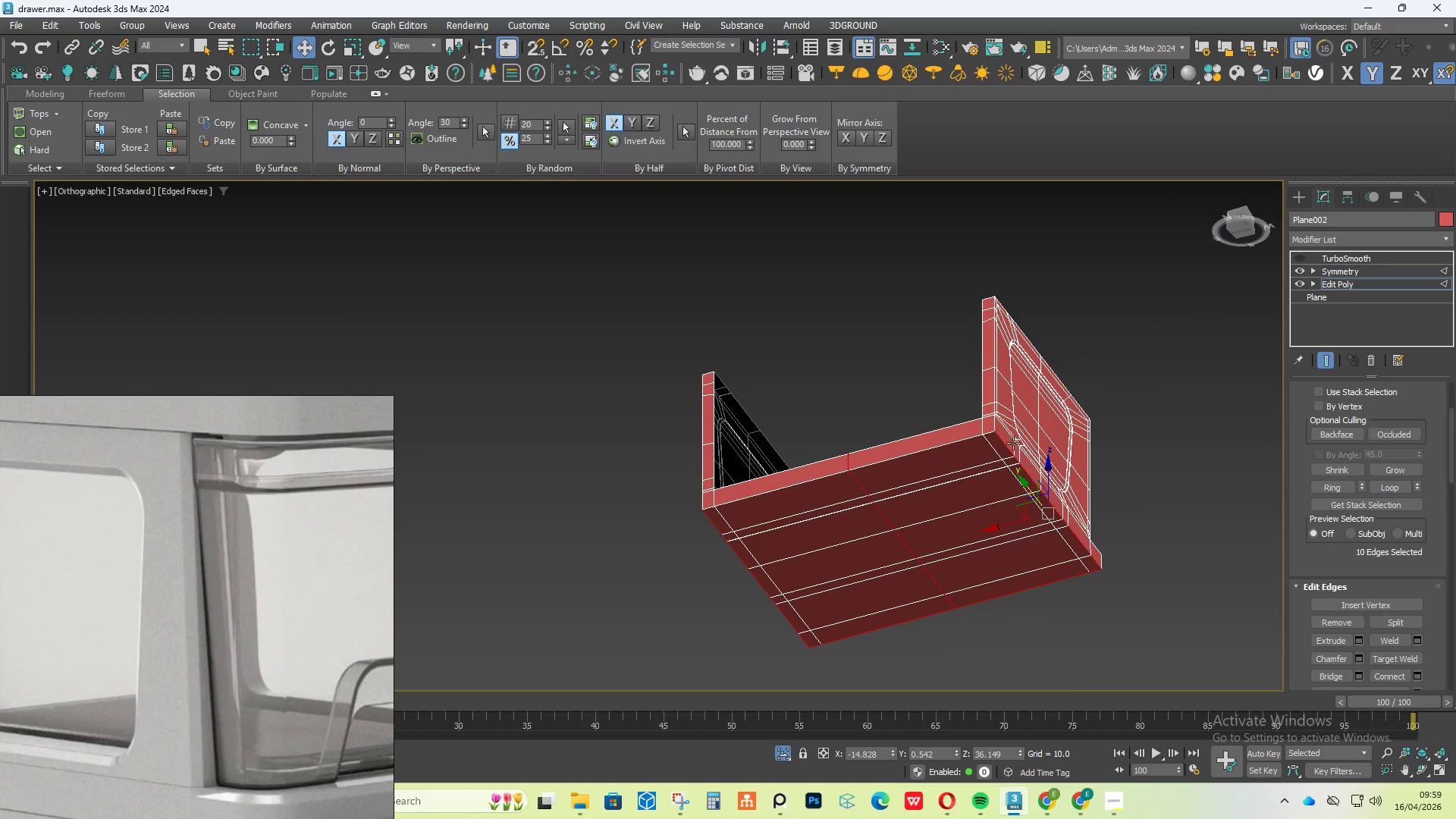 
scroll: coordinate [1059, 498], scroll_direction: down, amount: 2.0
 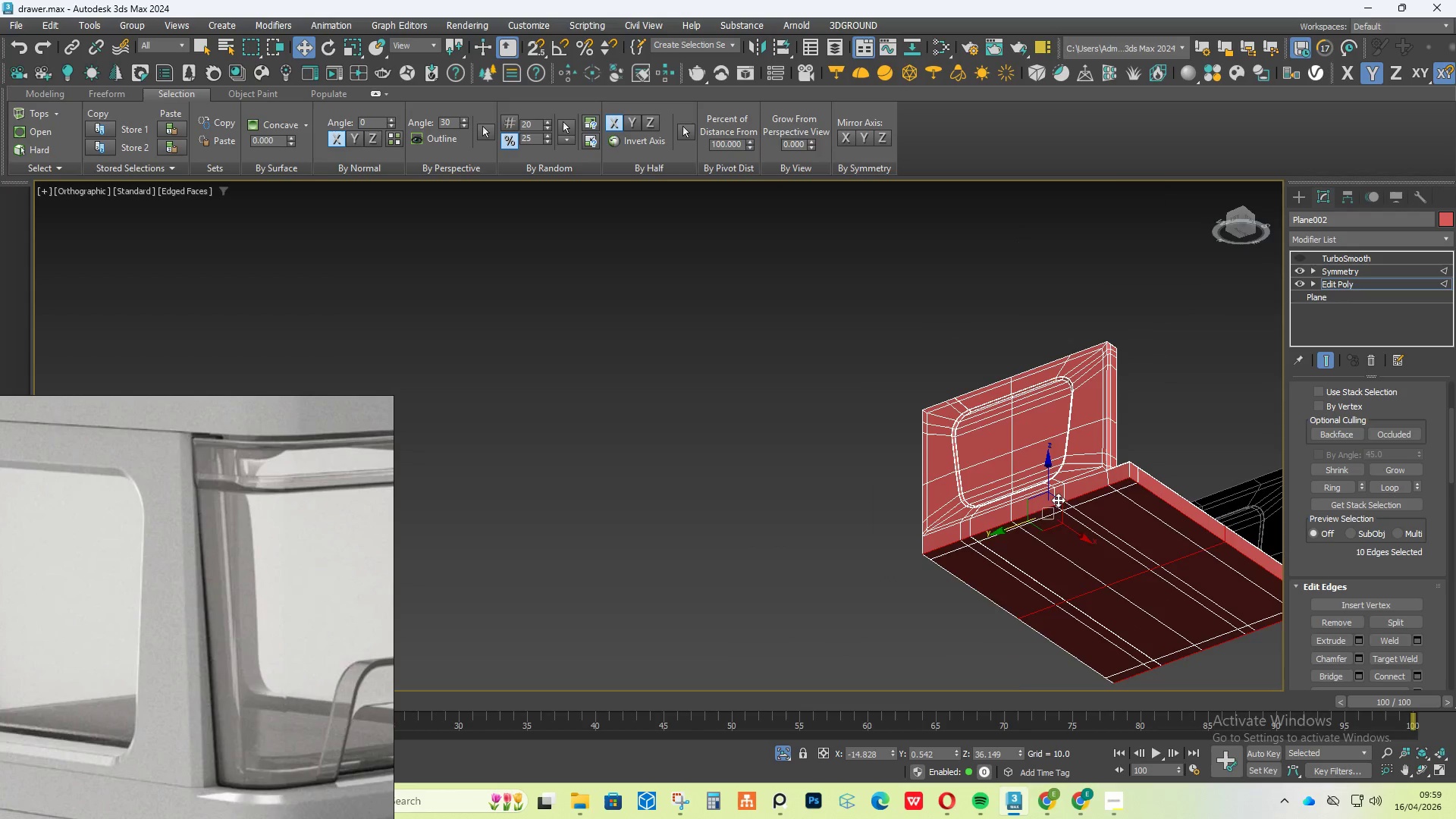 
hold_key(key=ControlLeft, duration=0.88)
 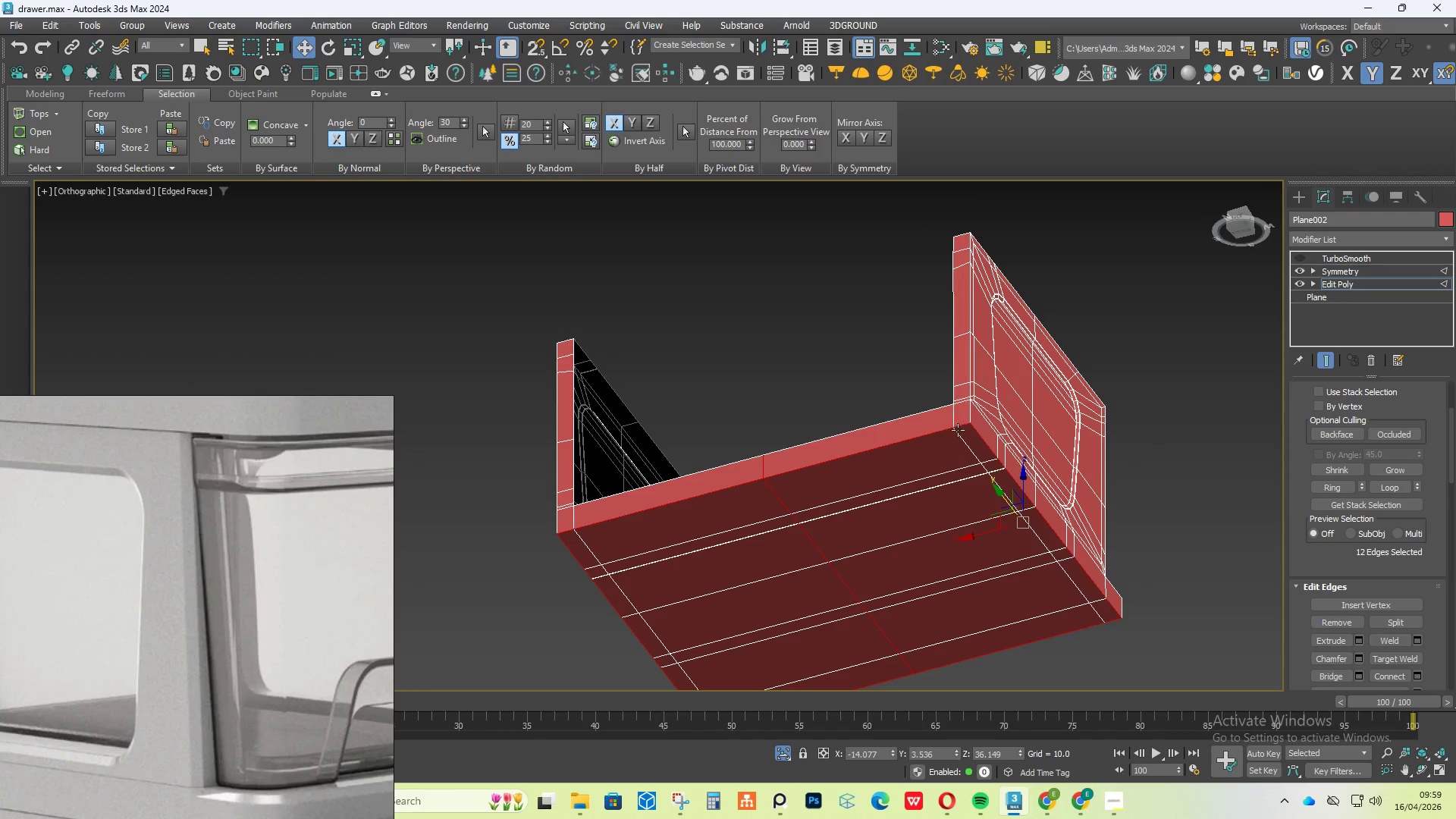 
scroll: coordinate [999, 433], scroll_direction: up, amount: 3.0
 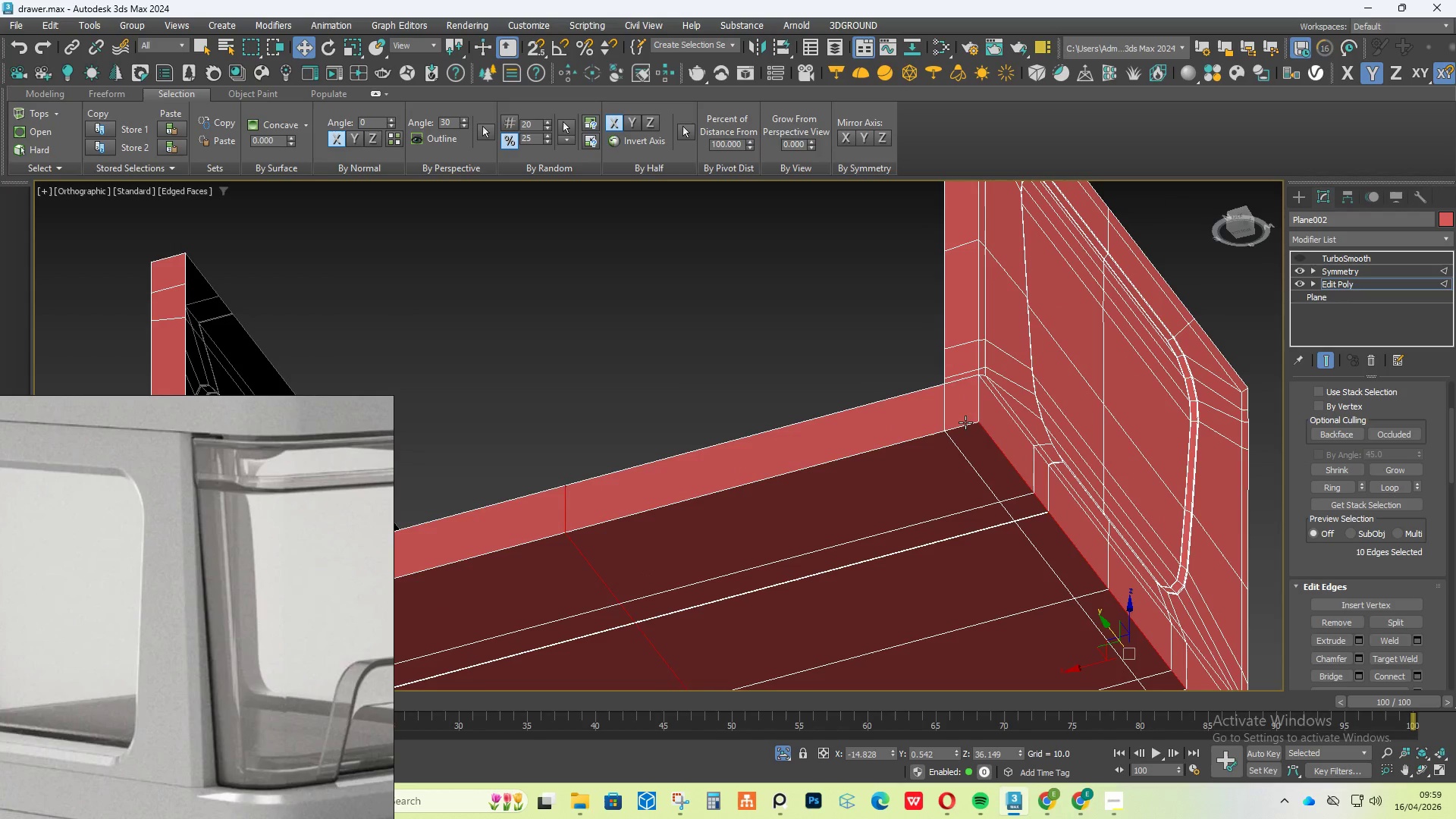 
double_click([962, 424])
 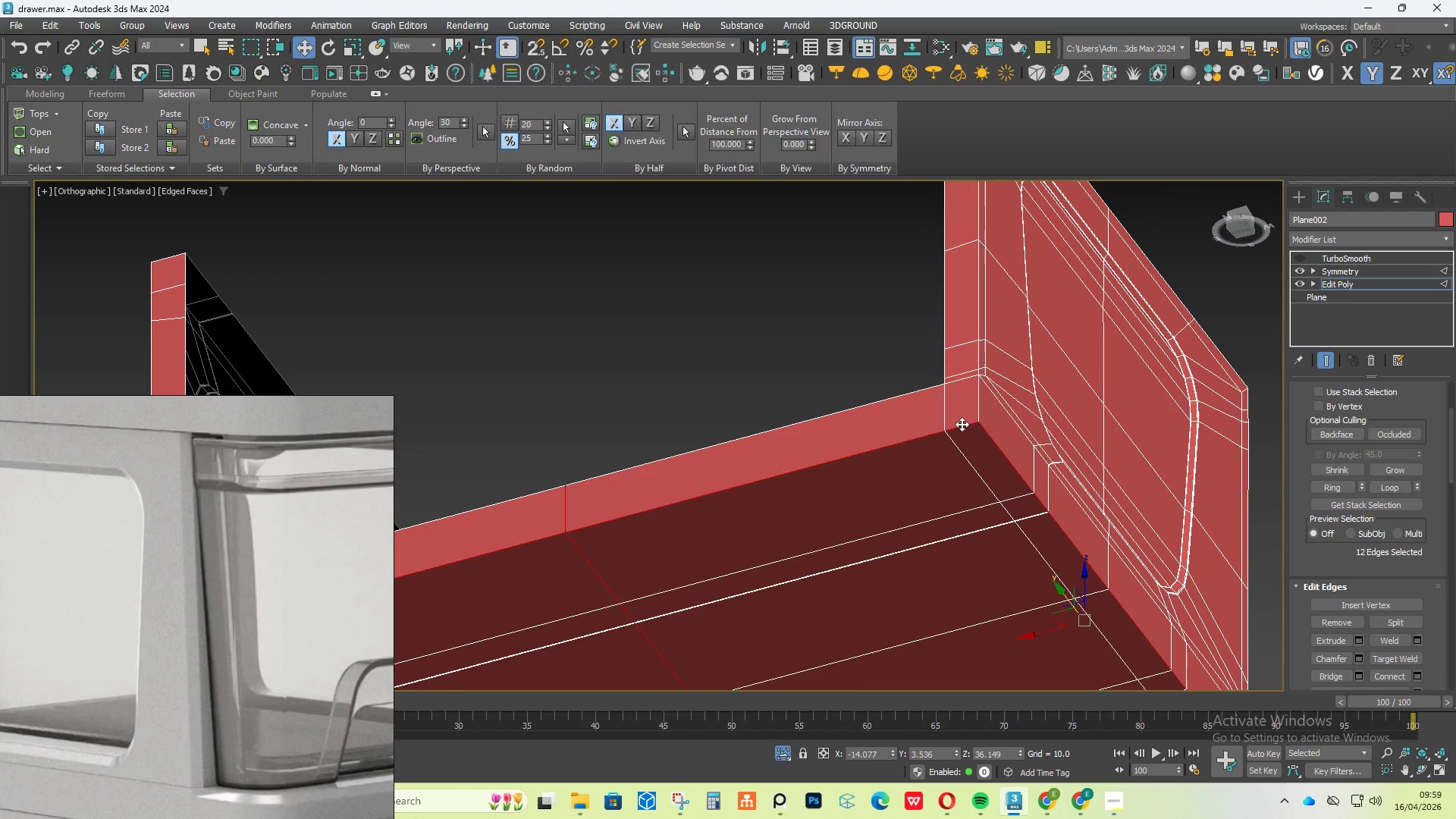 
hold_key(key=AltLeft, duration=1.23)
 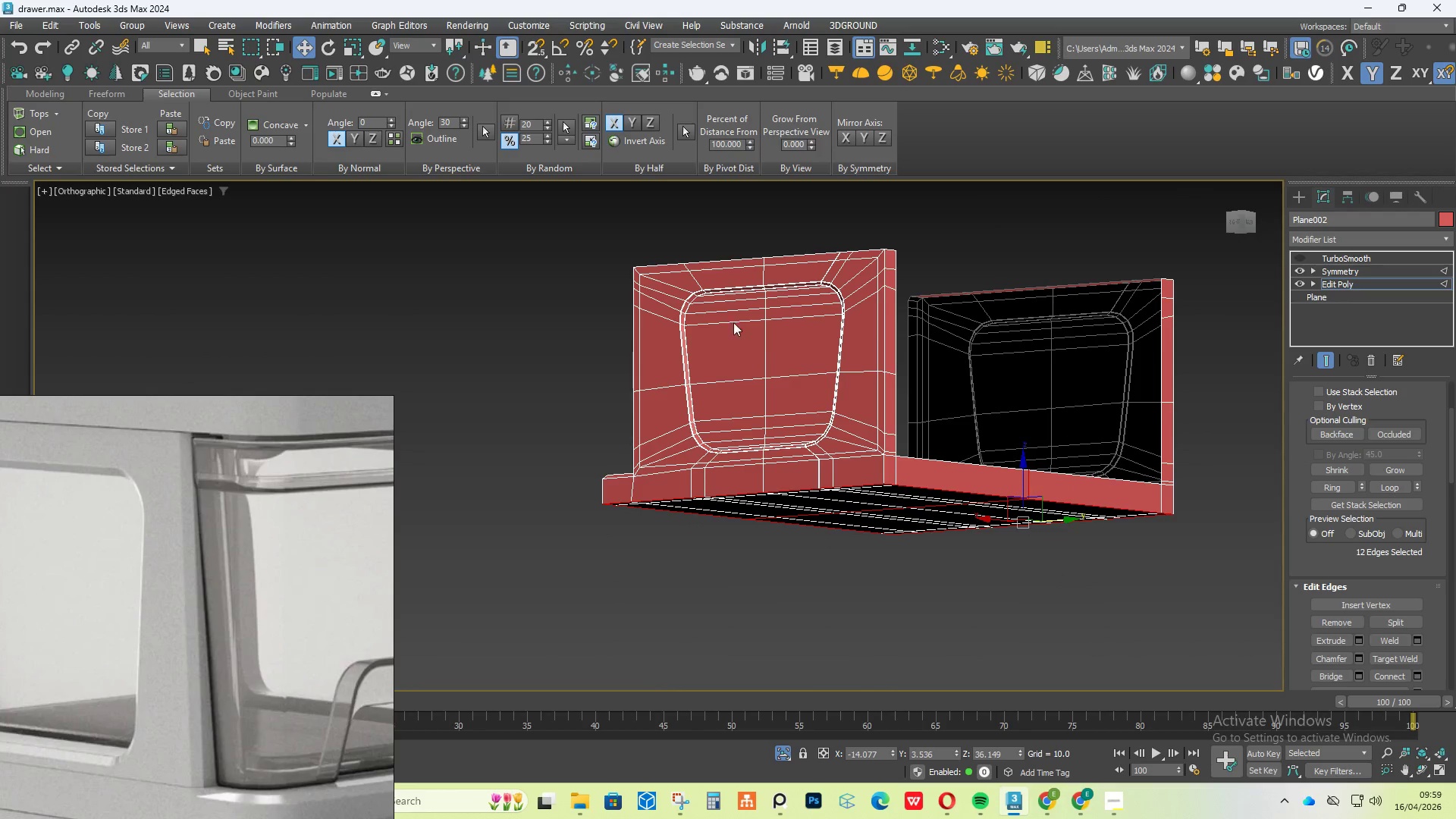 
scroll: coordinate [962, 424], scroll_direction: down, amount: 2.0
 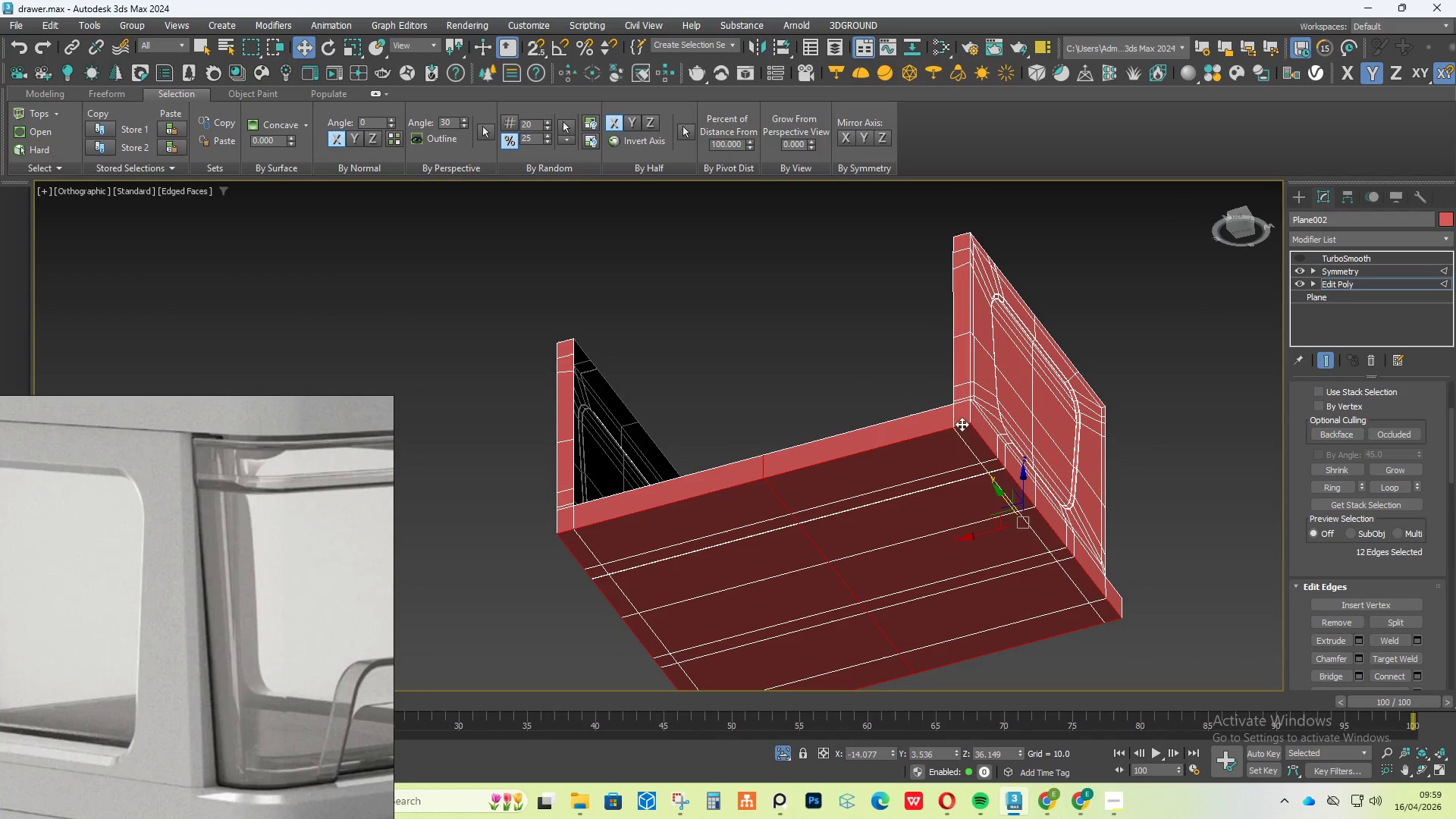 
scroll: coordinate [698, 301], scroll_direction: up, amount: 5.0
 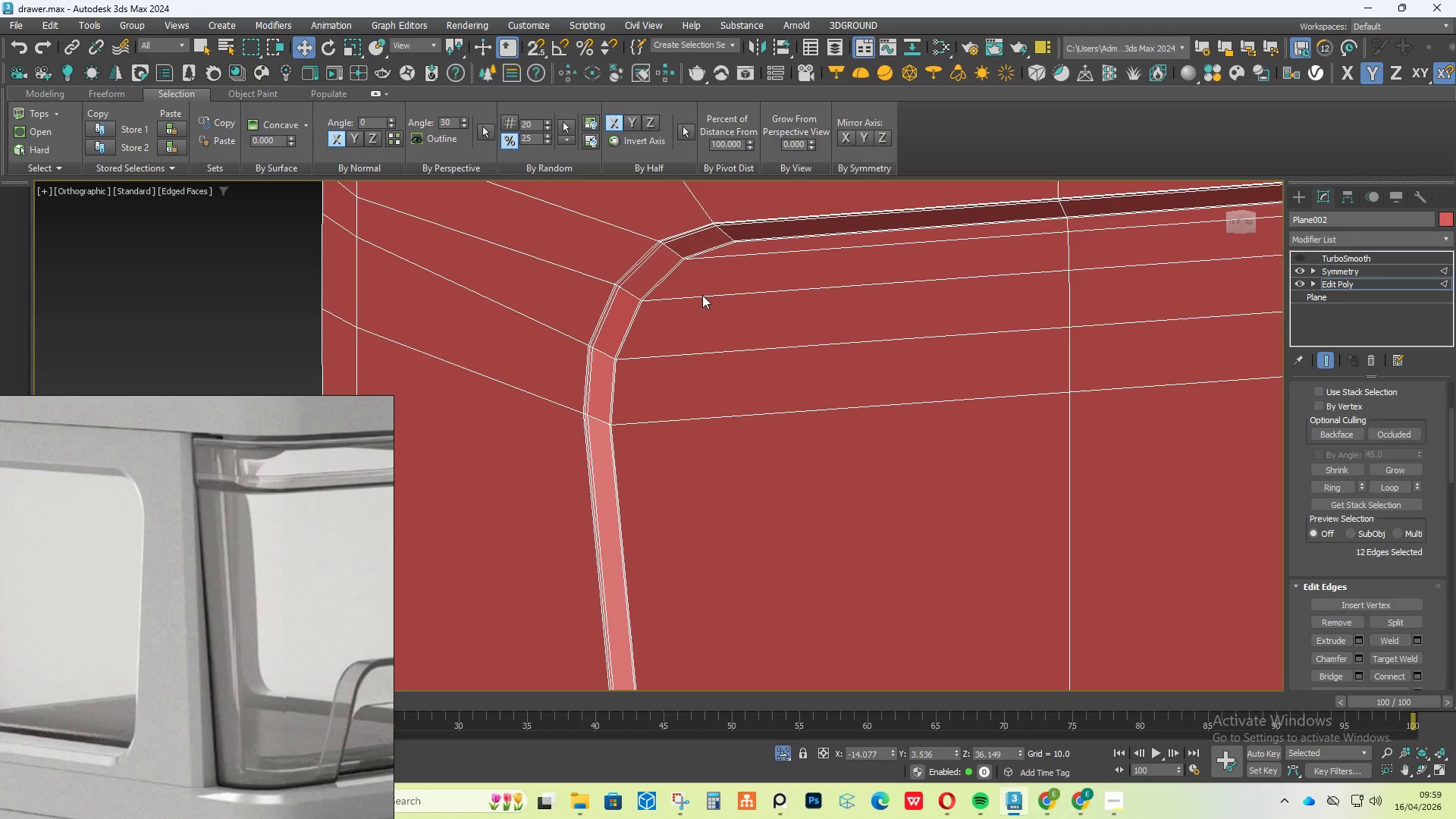 
hold_key(key=AltLeft, duration=1.31)
 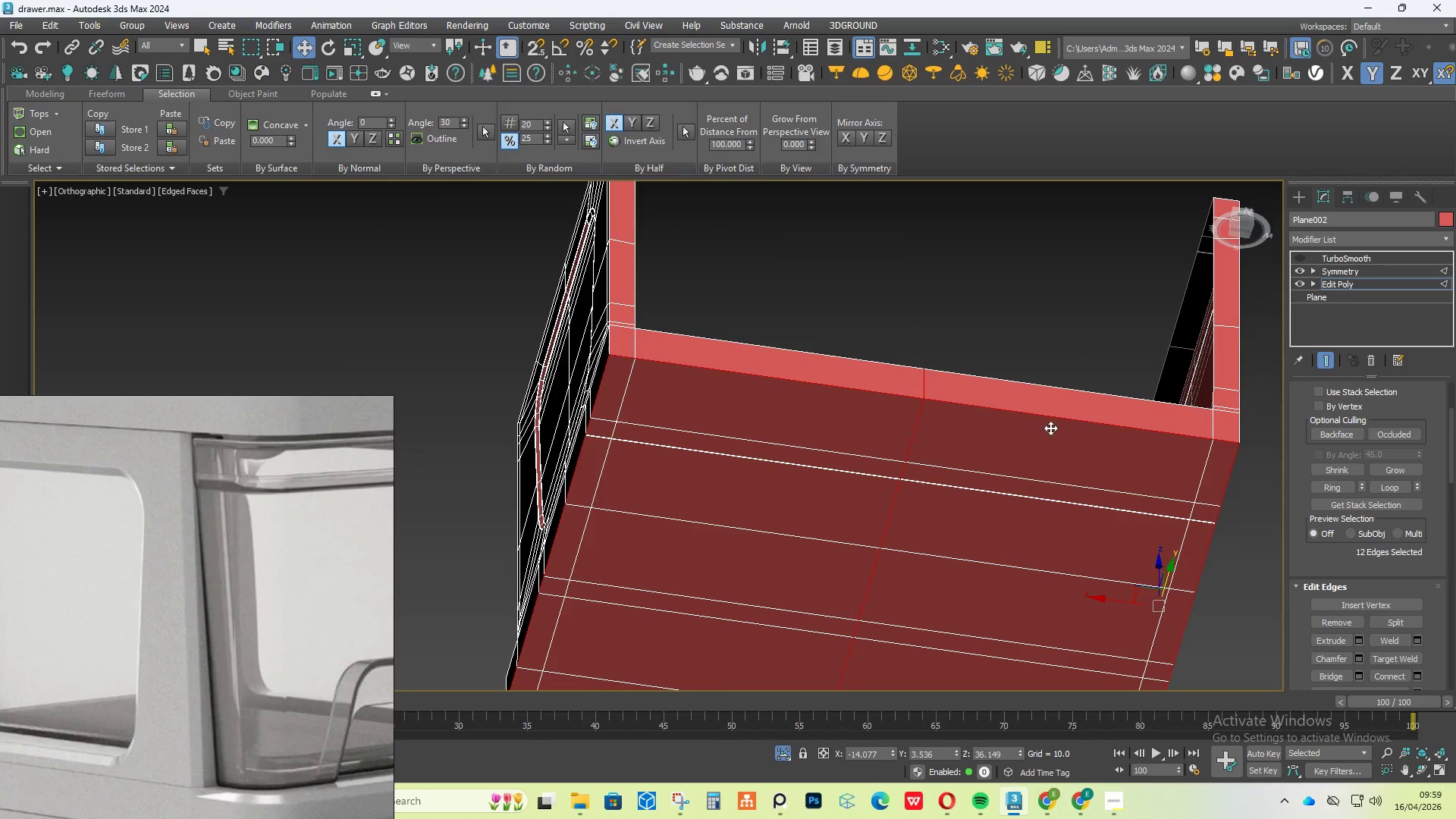 
scroll: coordinate [702, 295], scroll_direction: down, amount: 4.0
 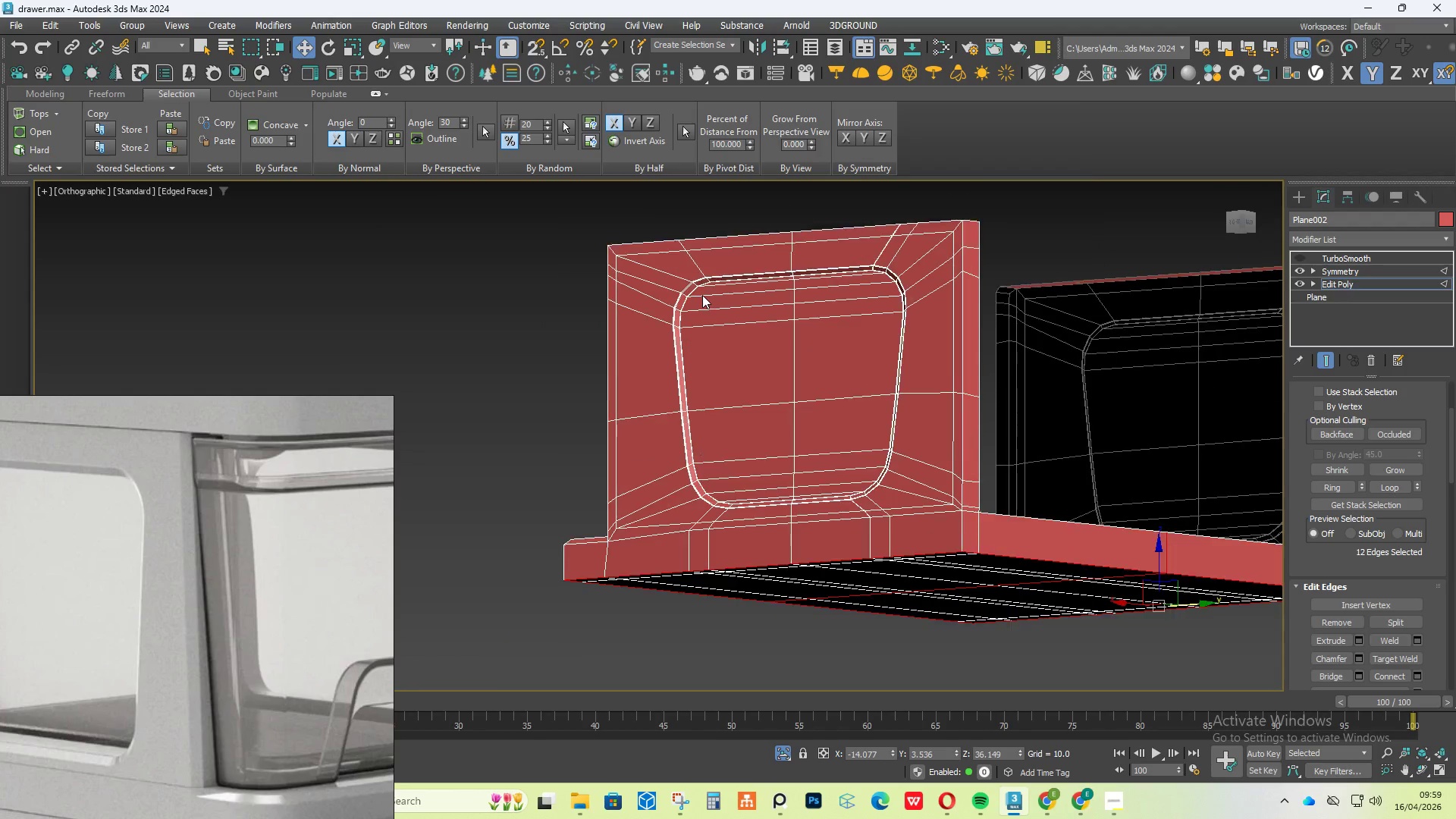 
hold_key(key=AltLeft, duration=0.5)
 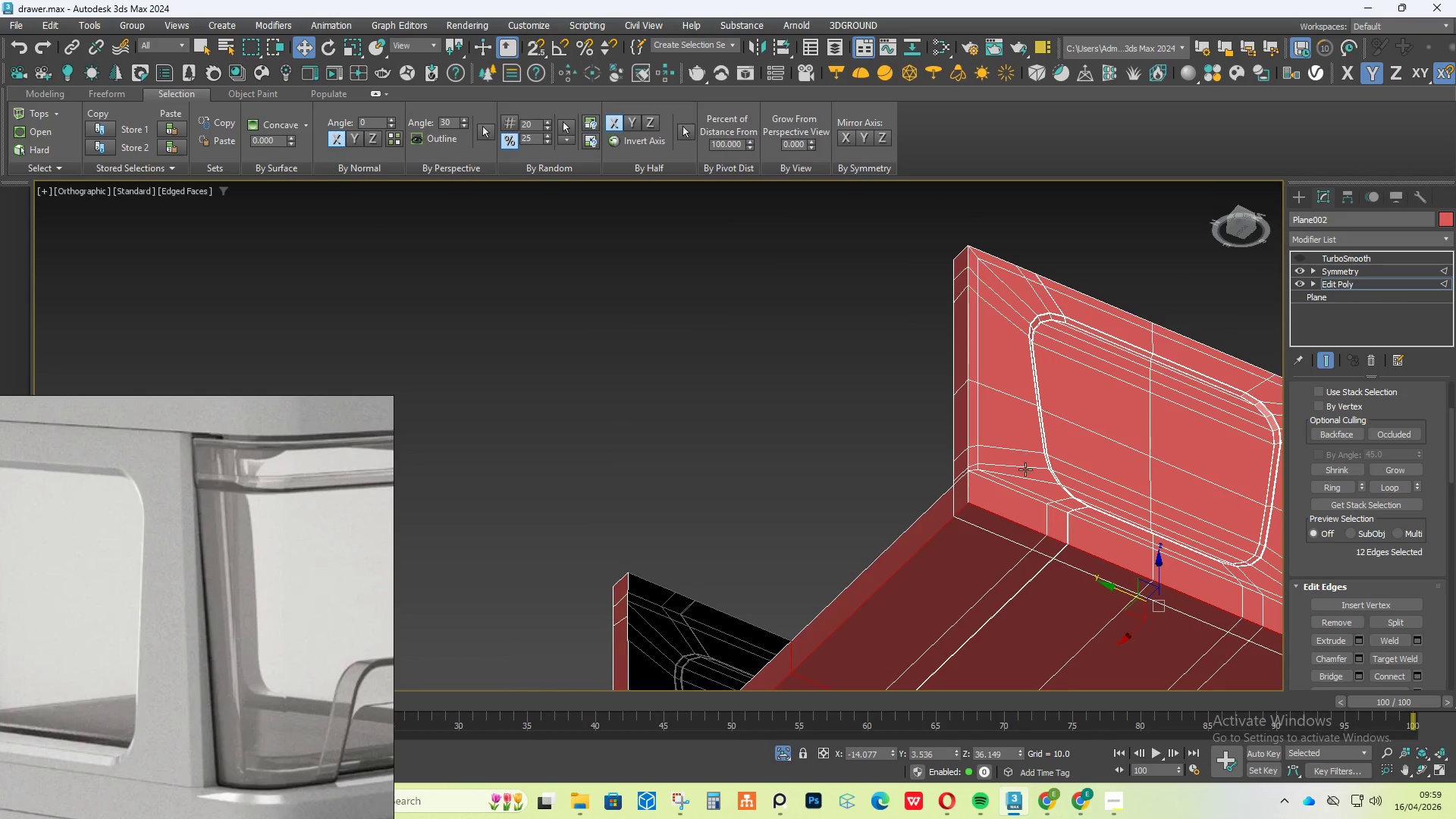 
scroll: coordinate [964, 522], scroll_direction: up, amount: 4.0
 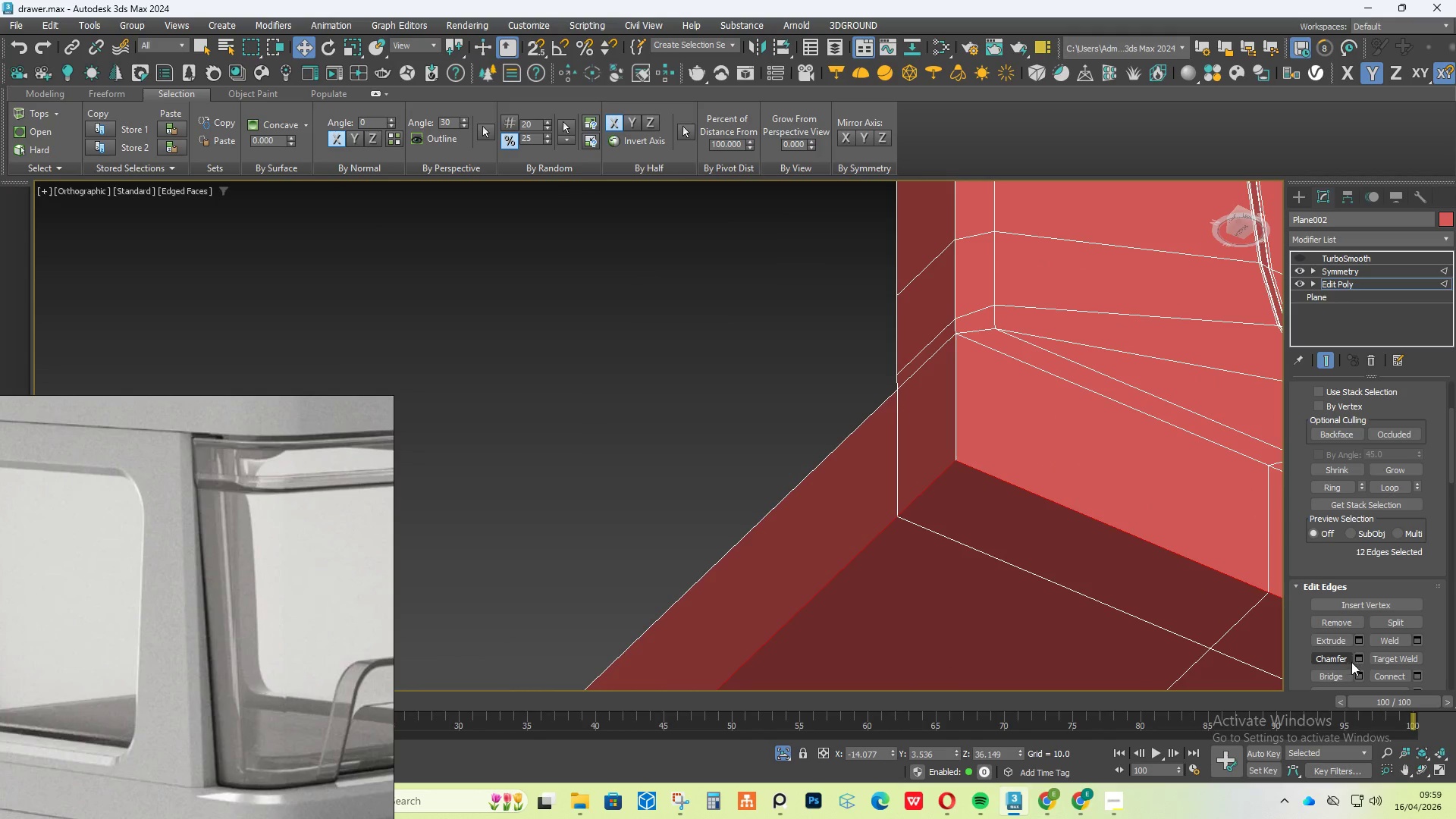 
left_click([1358, 661])
 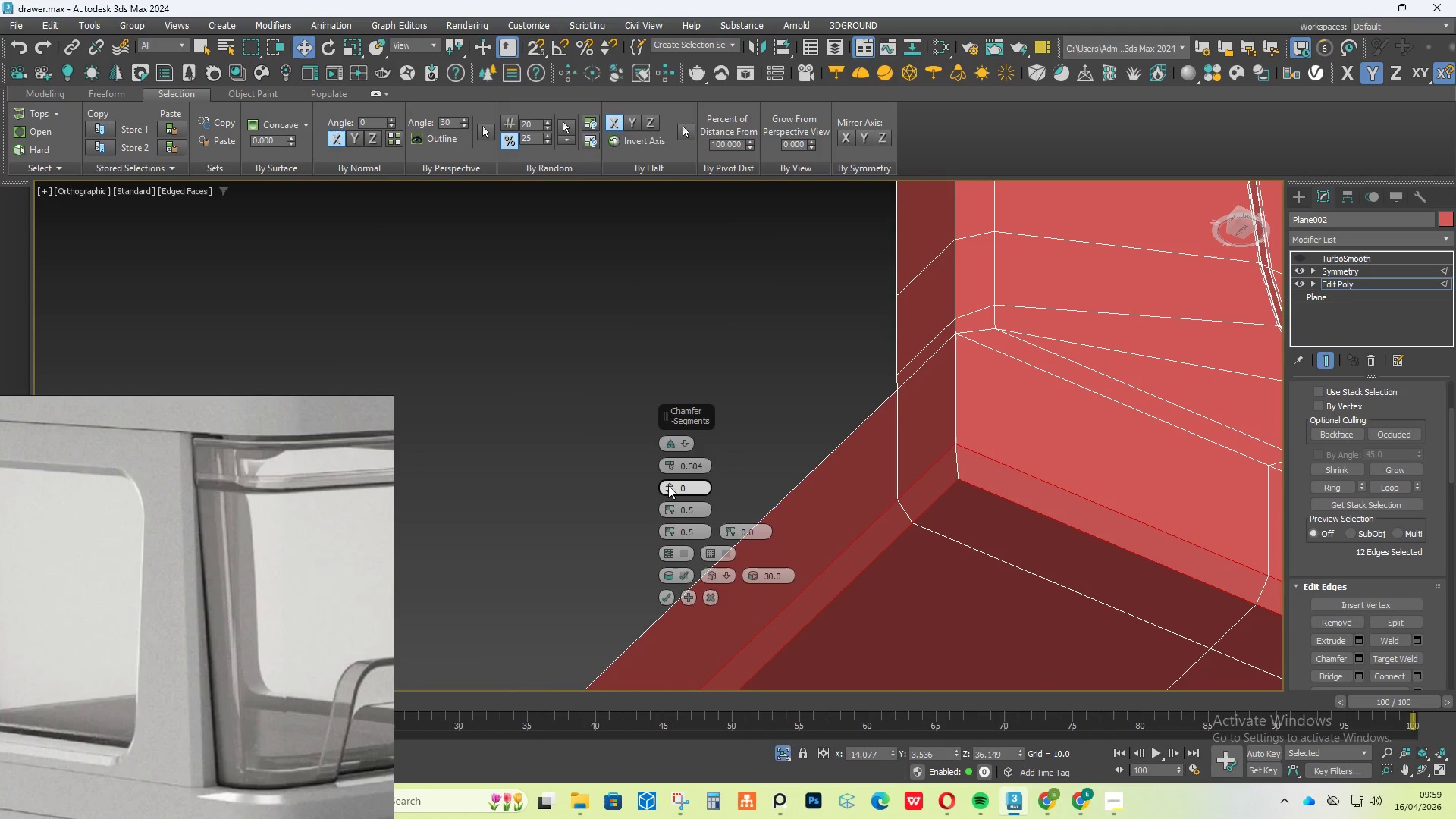 
left_click([668, 484])
 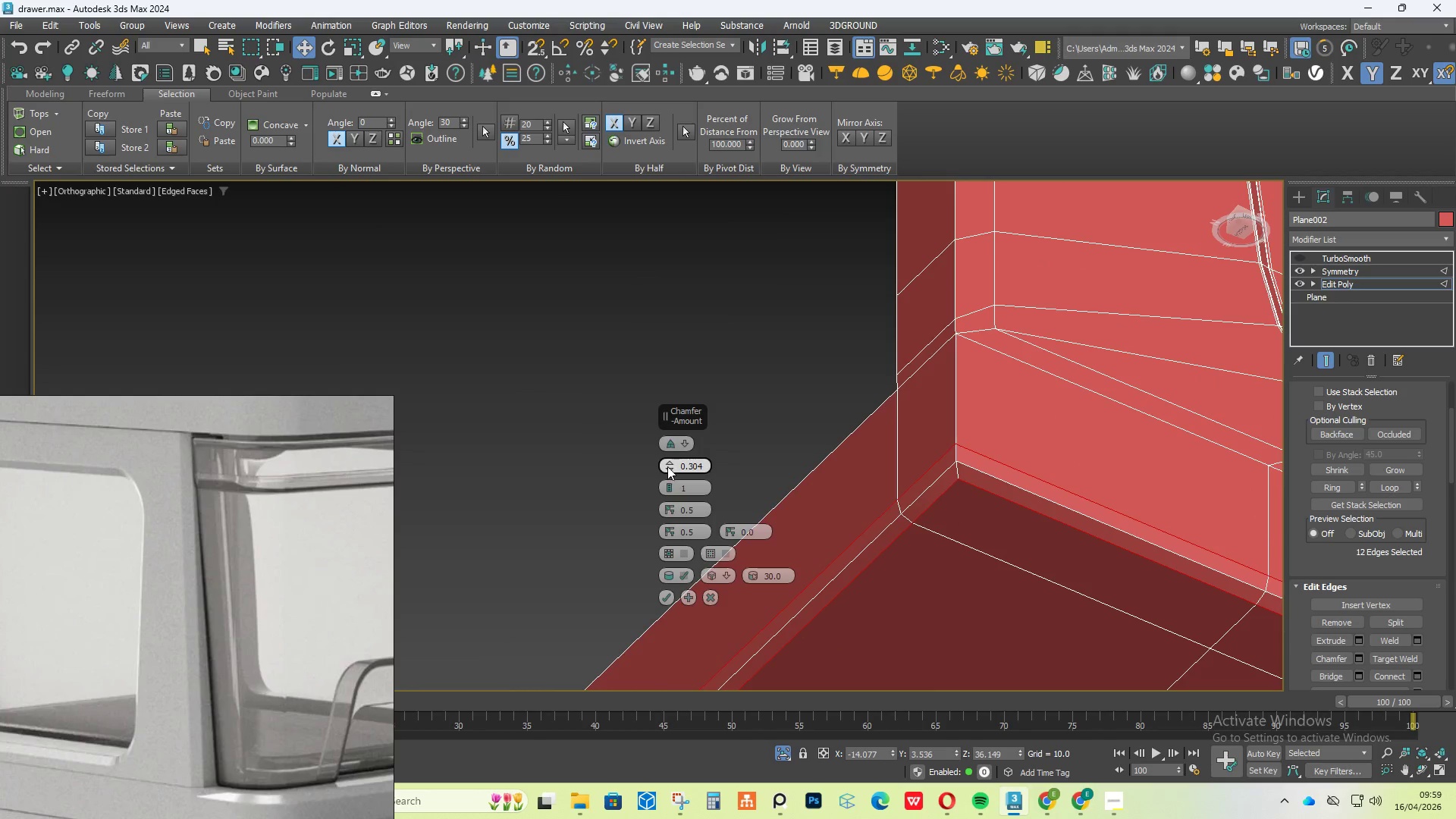 
left_click_drag(start_coordinate=[667, 464], to_coordinate=[667, 474])
 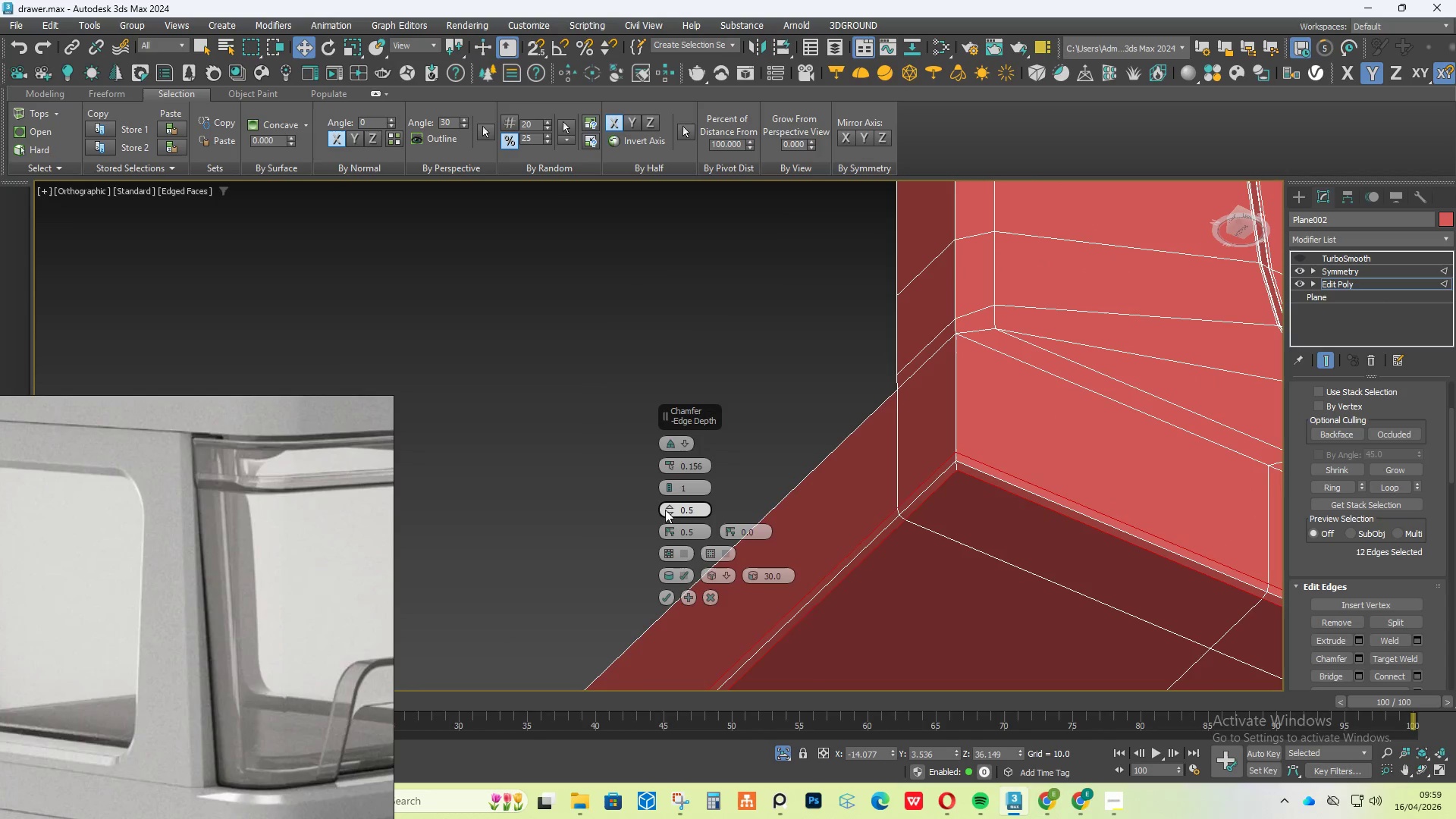 
left_click_drag(start_coordinate=[667, 506], to_coordinate=[694, 263])
 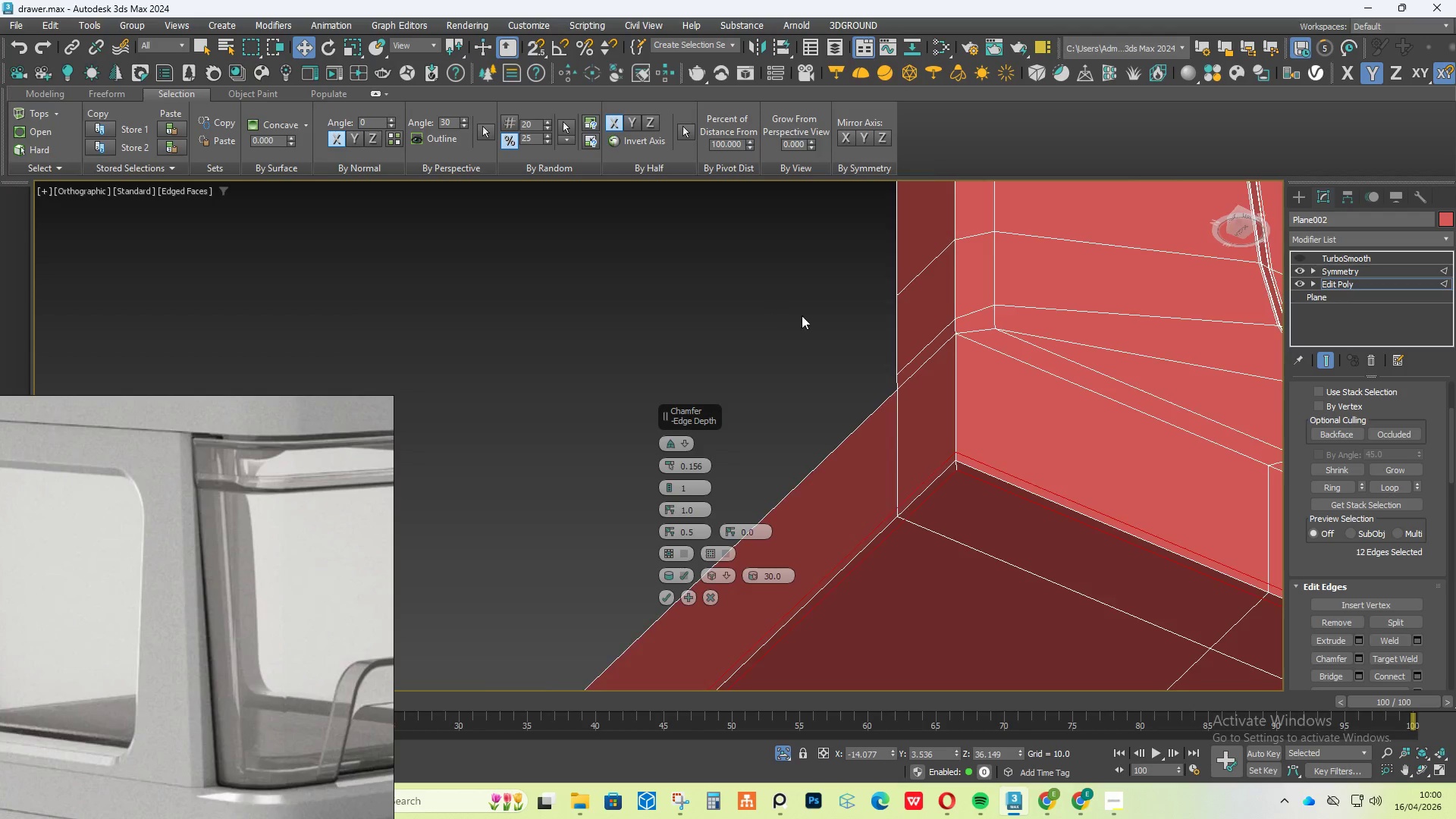 
hold_key(key=AltLeft, duration=0.55)
 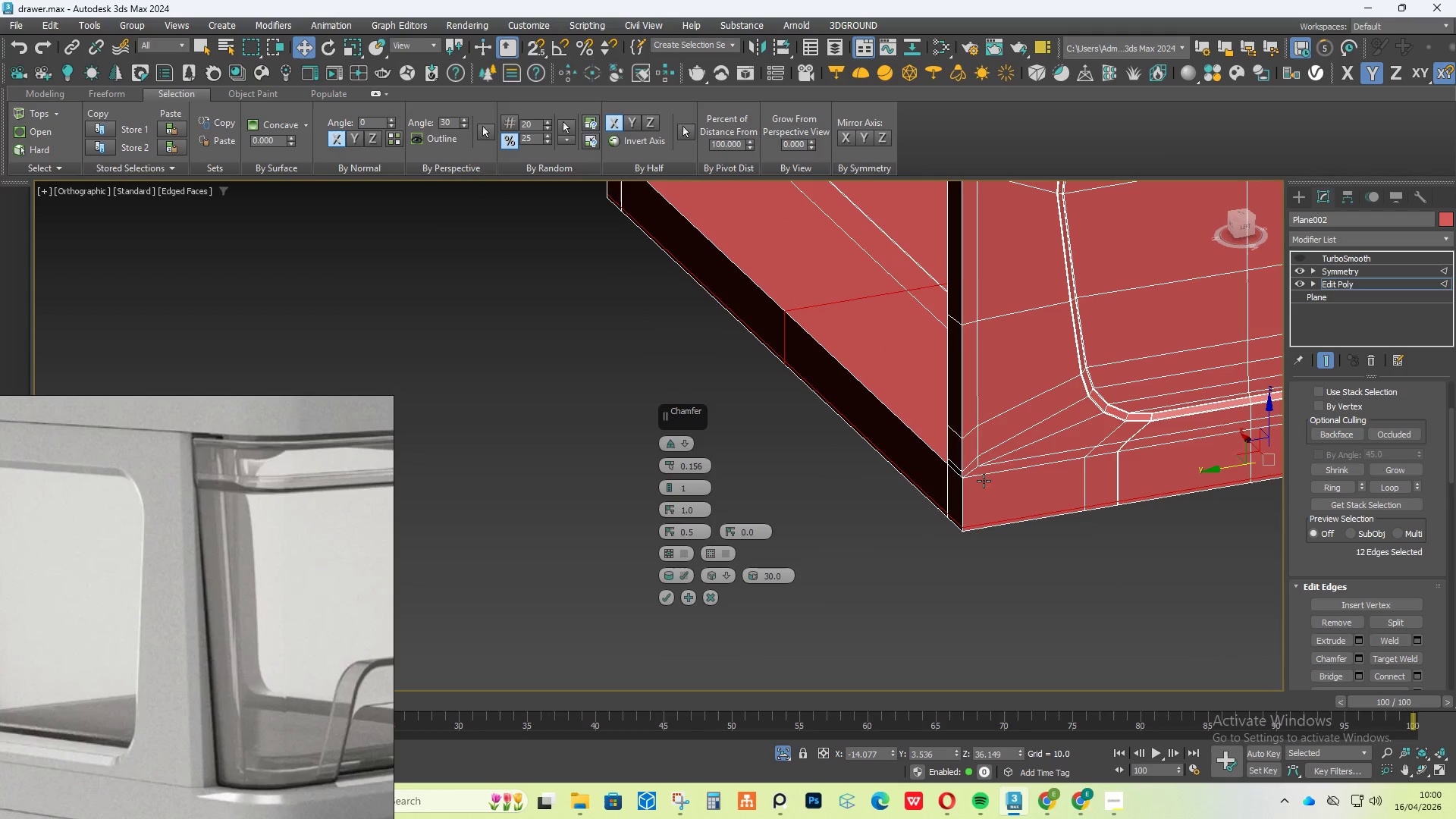 
scroll: coordinate [806, 321], scroll_direction: down, amount: 3.0
 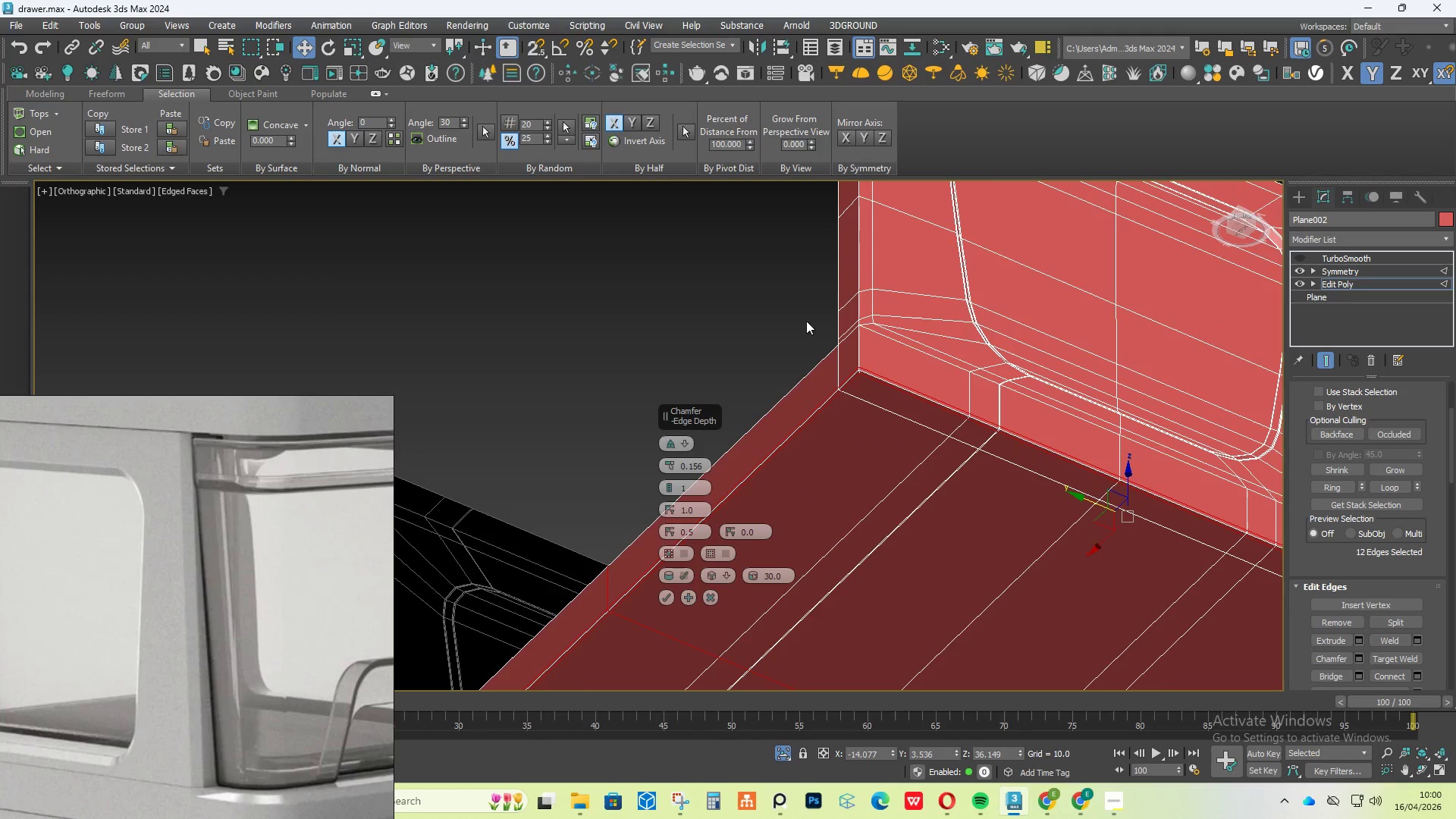 
scroll: coordinate [935, 495], scroll_direction: up, amount: 6.0
 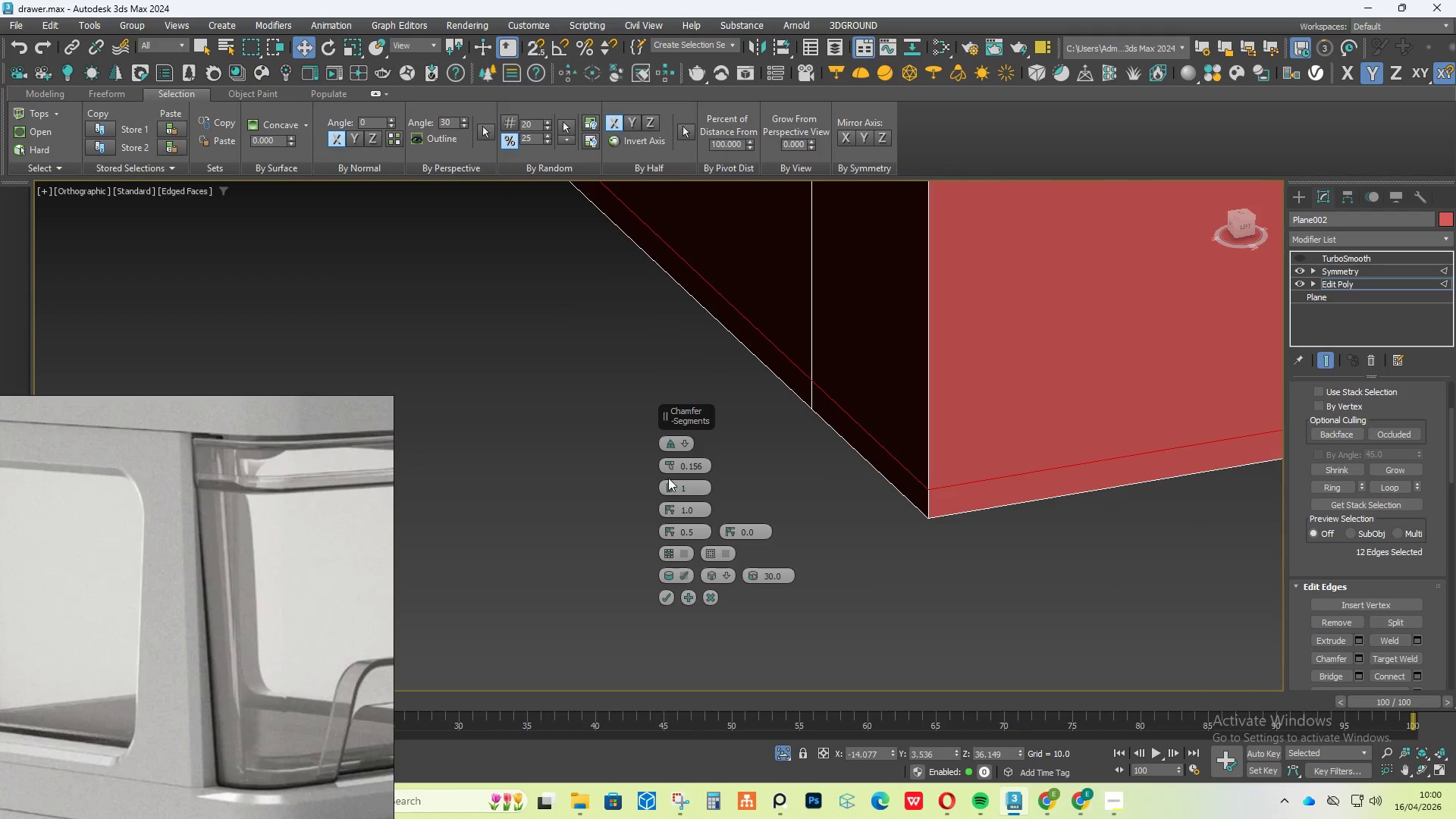 
left_click_drag(start_coordinate=[670, 469], to_coordinate=[672, 488])
 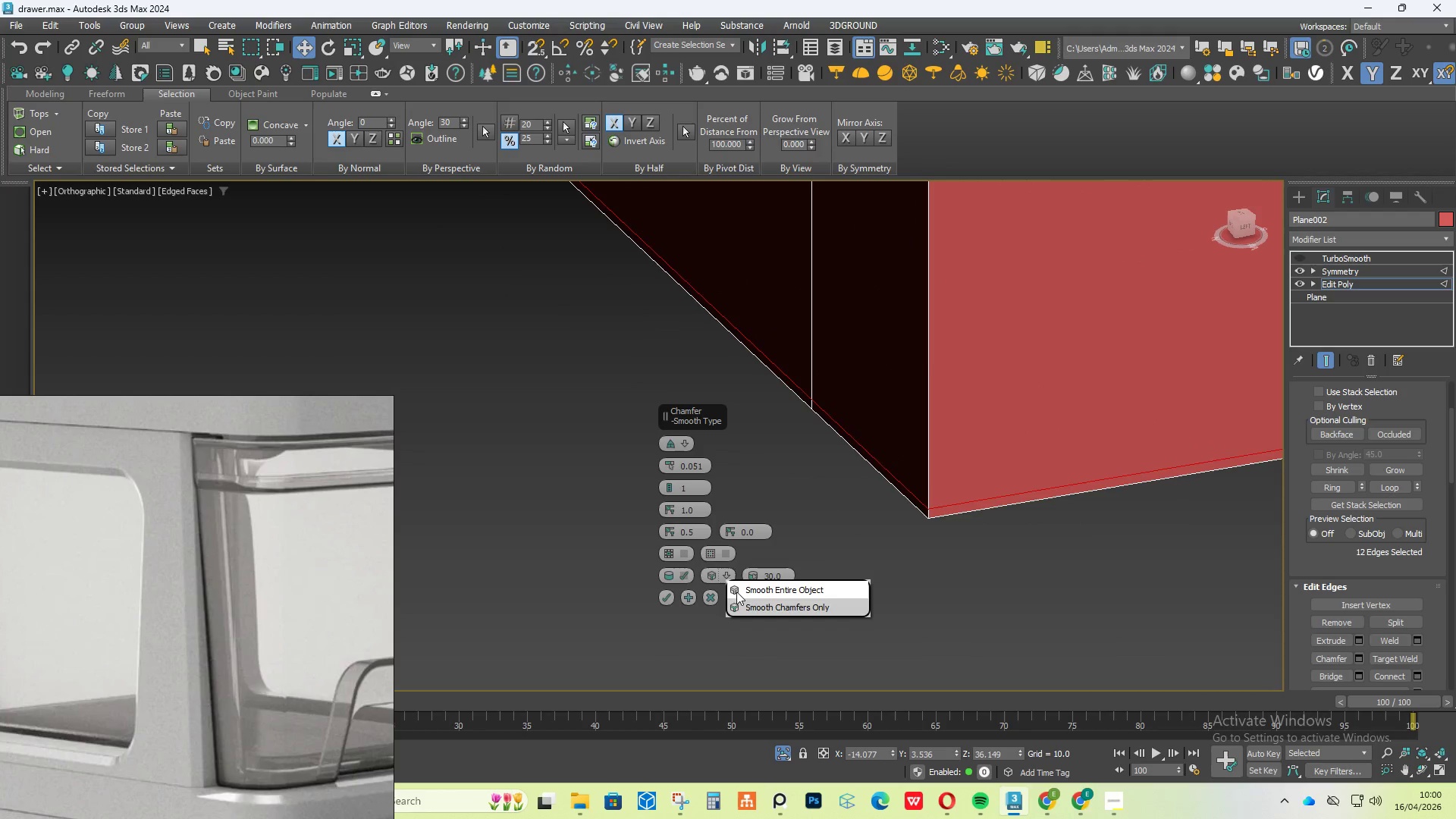 
left_click([745, 606])
 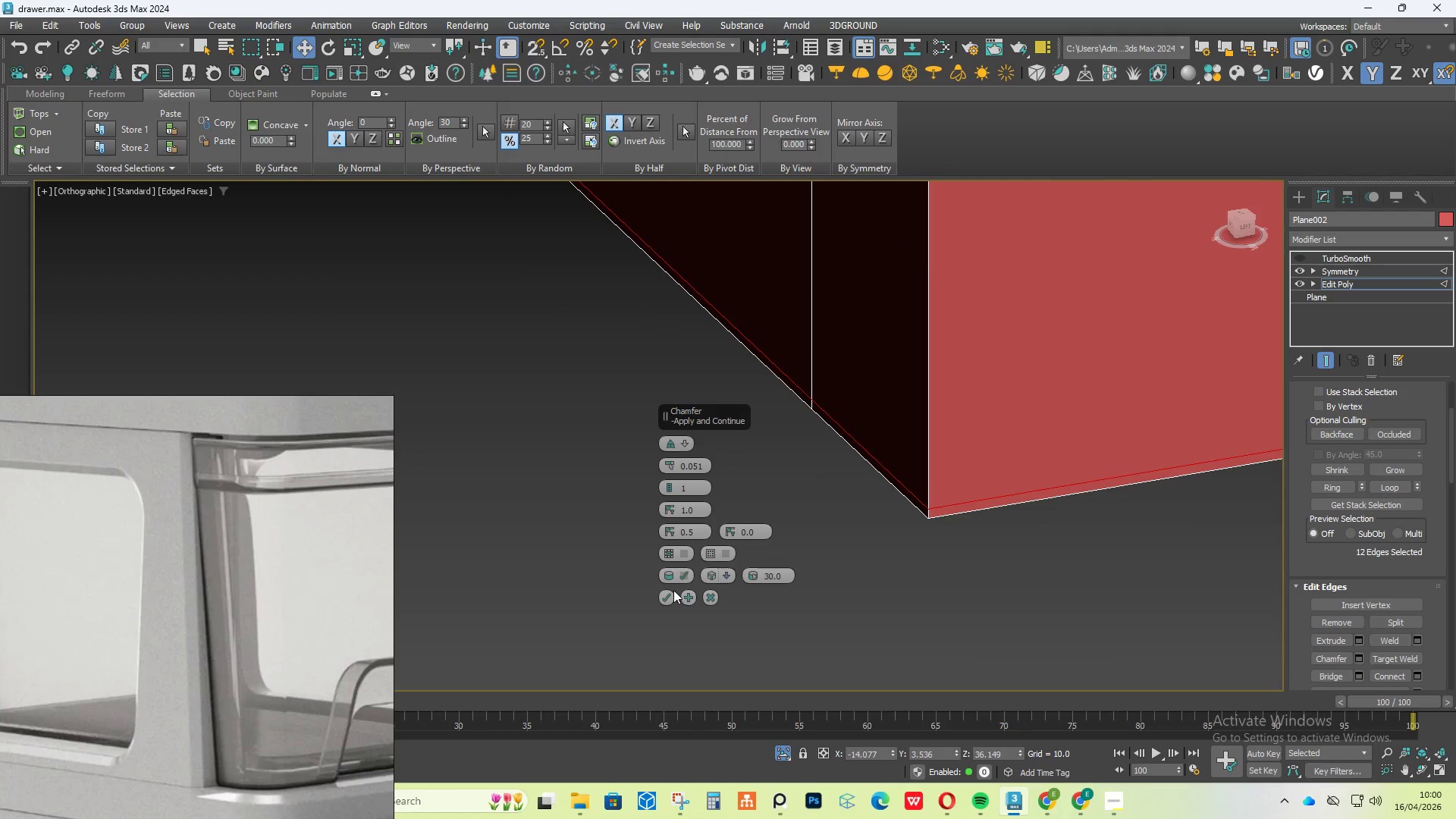 
left_click([665, 592])
 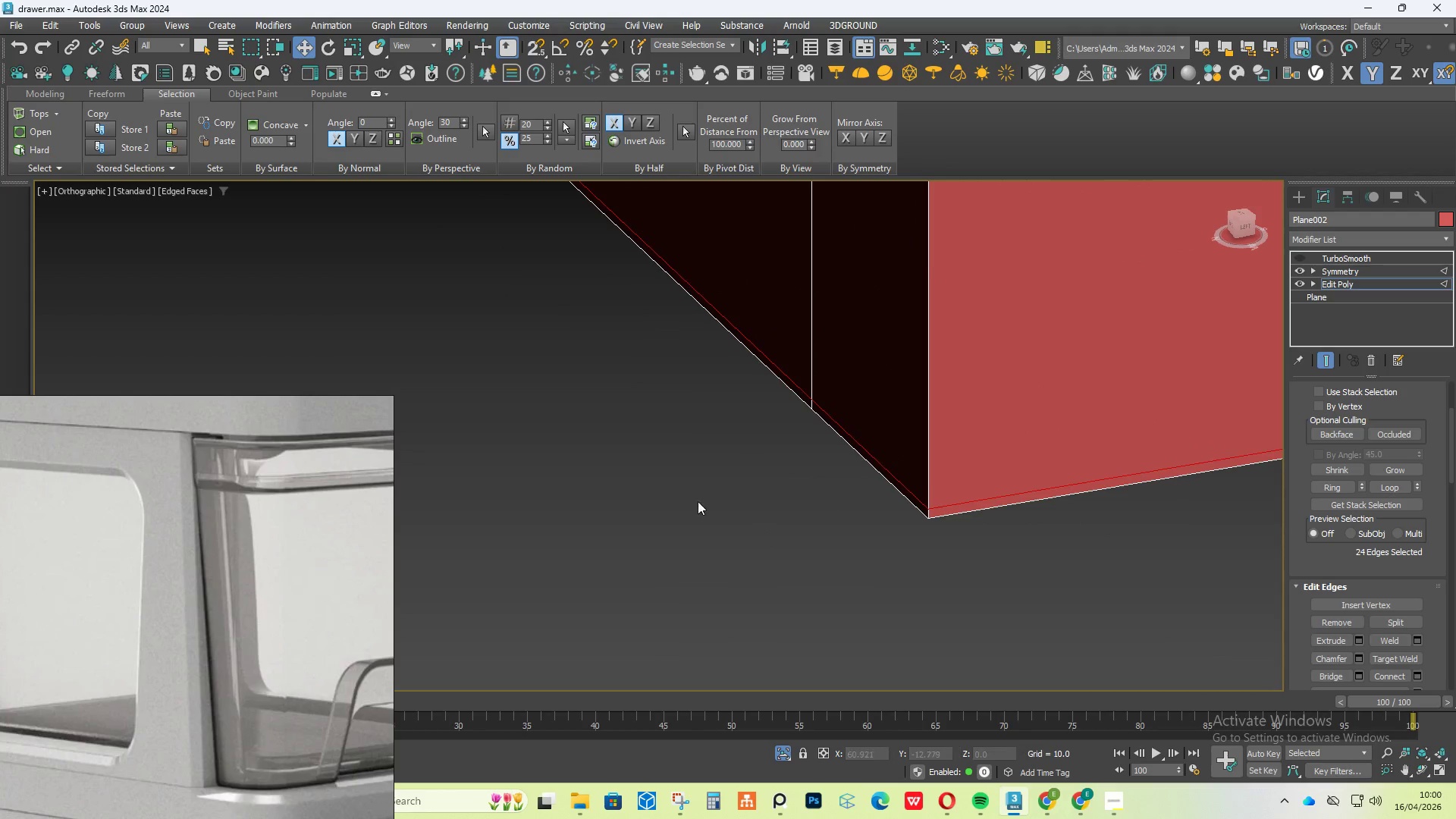 
hold_key(key=AltLeft, duration=0.91)
 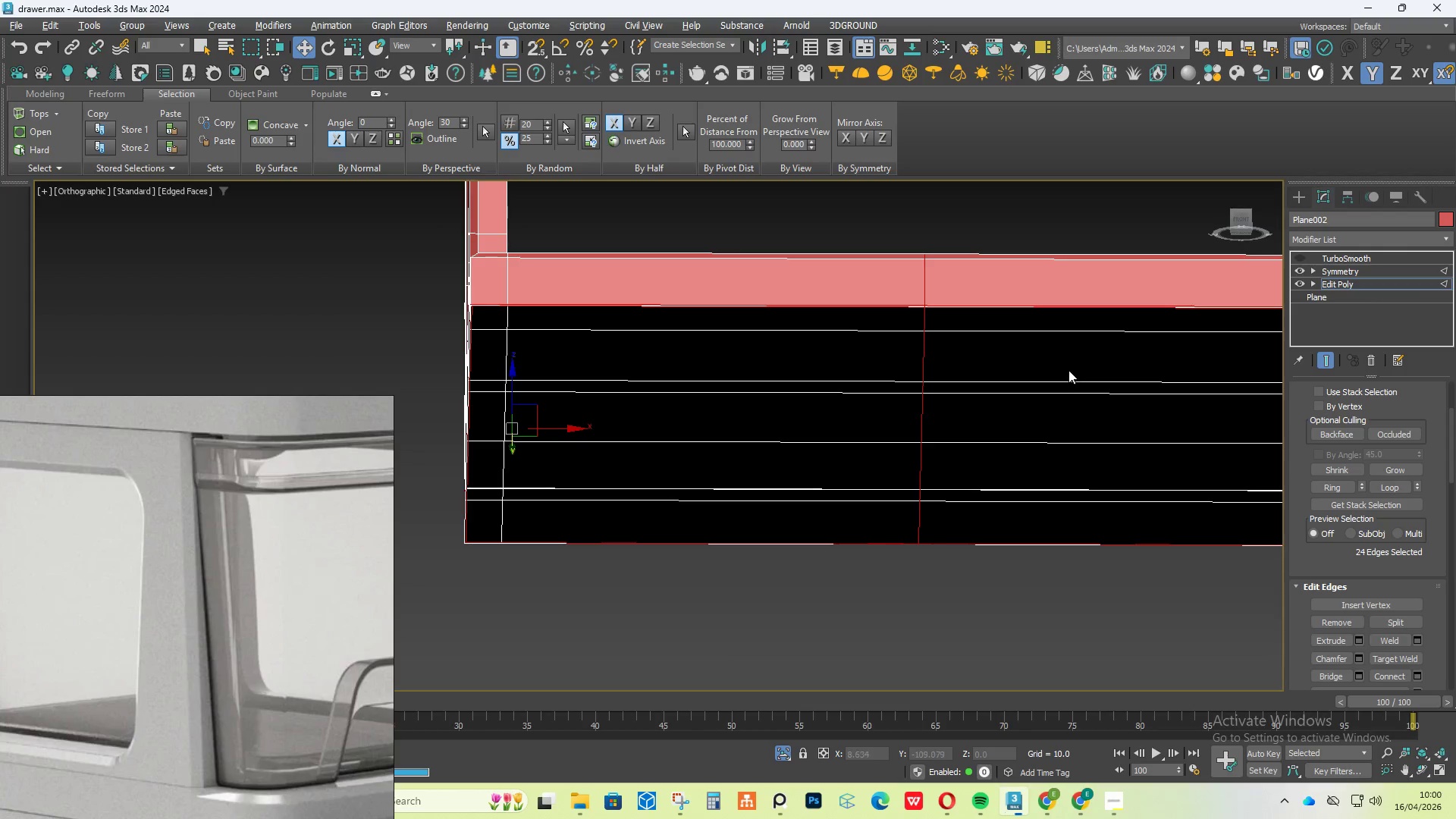 
scroll: coordinate [703, 454], scroll_direction: down, amount: 6.0
 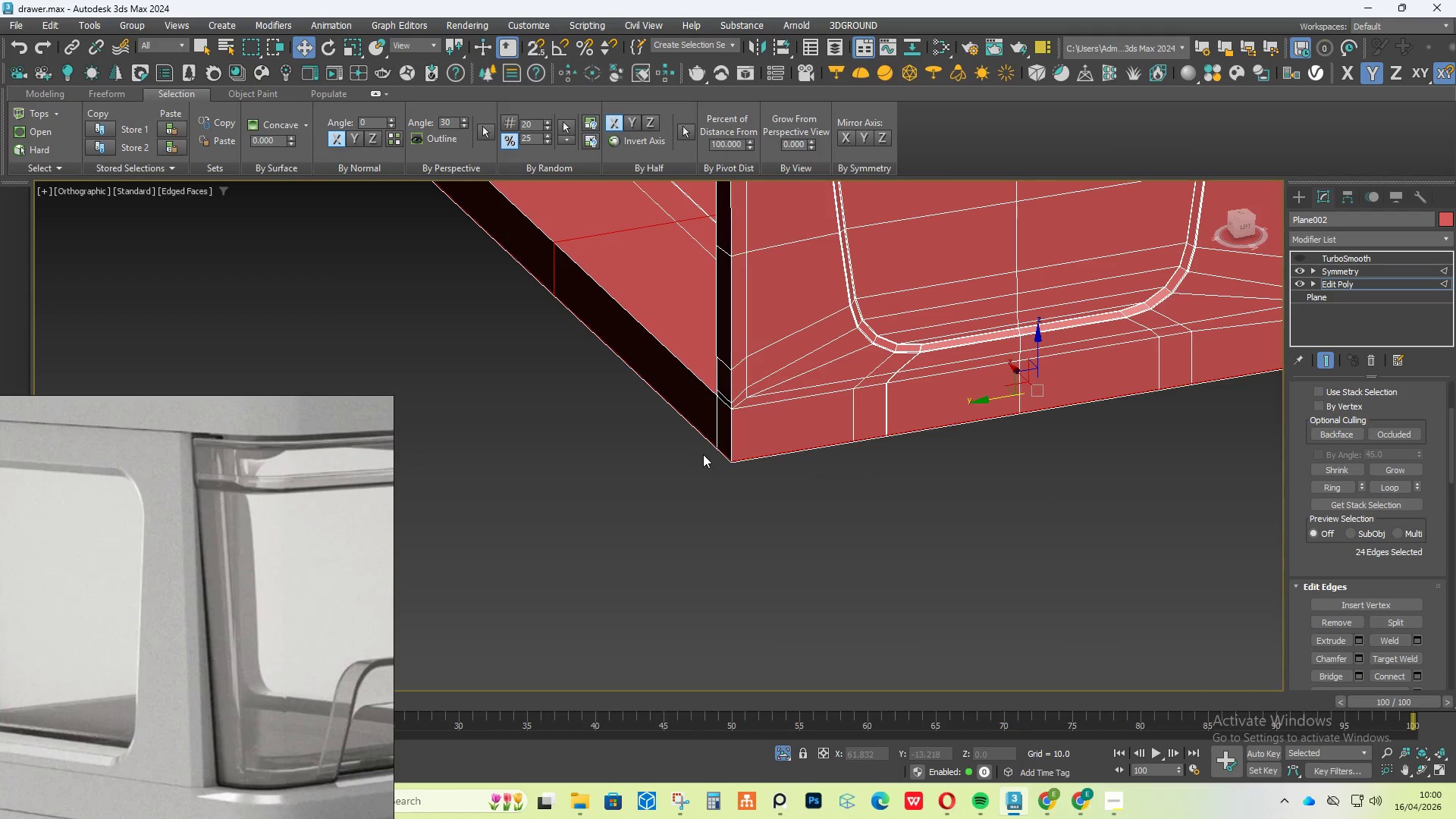 
hold_key(key=AltLeft, duration=0.47)
 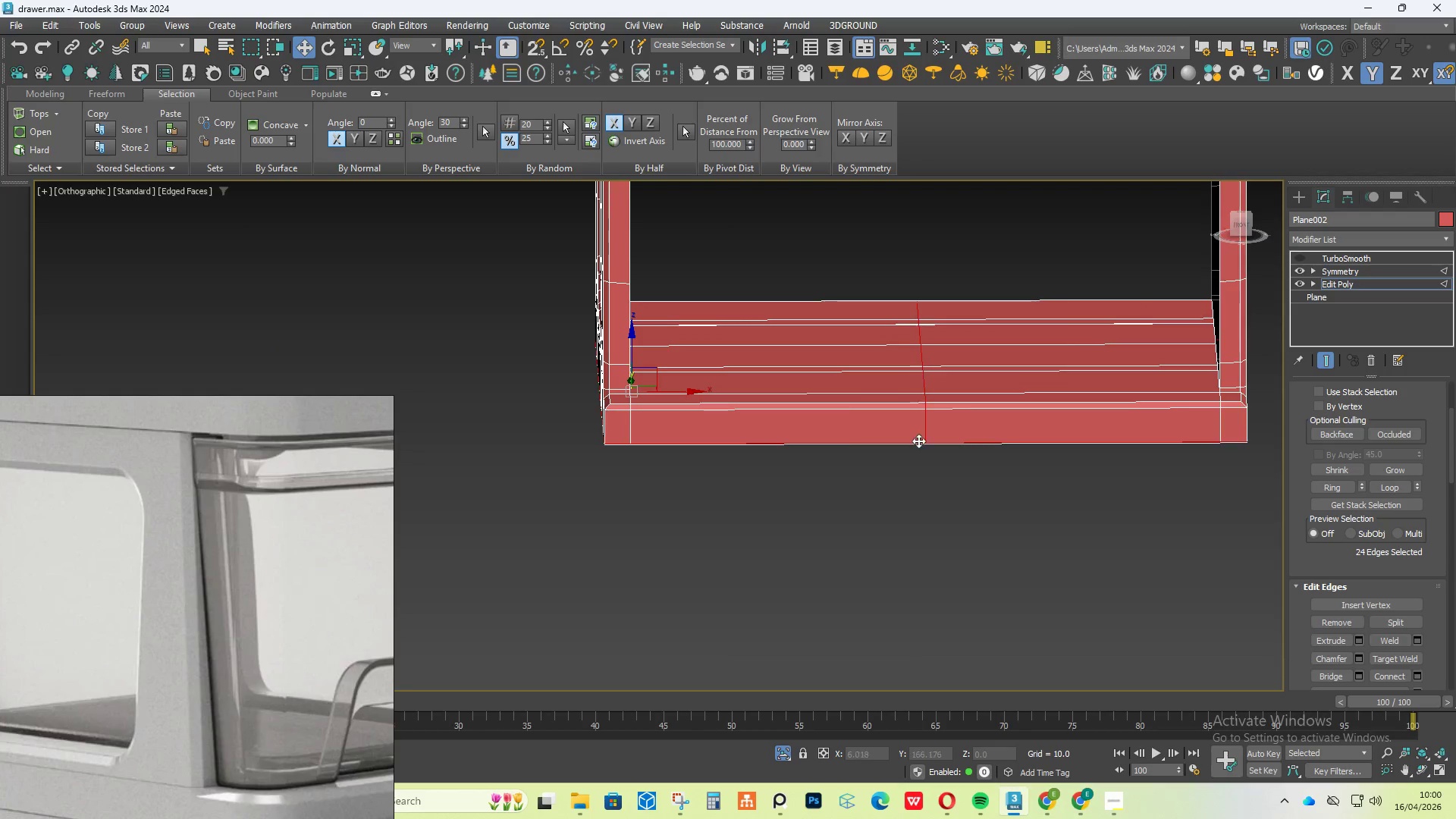 
scroll: coordinate [932, 299], scroll_direction: down, amount: 1.0
 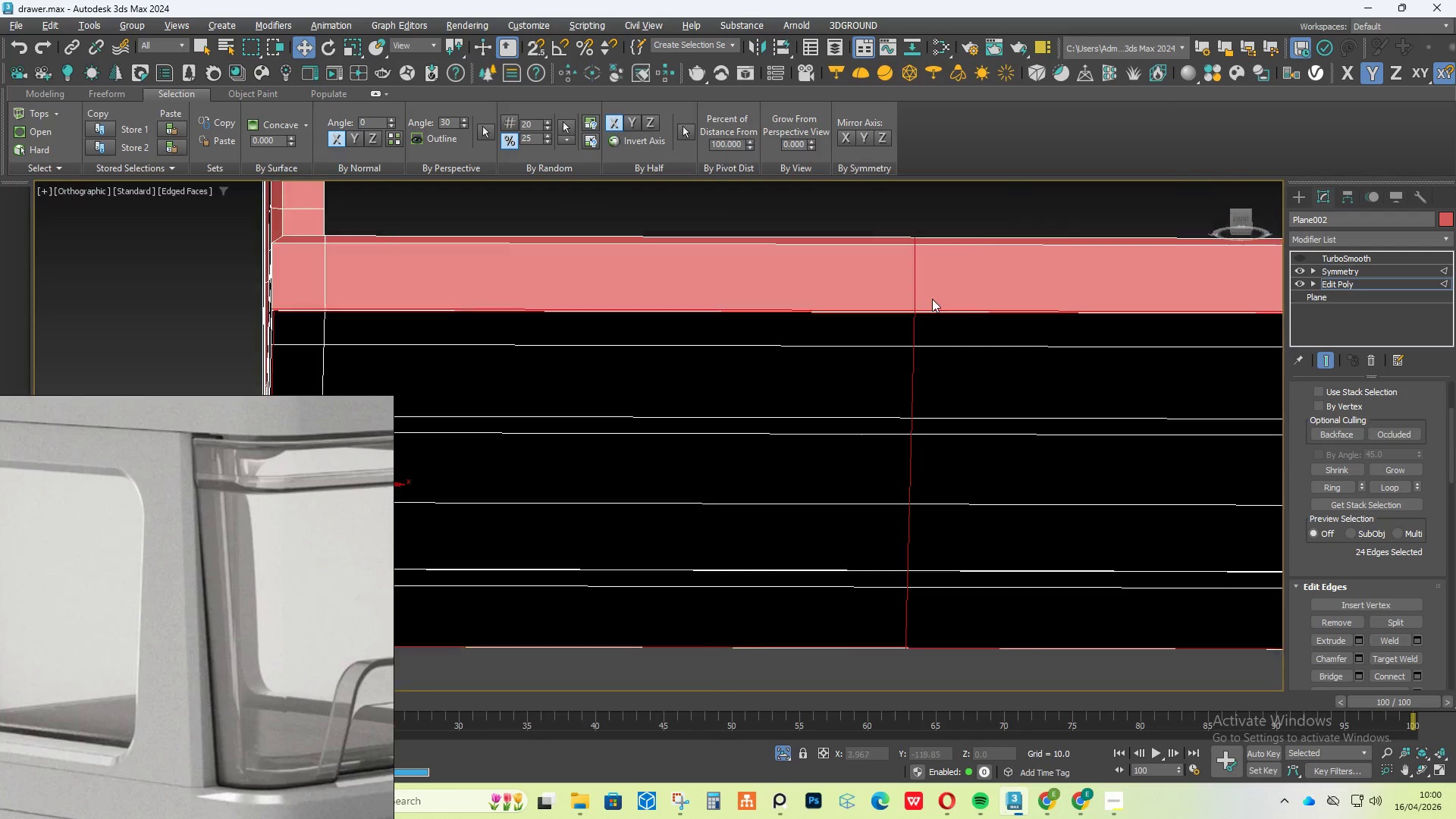 
hold_key(key=AltLeft, duration=0.44)
 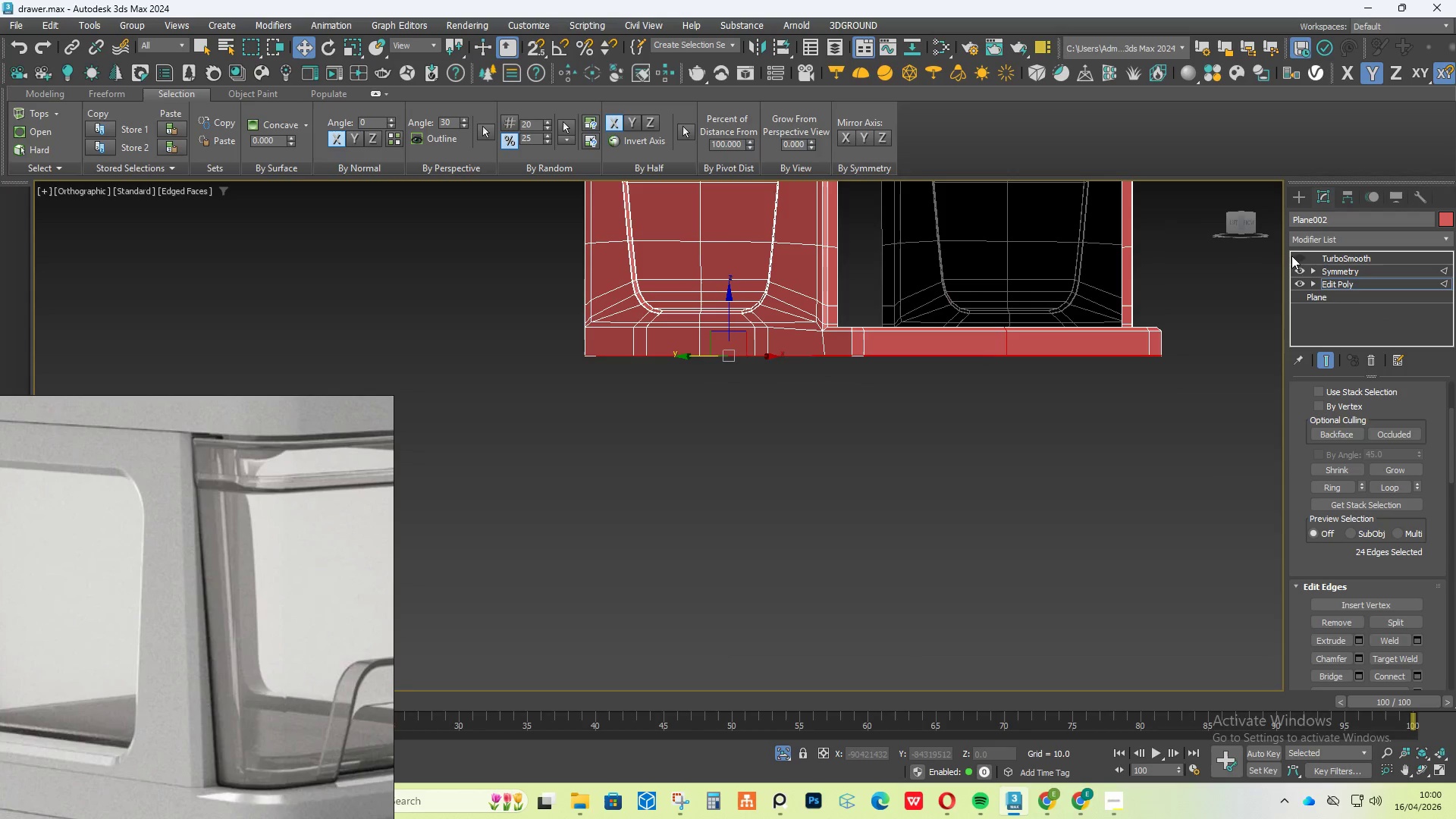 
scroll: coordinate [937, 392], scroll_direction: down, amount: 3.0
 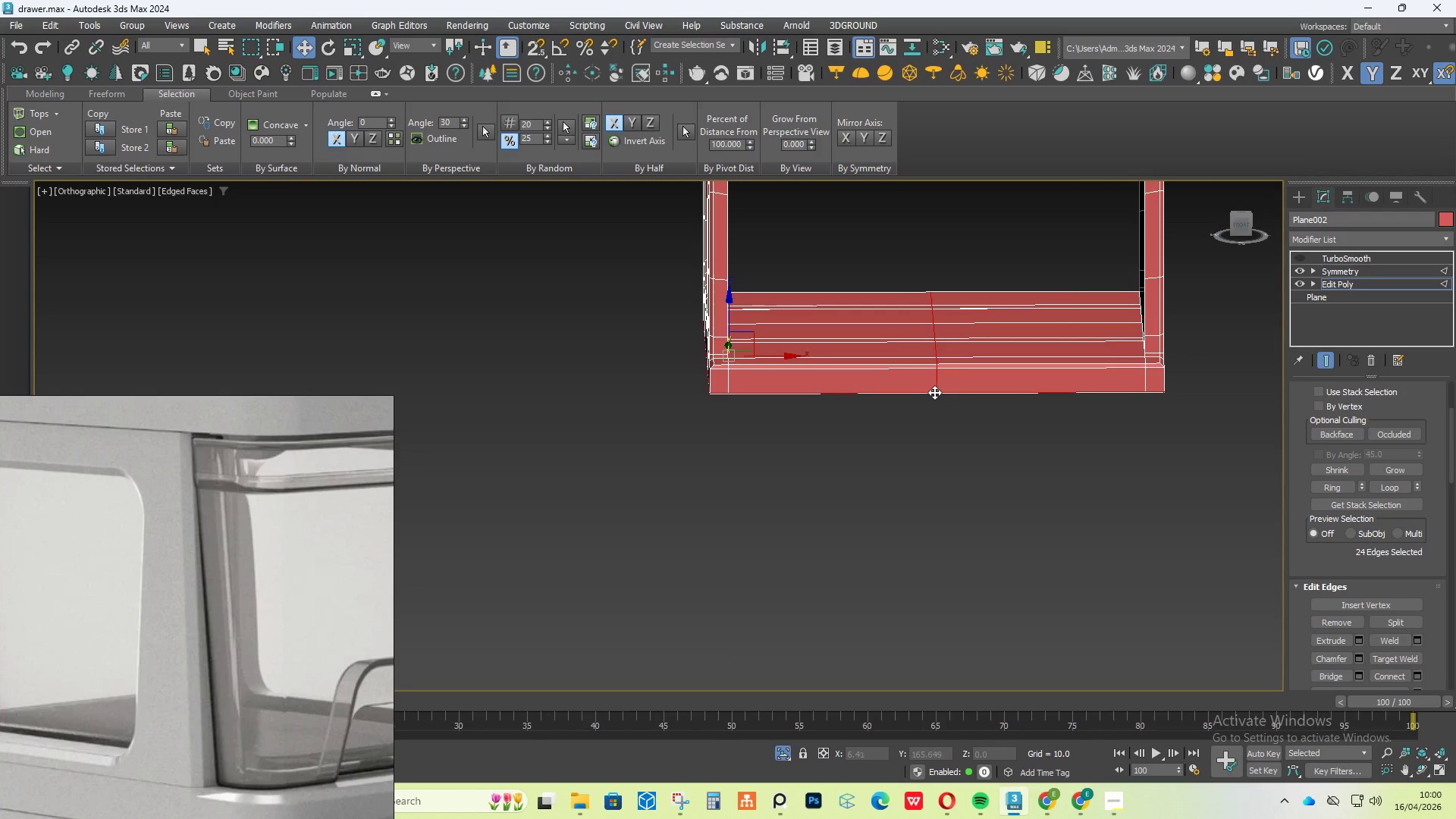 
left_click([1300, 259])
 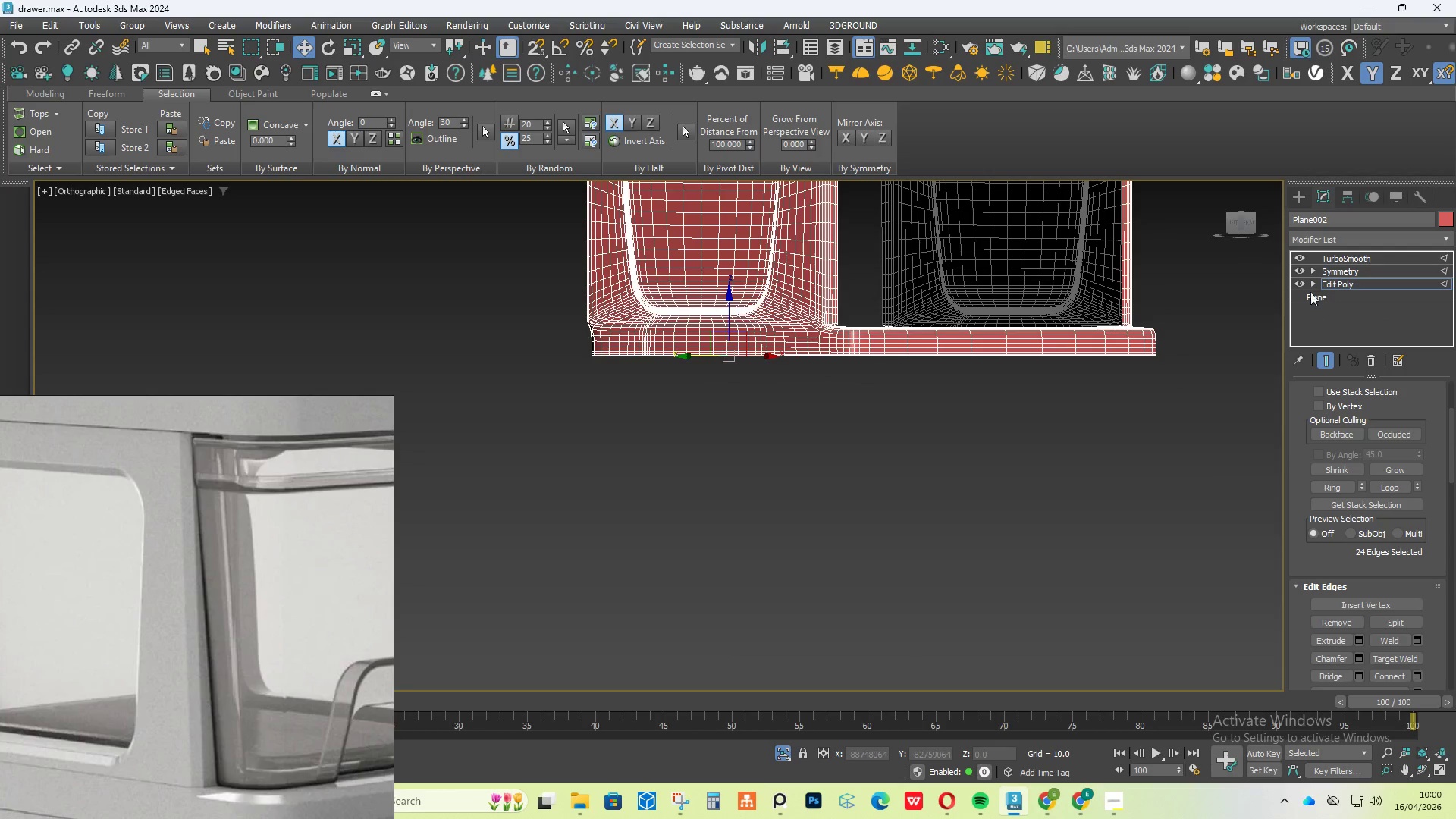 
left_click([1298, 252])
 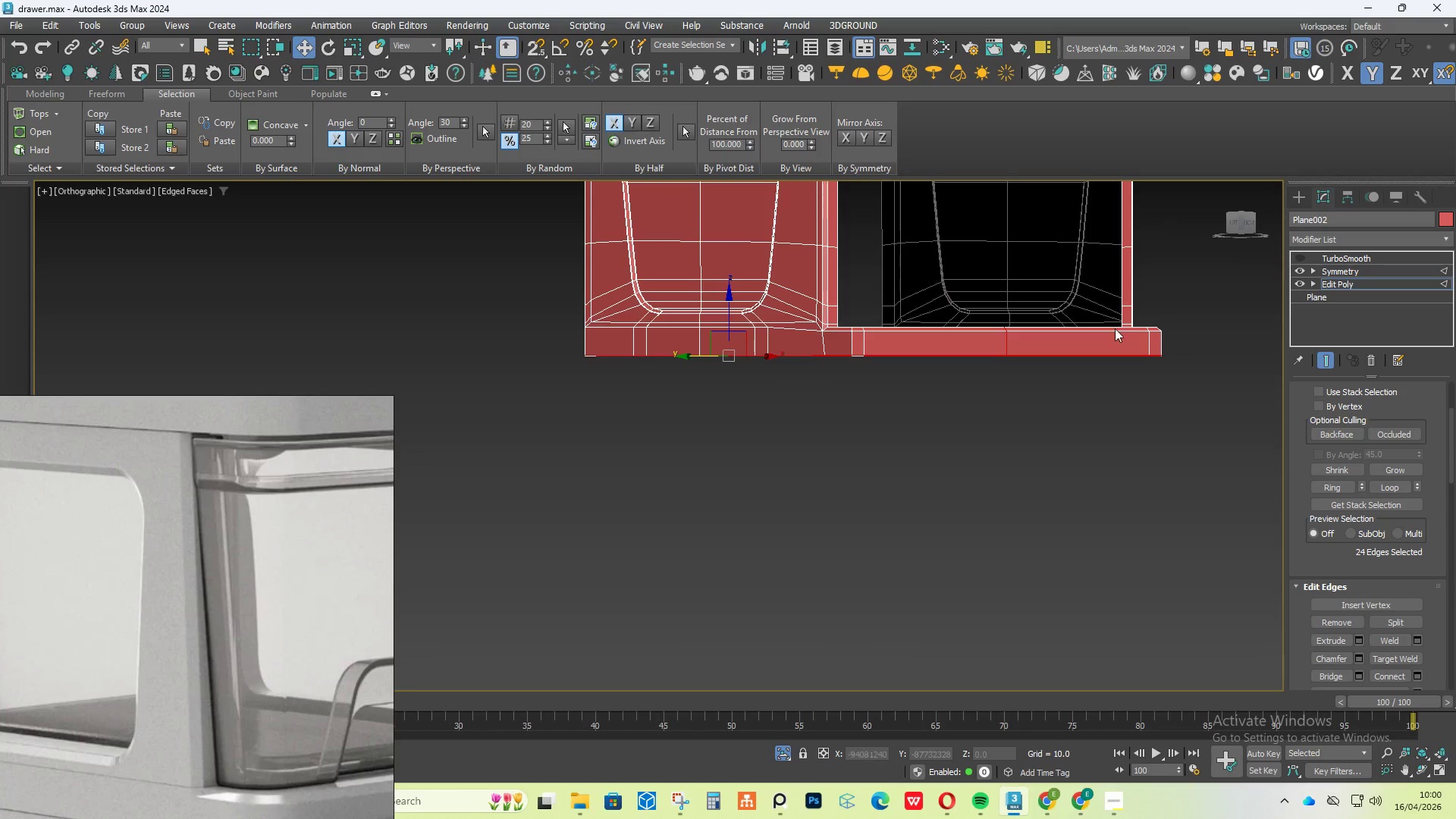 
hold_key(key=AltLeft, duration=0.66)
 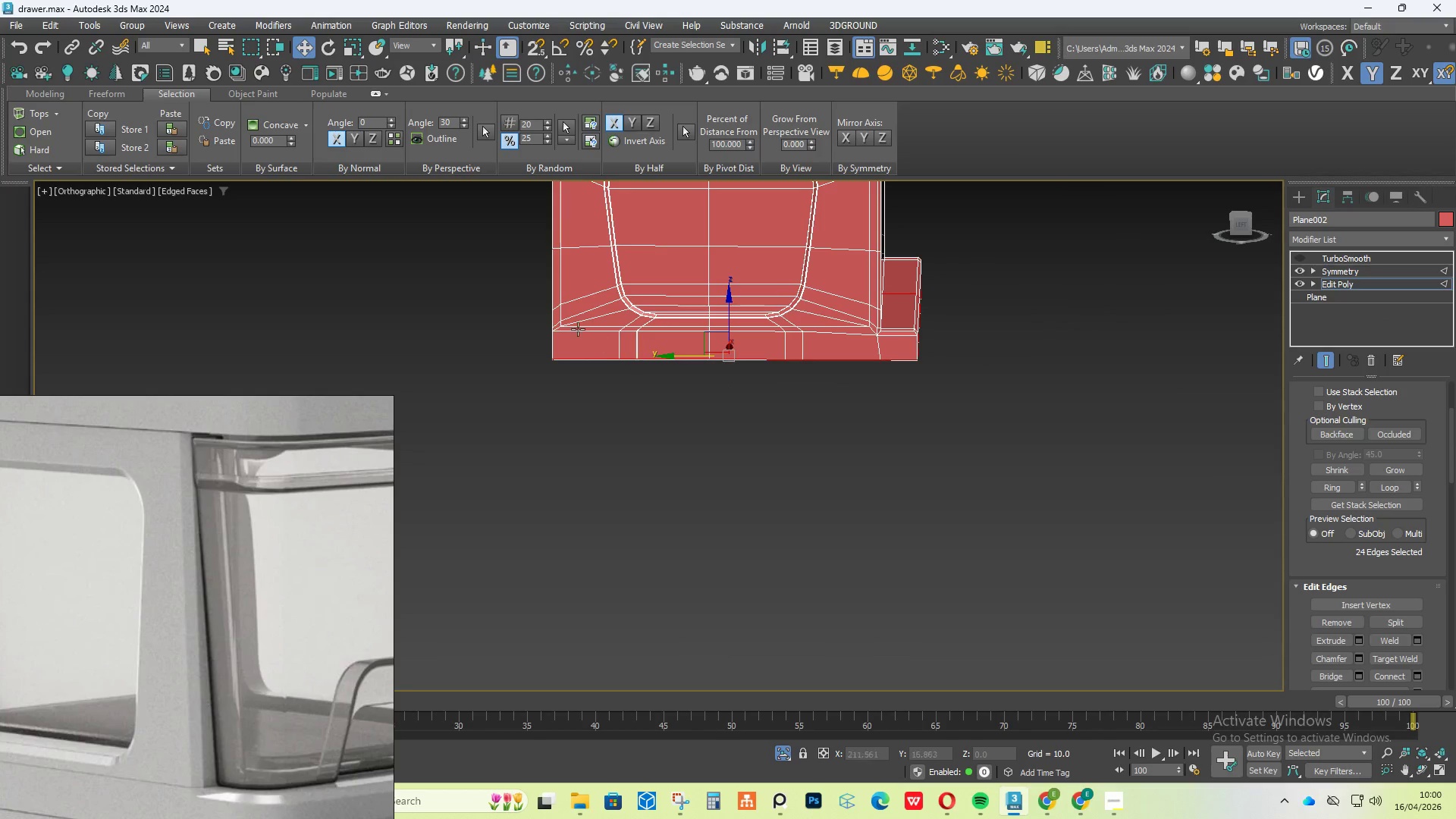 
scroll: coordinate [600, 469], scroll_direction: up, amount: 8.0
 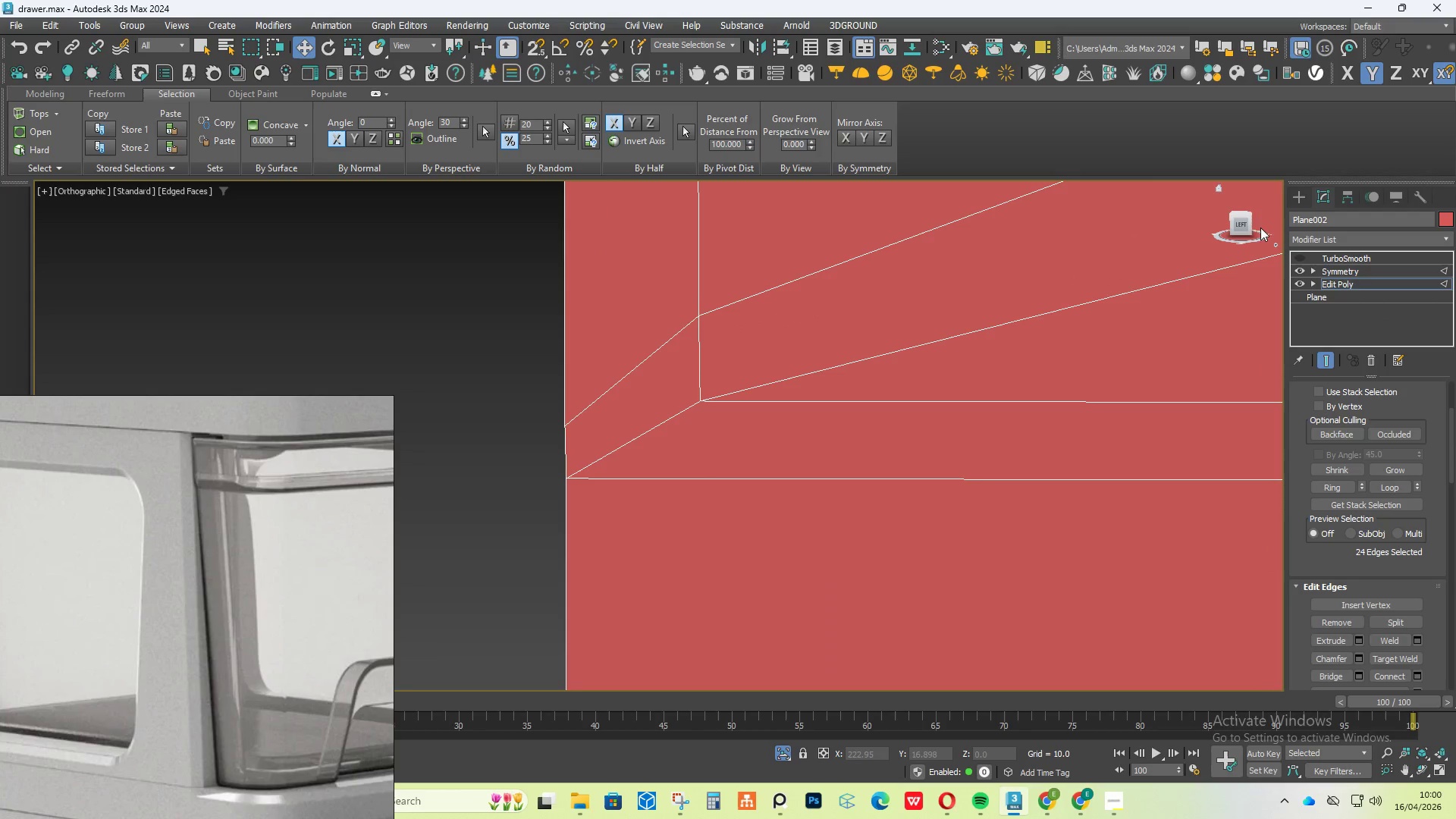 
left_click([1244, 228])
 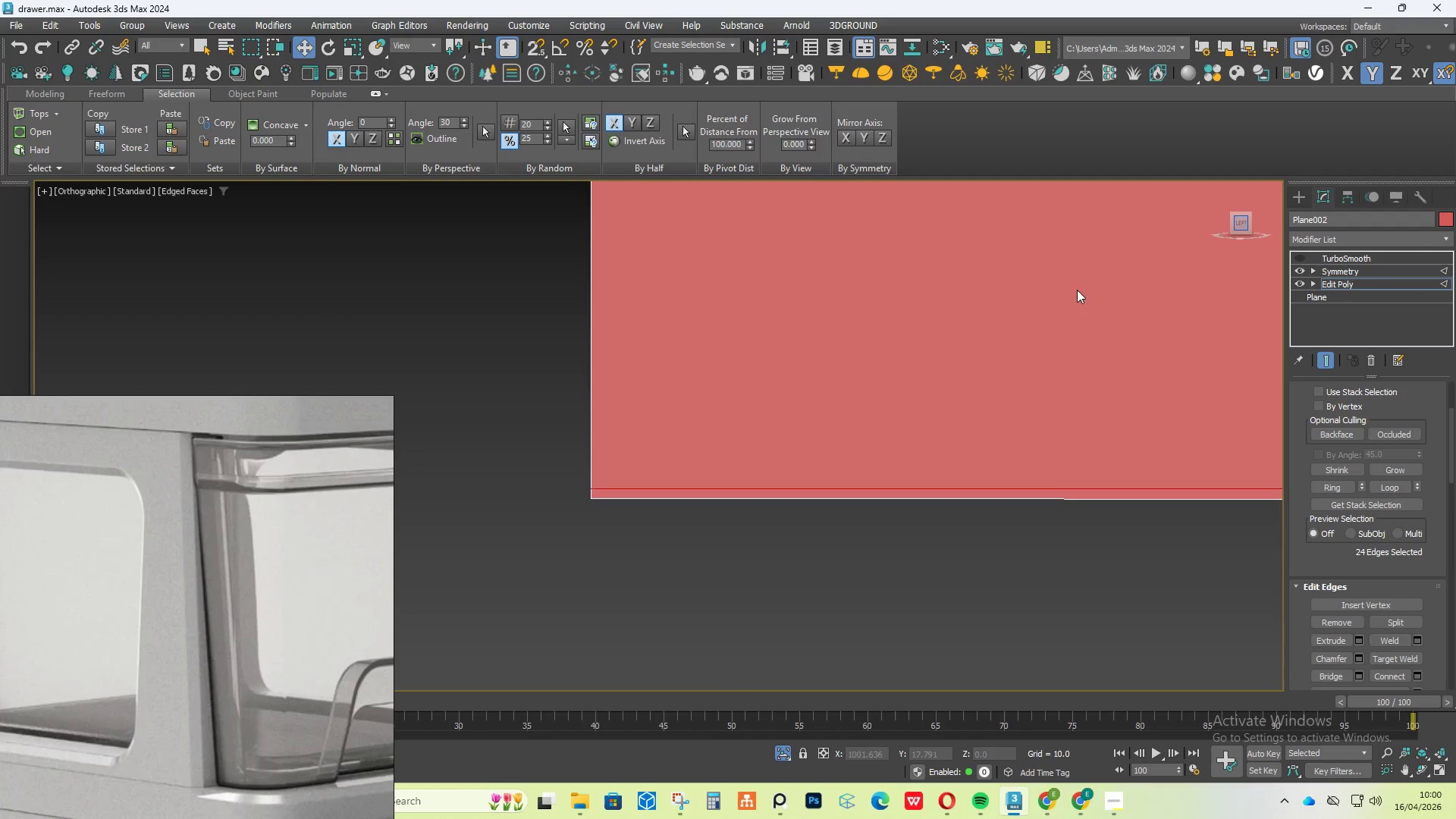 
scroll: coordinate [937, 305], scroll_direction: down, amount: 4.0
 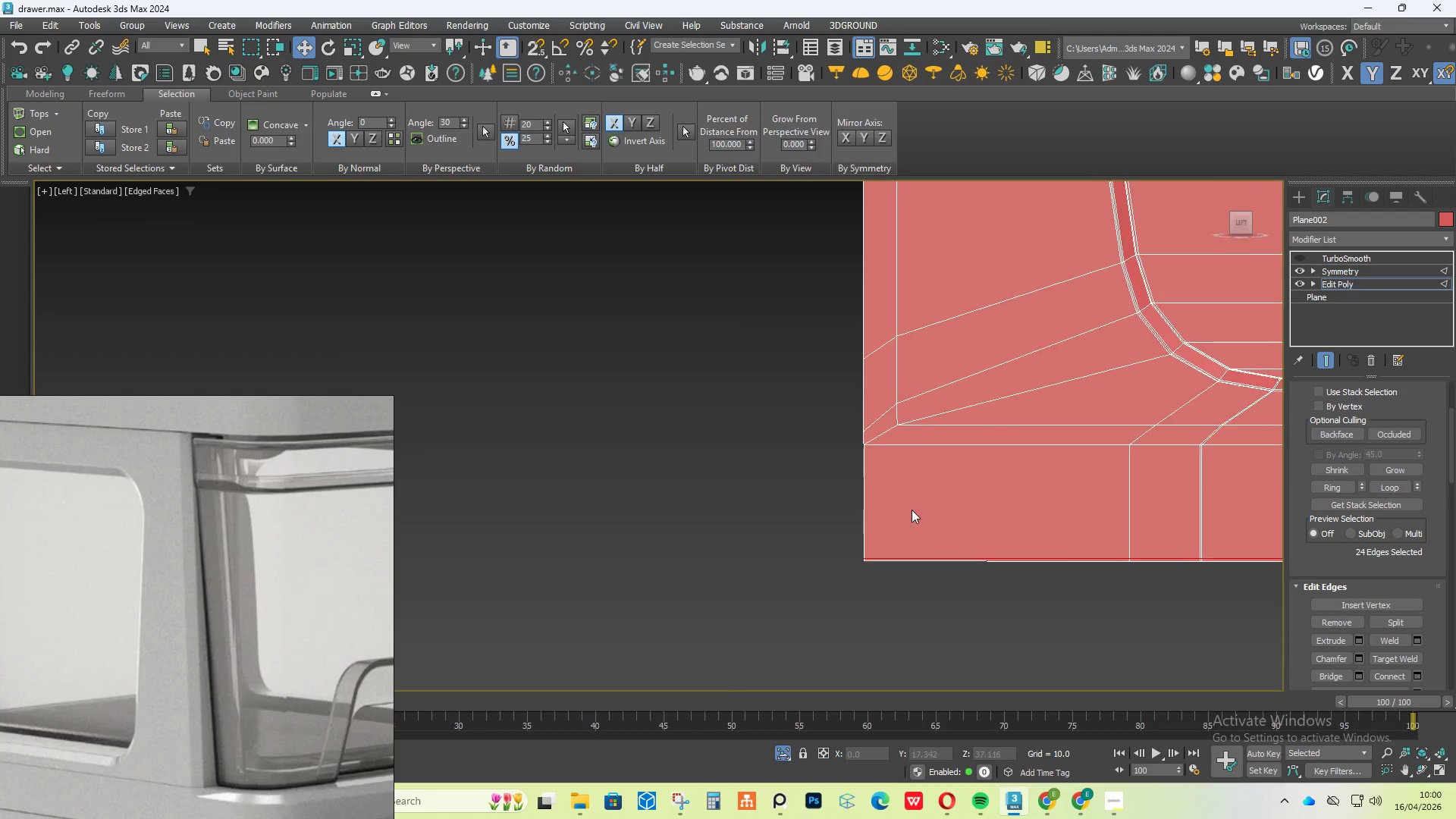 
scroll: coordinate [881, 453], scroll_direction: up, amount: 3.0
 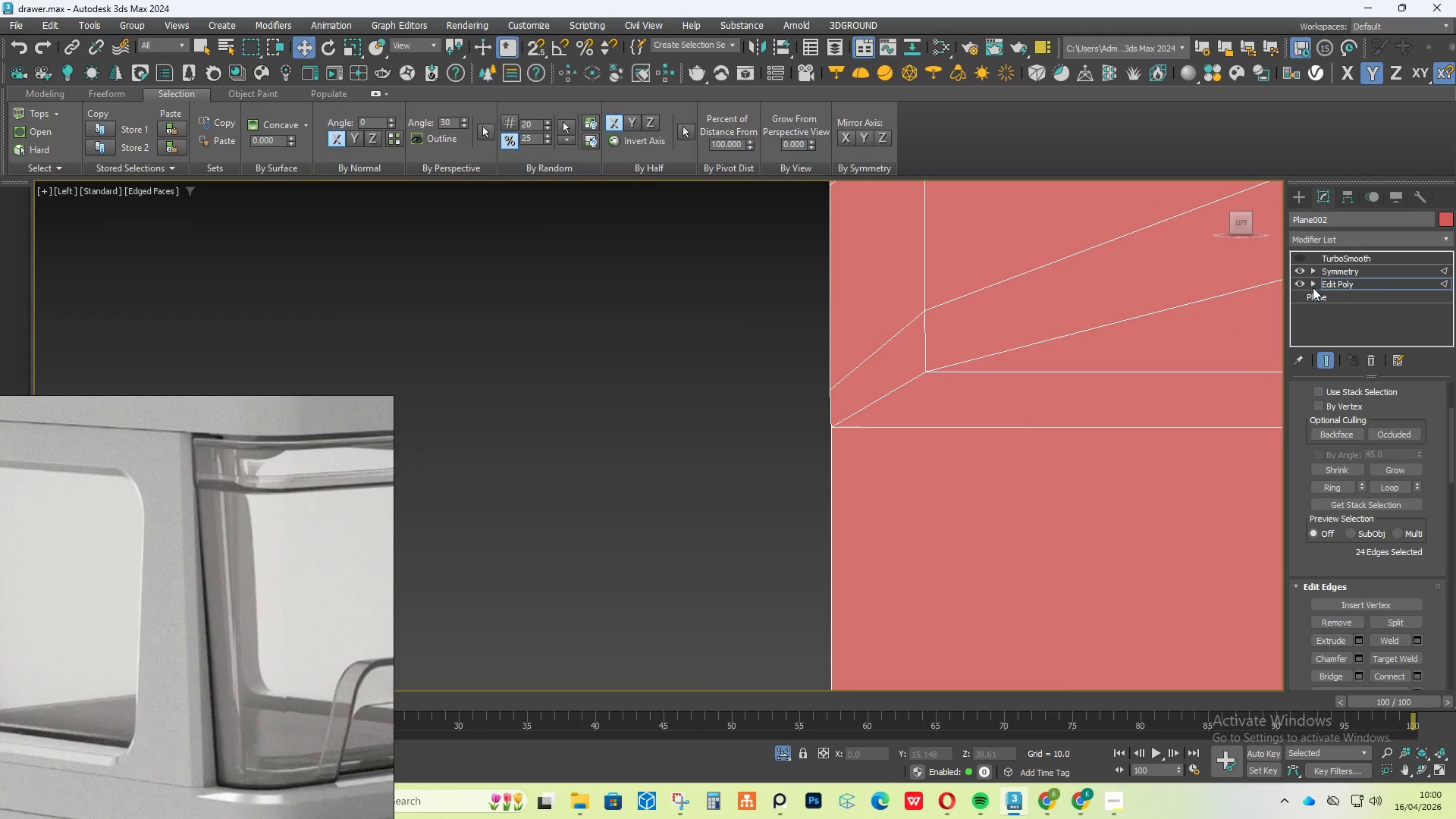 
left_click([1329, 285])
 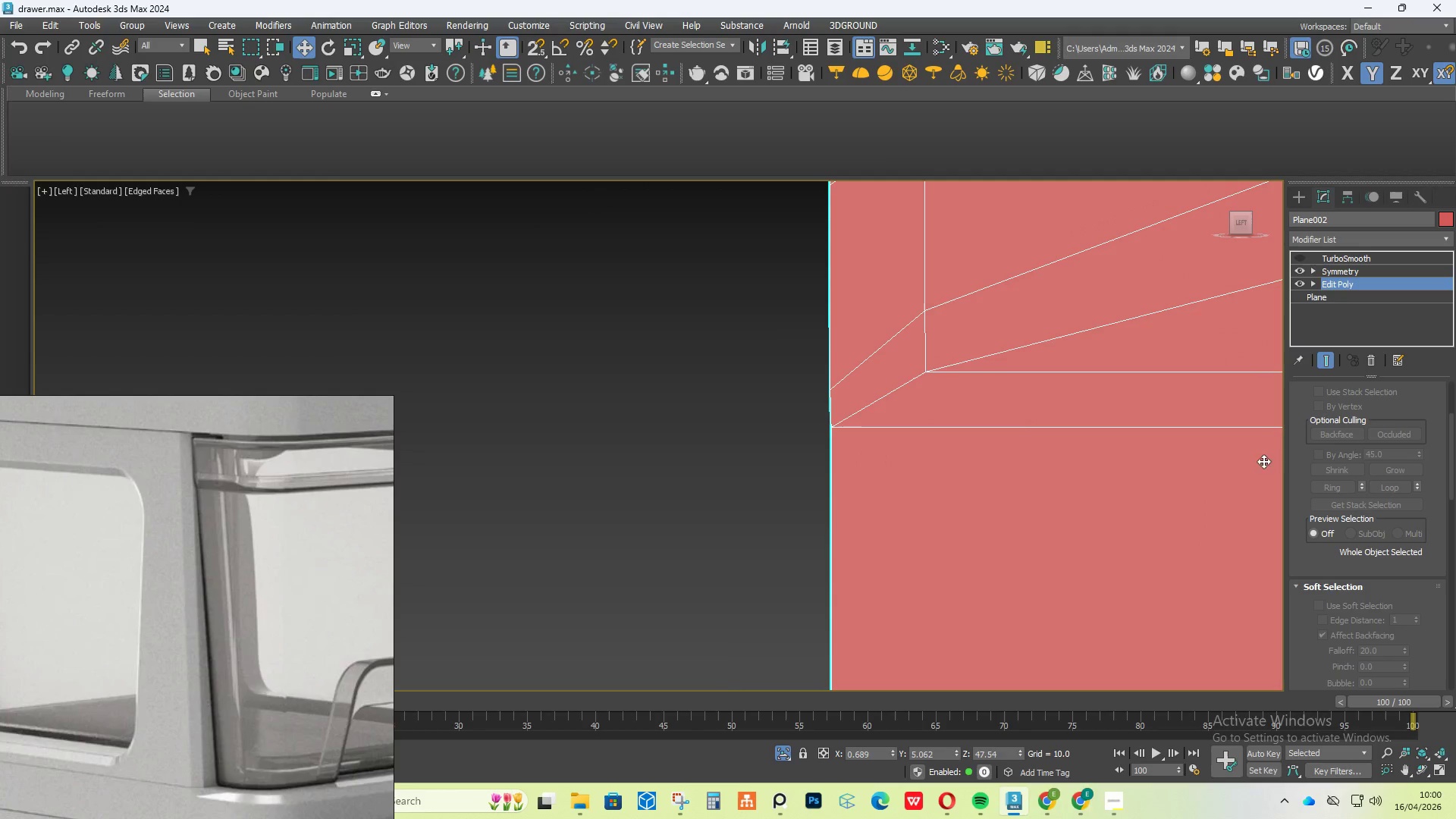 
key(1)
 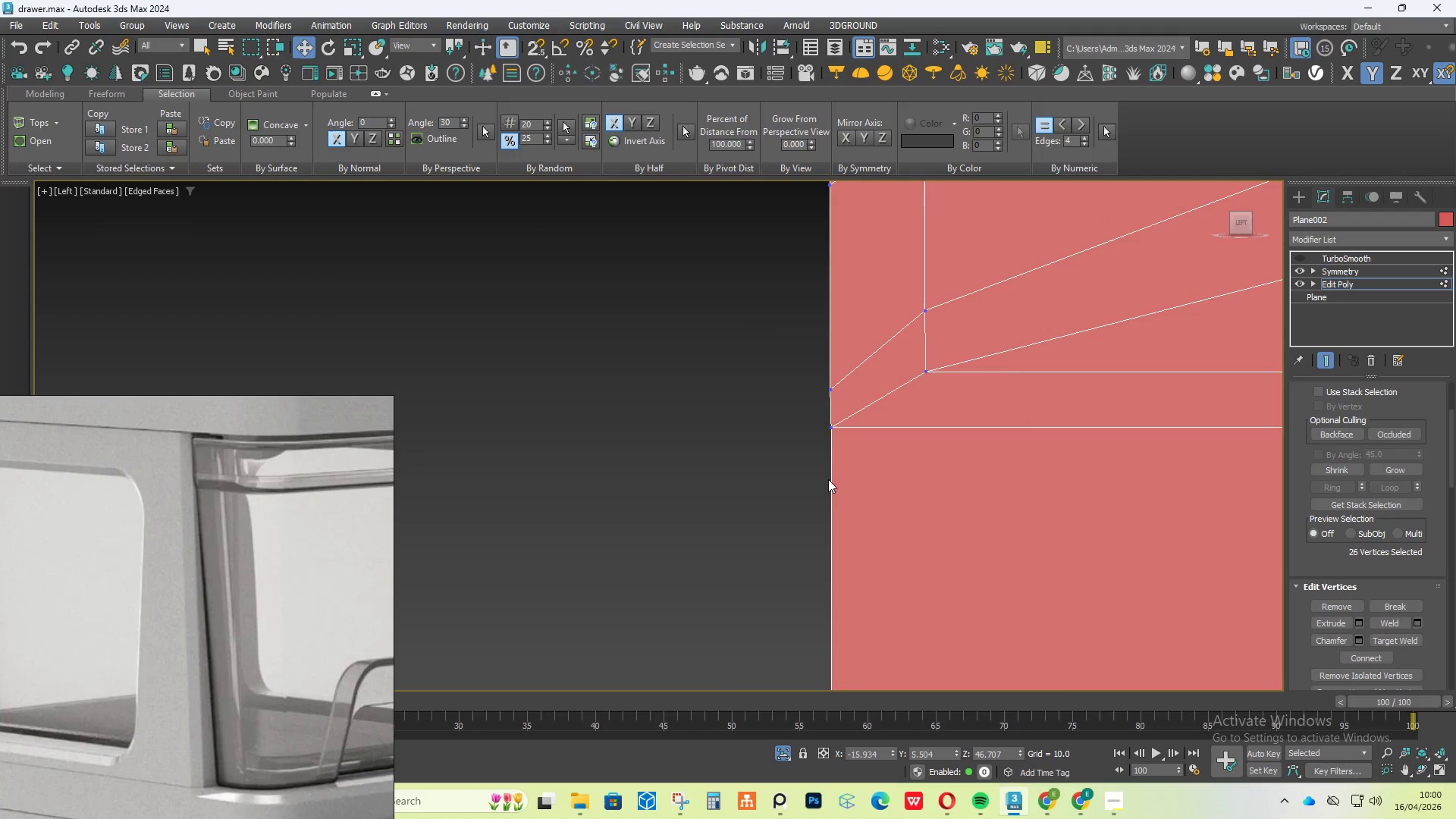 
scroll: coordinate [825, 488], scroll_direction: down, amount: 3.0
 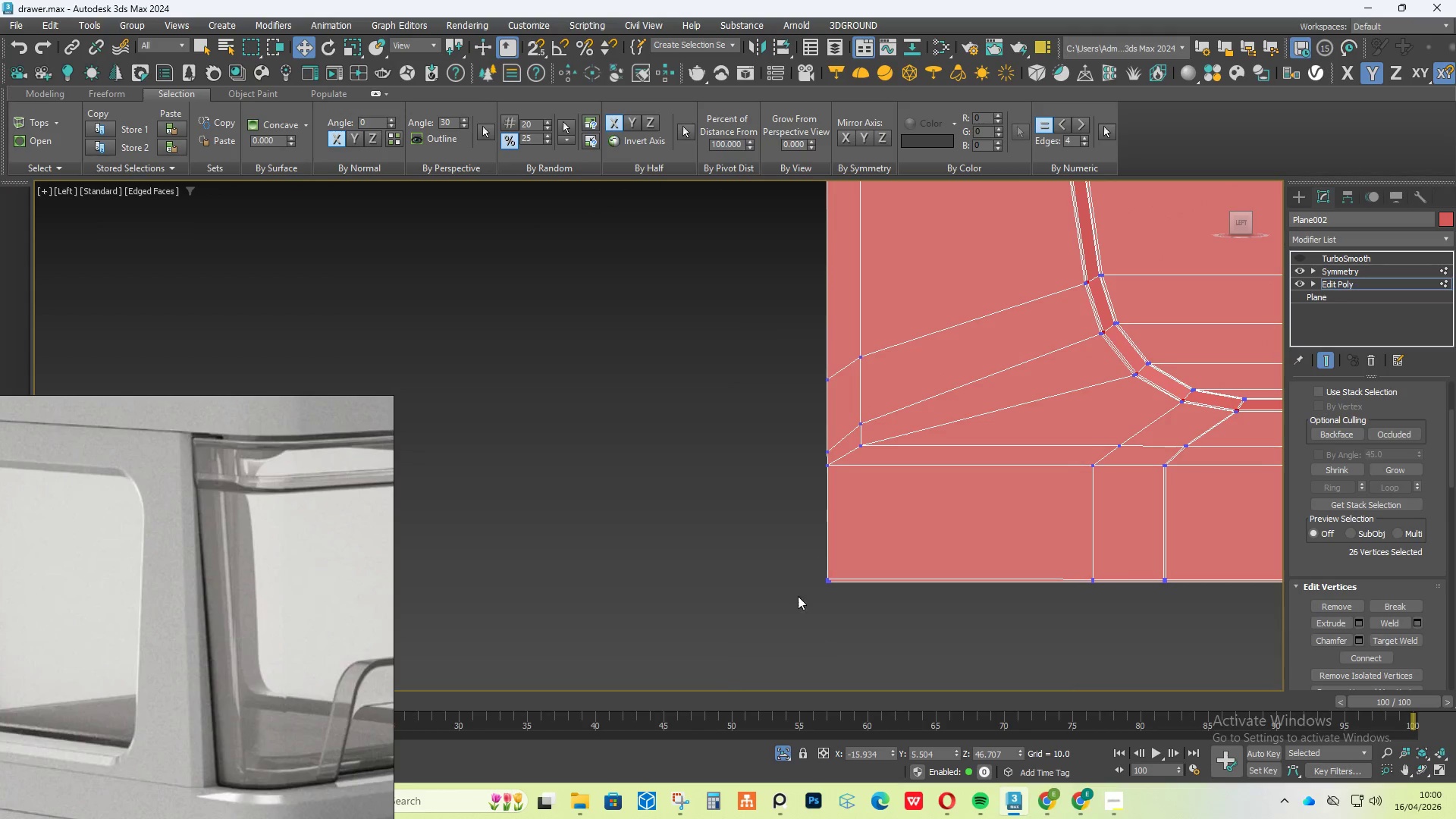 
left_click_drag(start_coordinate=[799, 621], to_coordinate=[837, 458])
 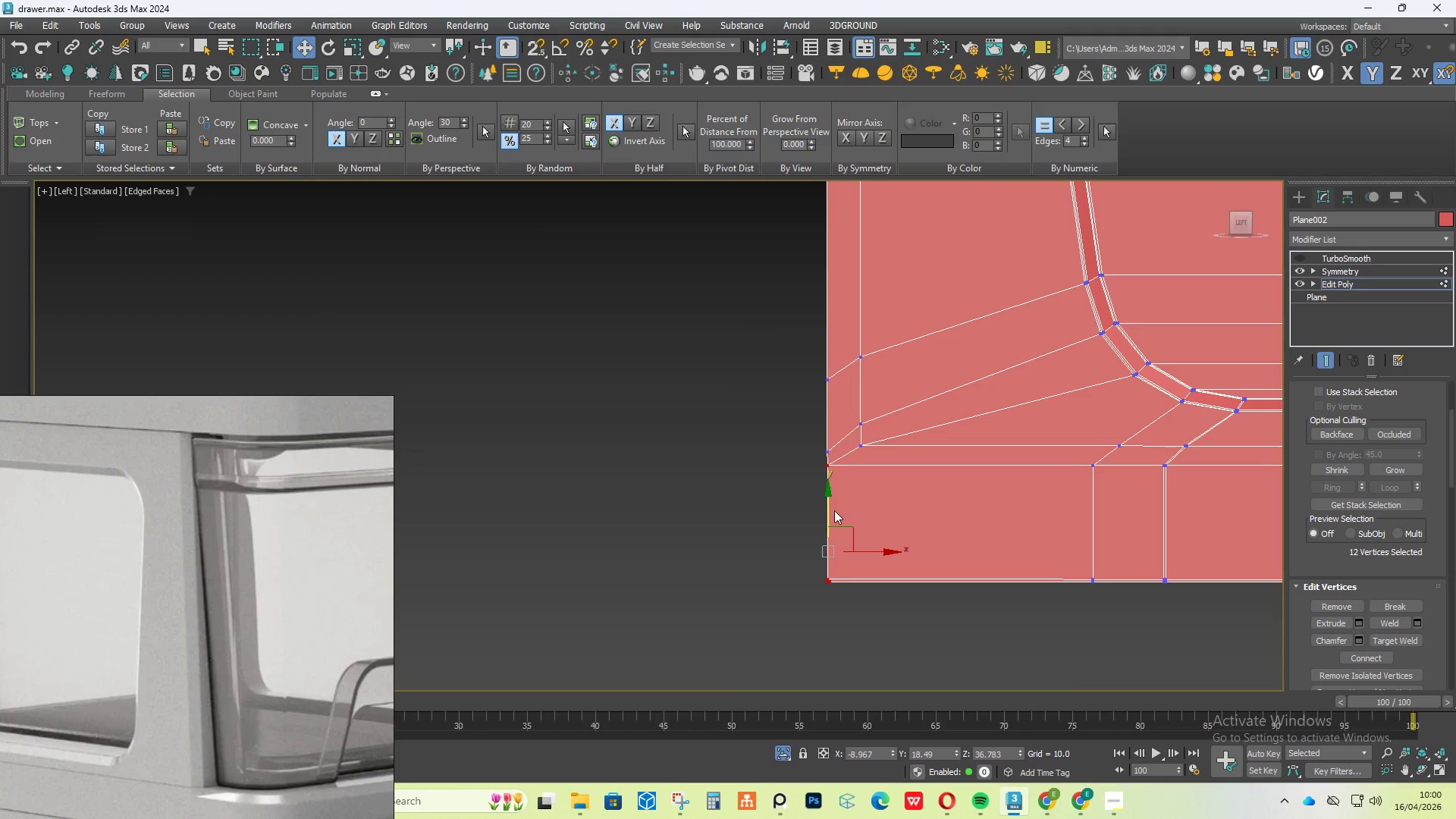 
scroll: coordinate [836, 519], scroll_direction: up, amount: 2.0
 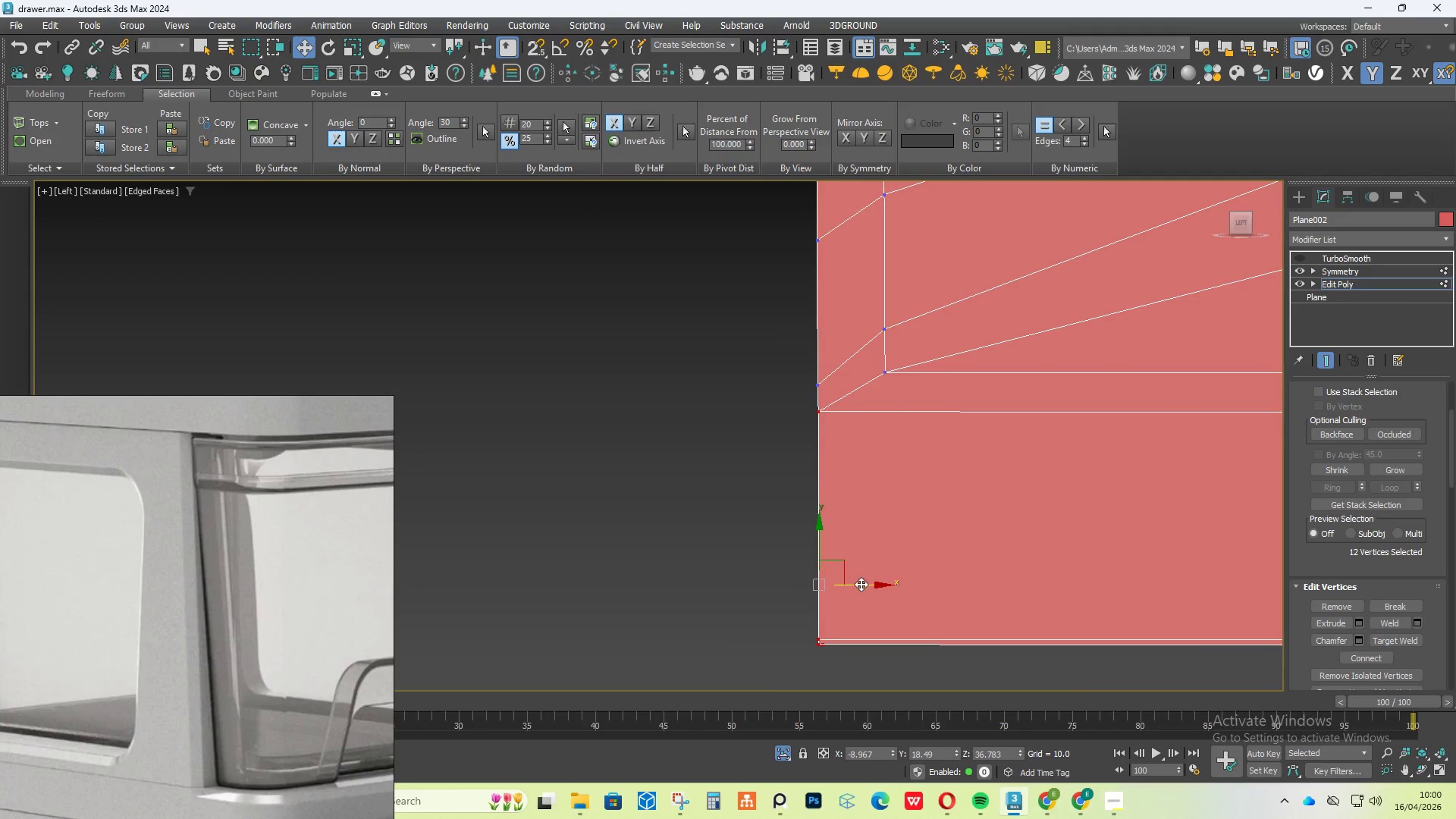 
left_click_drag(start_coordinate=[861, 585], to_coordinate=[855, 584])
 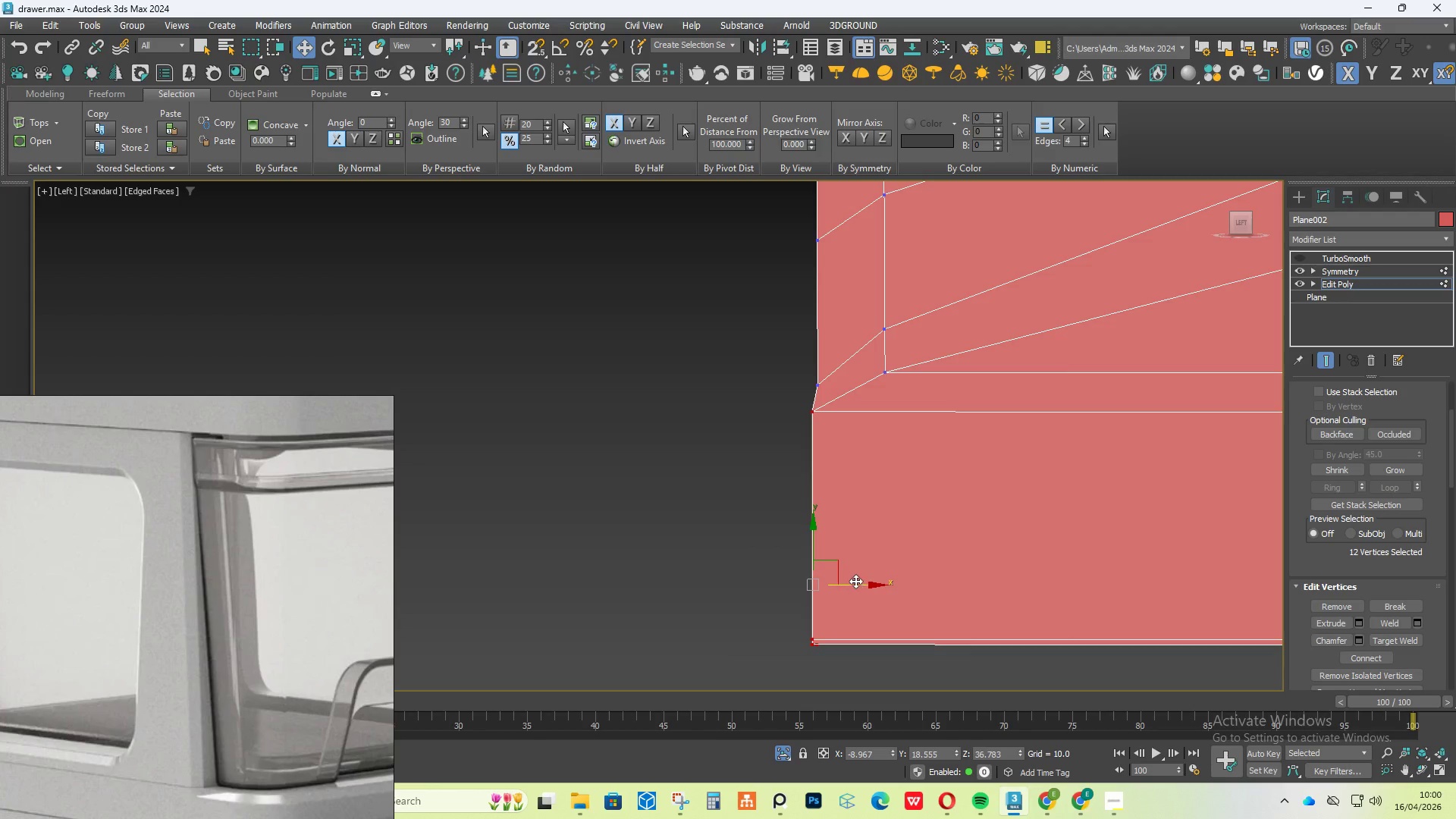 
key(Control+Z)
 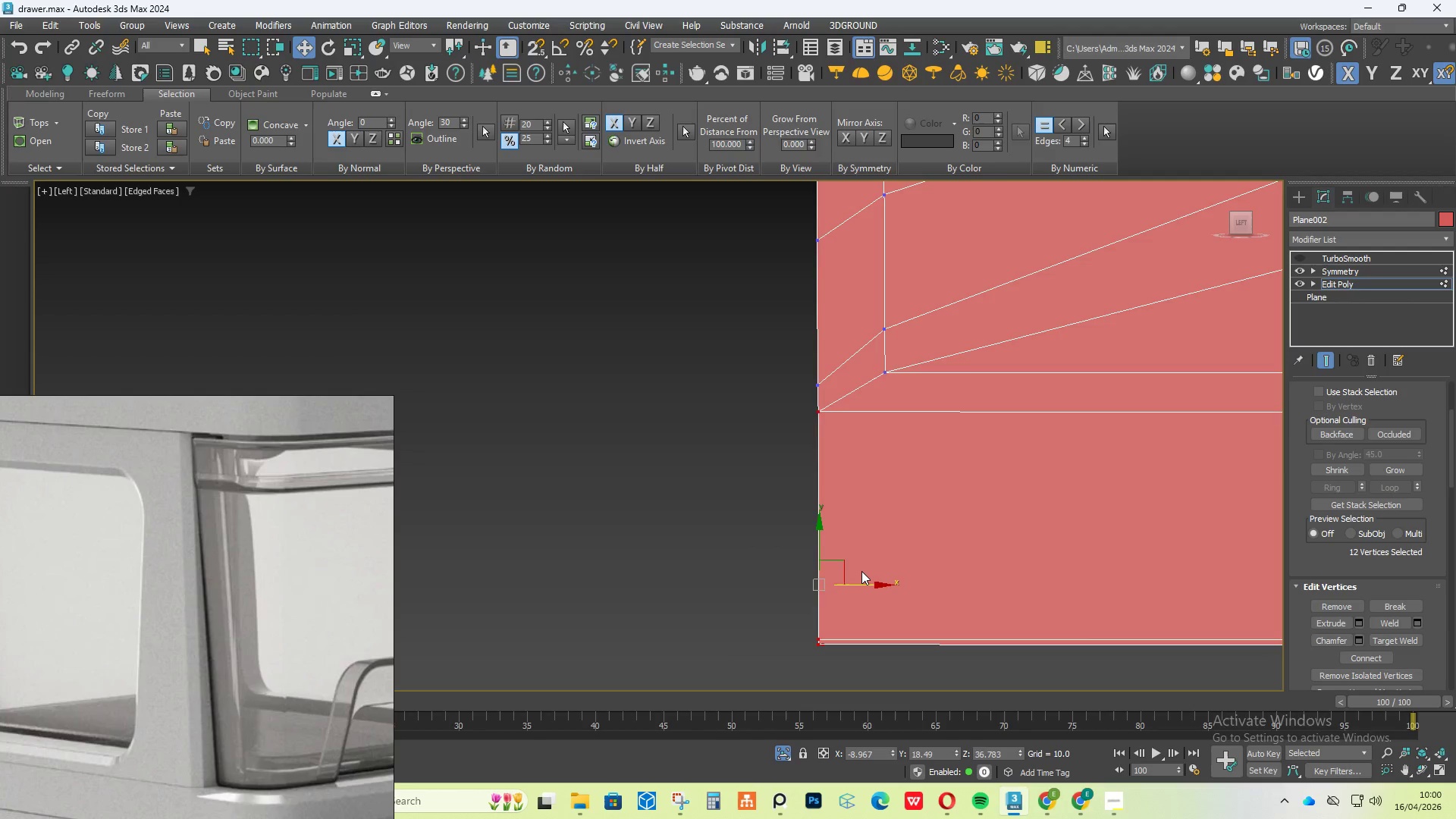 
scroll: coordinate [861, 571], scroll_direction: down, amount: 5.0
 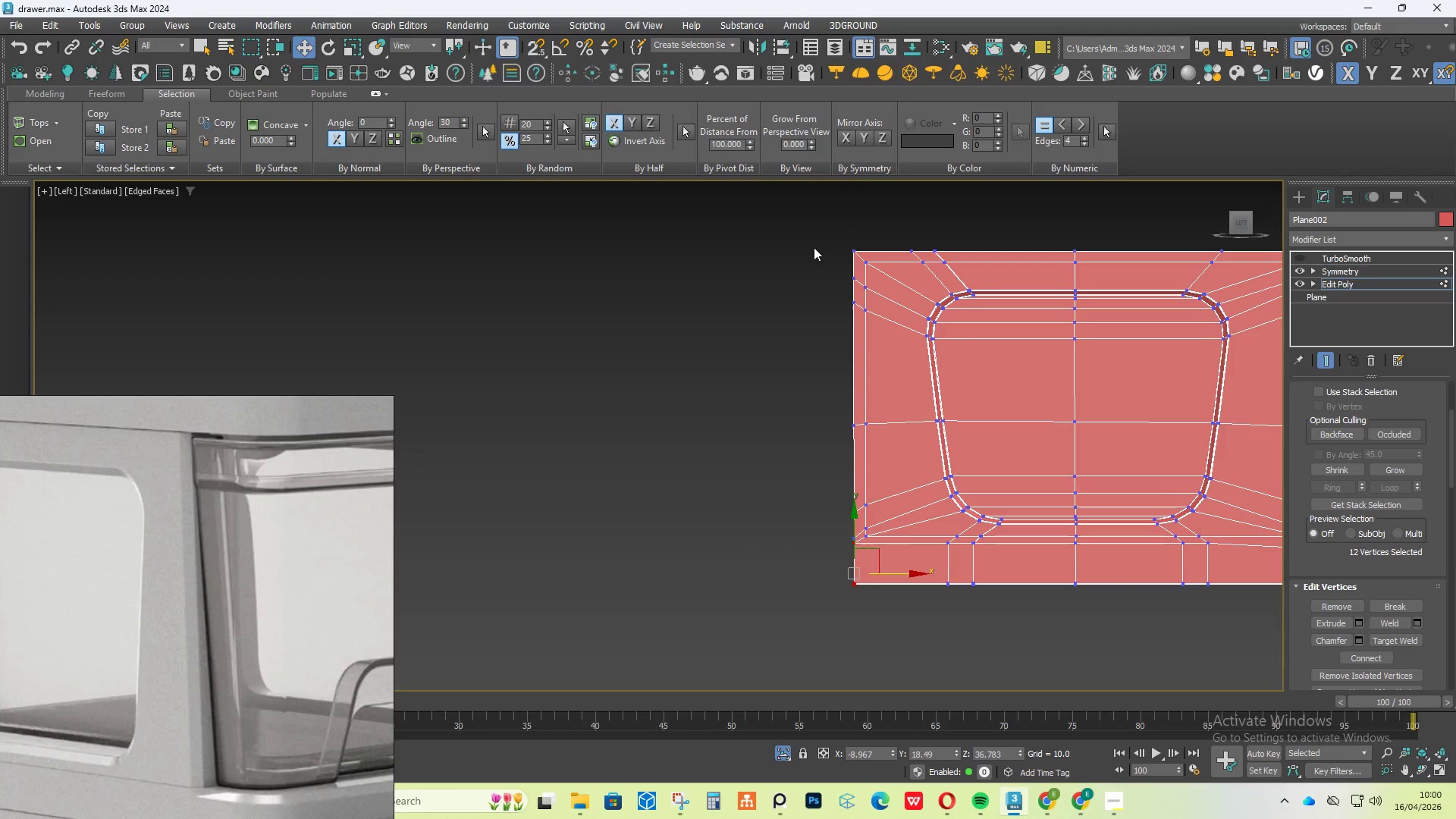 
left_click_drag(start_coordinate=[811, 238], to_coordinate=[859, 628])
 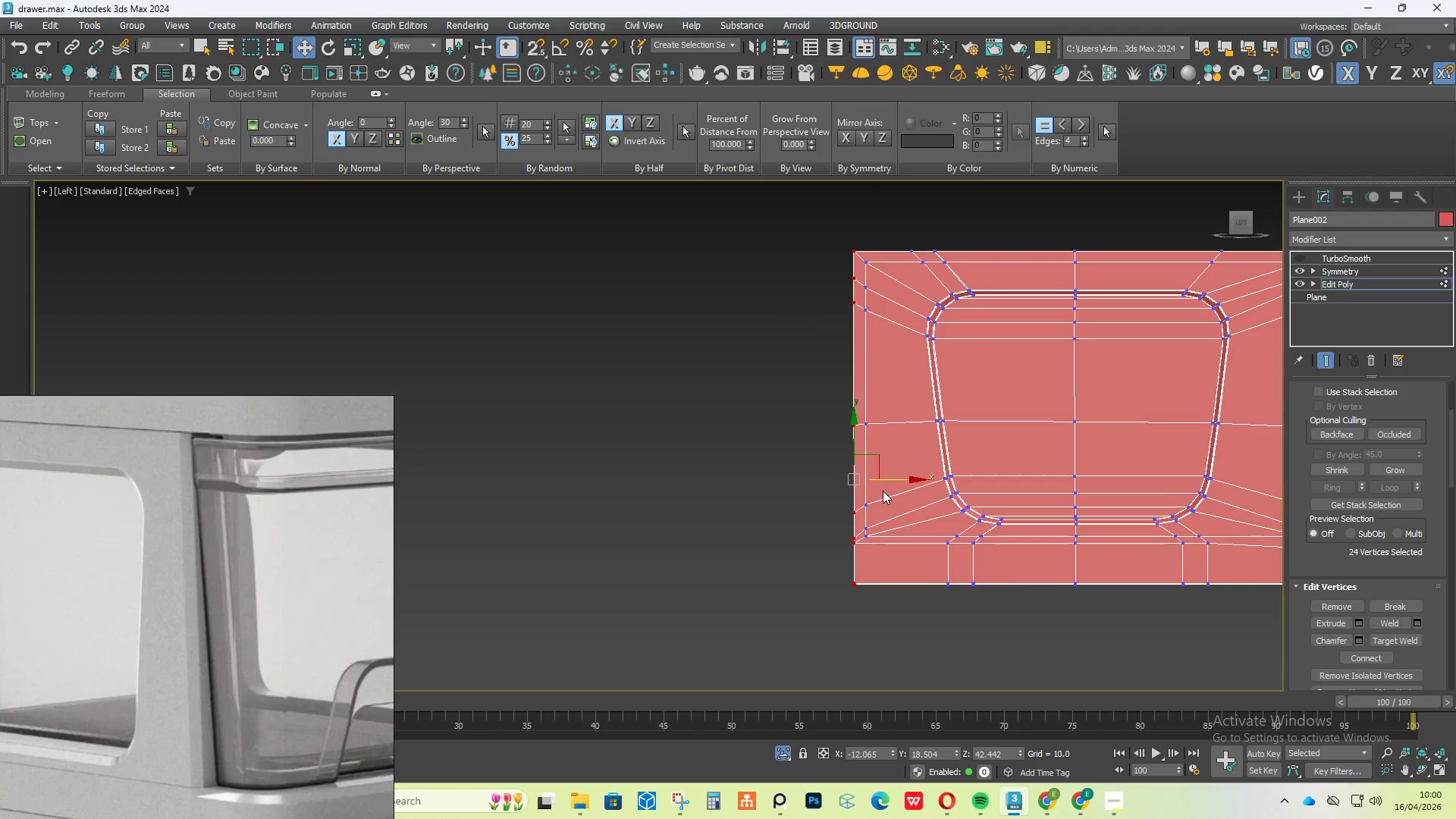 
key(R)
 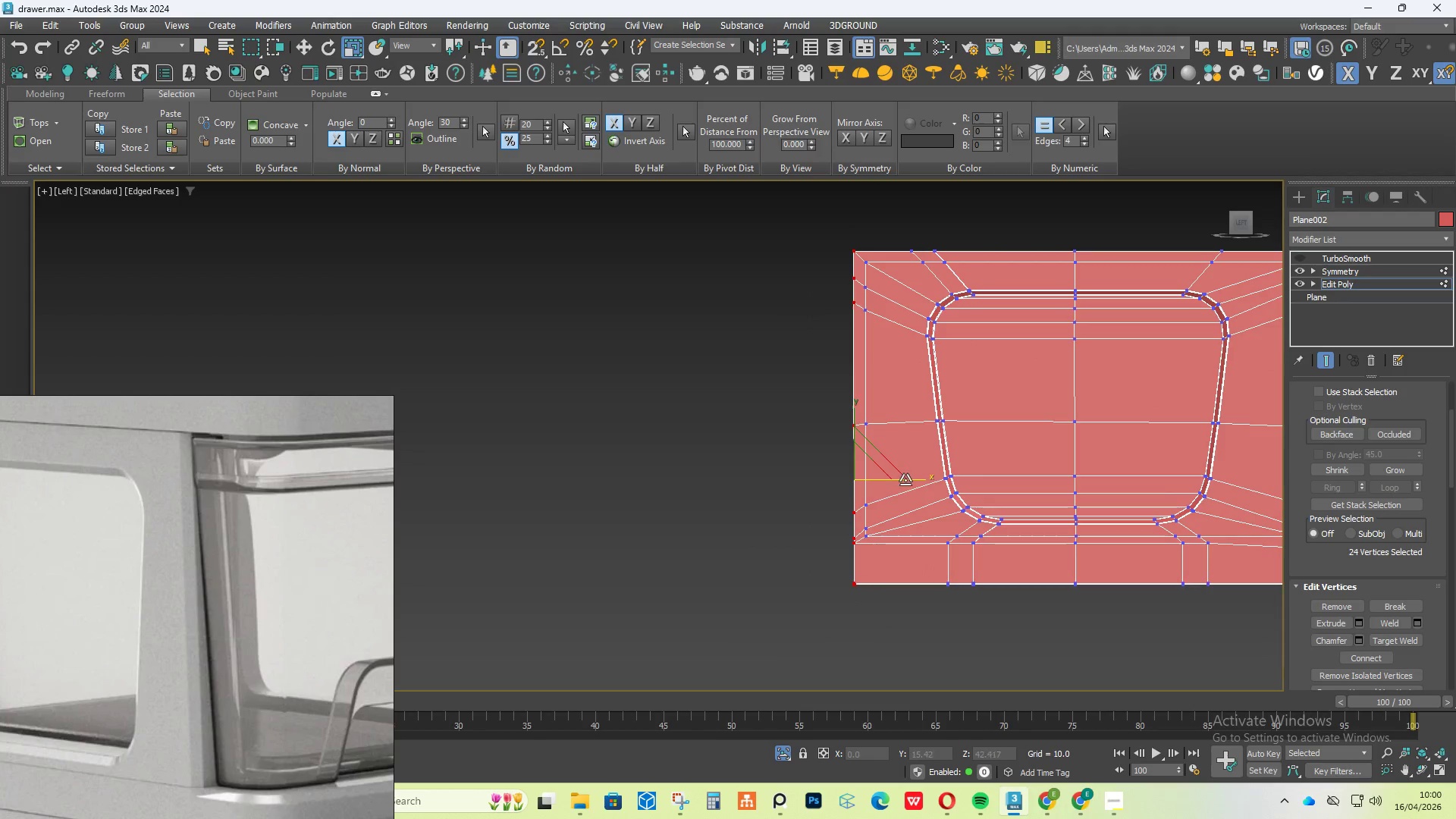 
left_click_drag(start_coordinate=[908, 482], to_coordinate=[752, 329])
 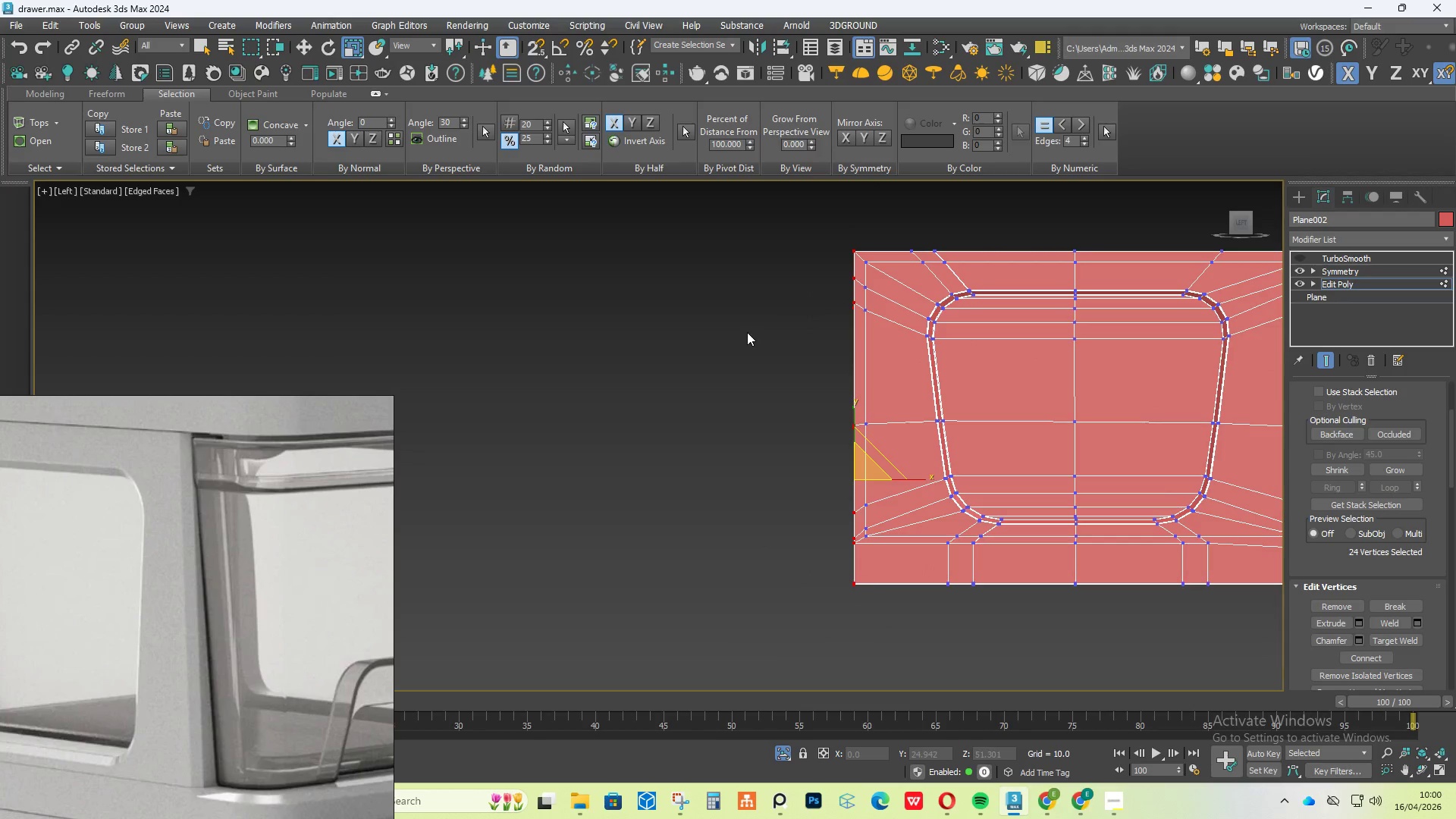 
scroll: coordinate [748, 343], scroll_direction: down, amount: 2.0
 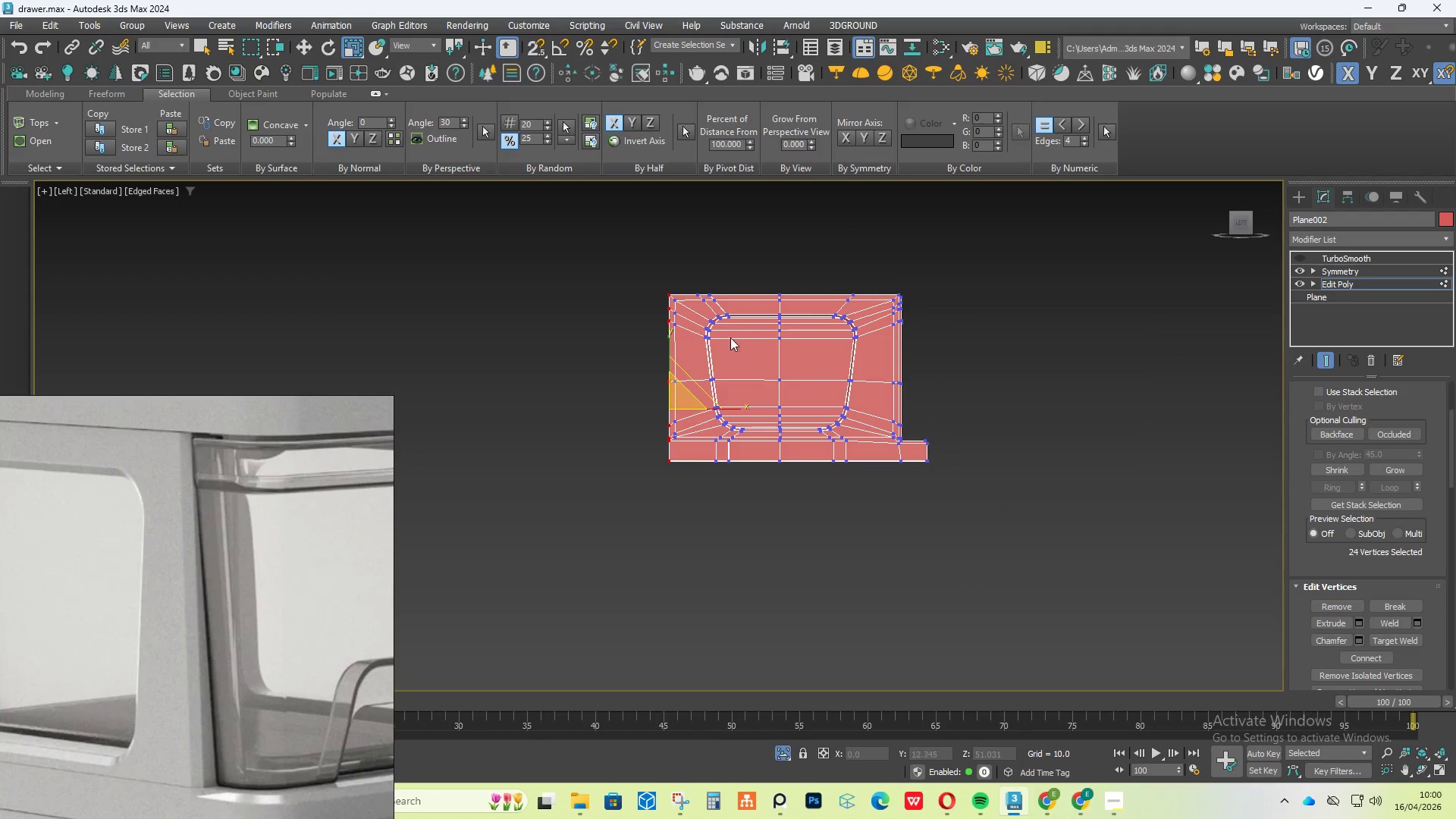 
scroll: coordinate [949, 513], scroll_direction: up, amount: 5.0
 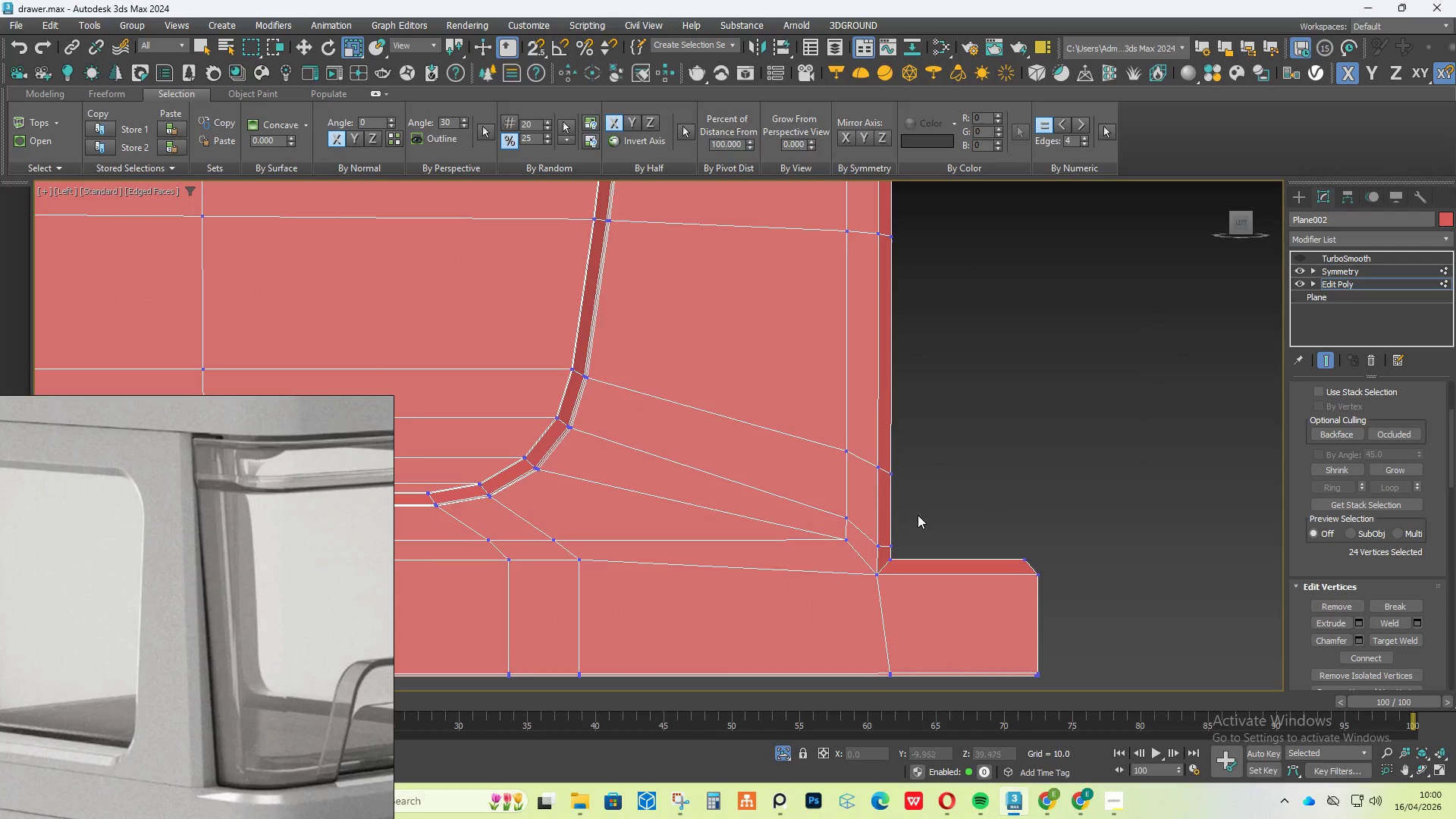 
scroll: coordinate [920, 485], scroll_direction: down, amount: 4.0
 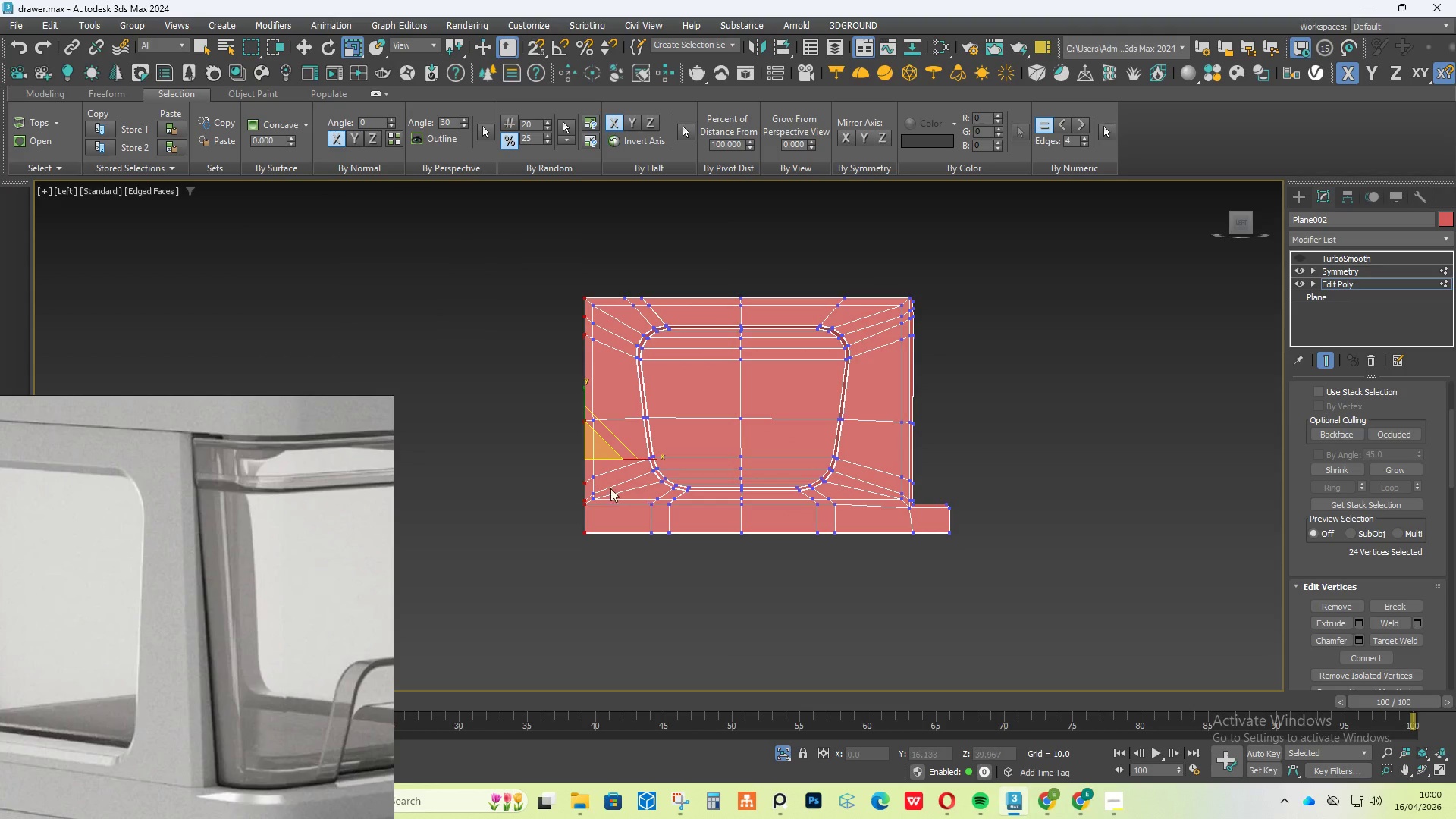 
scroll: coordinate [655, 533], scroll_direction: up, amount: 4.0
 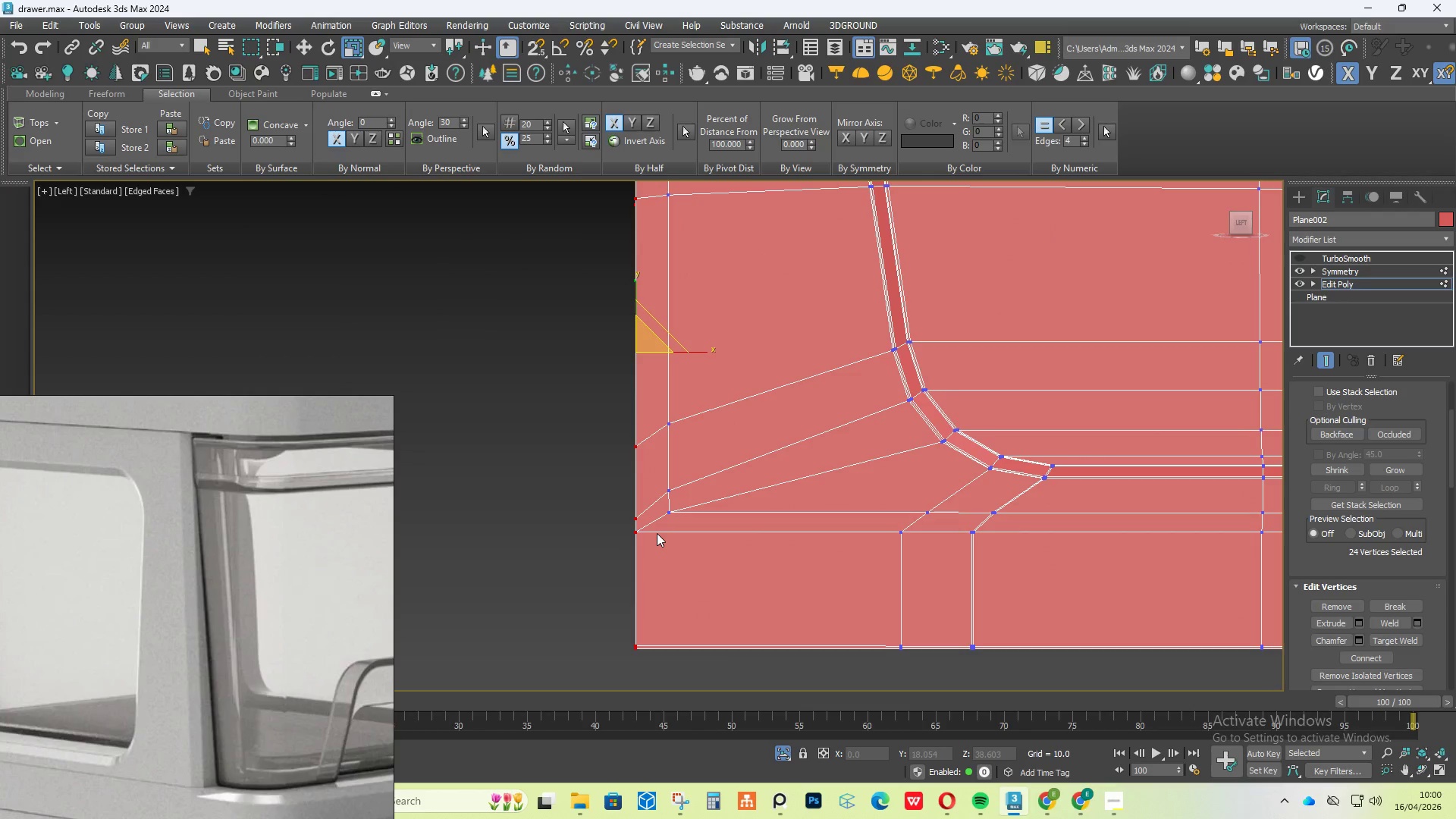 
scroll: coordinate [658, 535], scroll_direction: down, amount: 1.0
 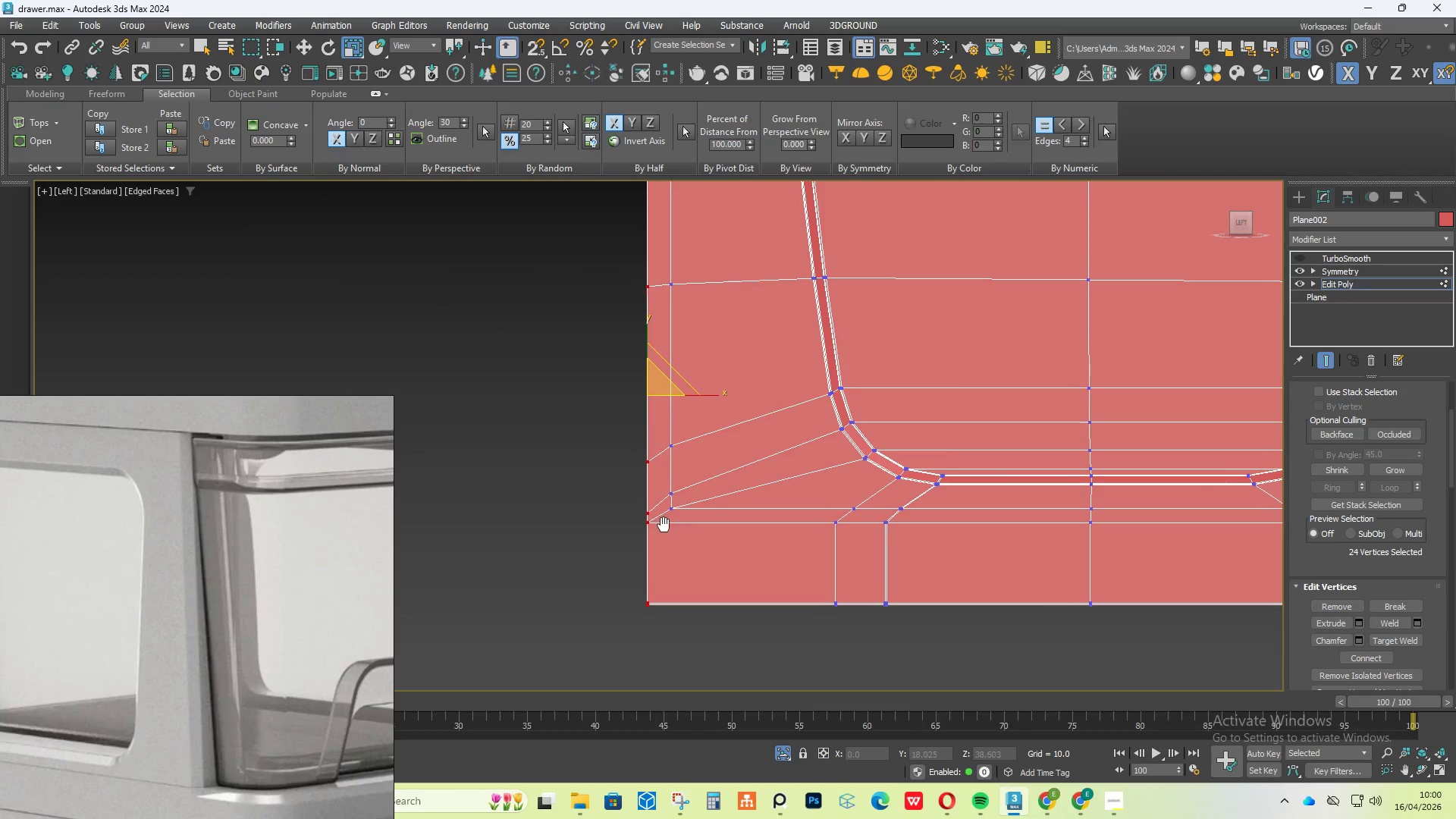 
hold_key(key=AltLeft, duration=0.81)
 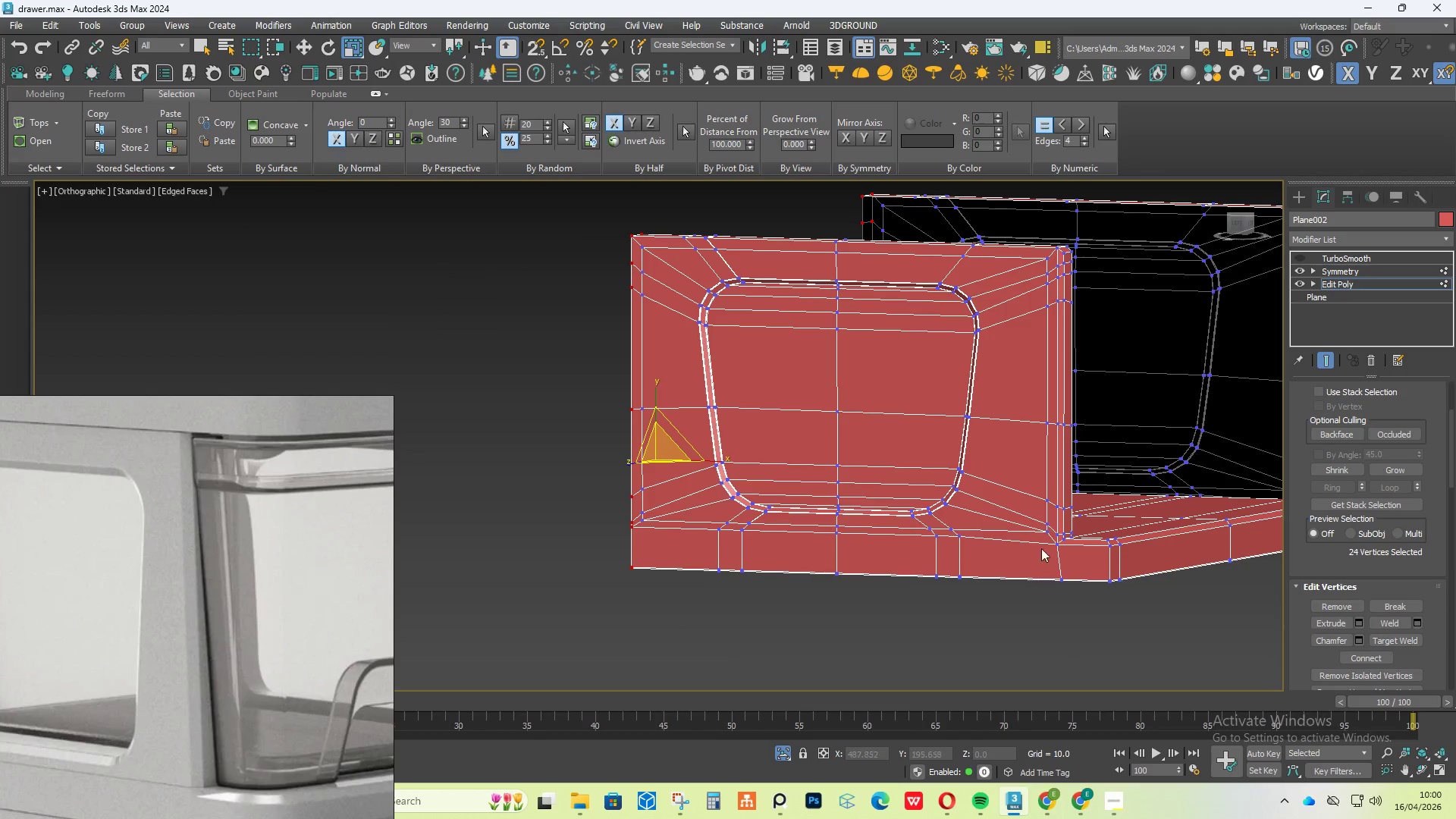 
scroll: coordinate [664, 524], scroll_direction: down, amount: 2.0
 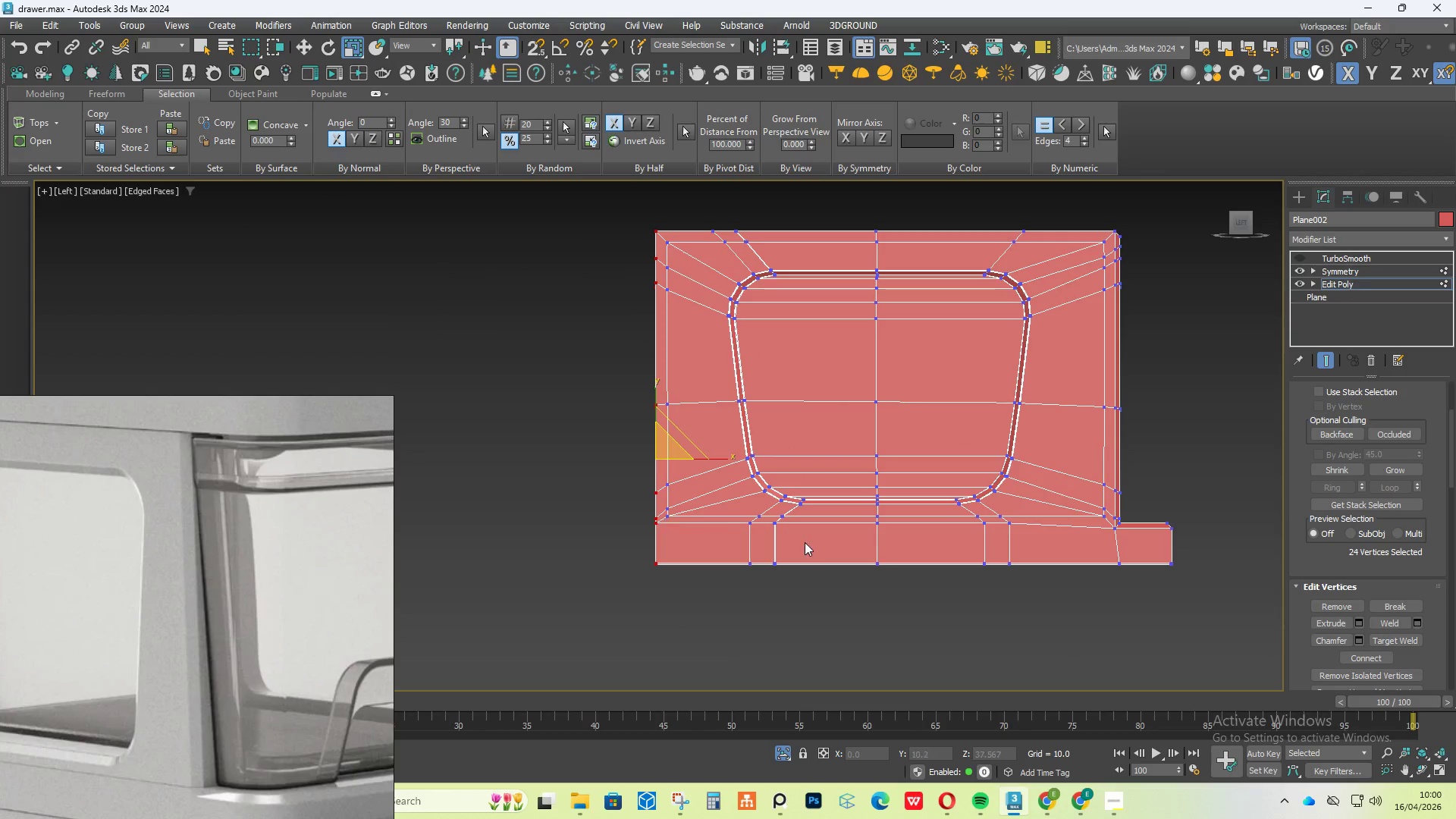 
scroll: coordinate [1050, 543], scroll_direction: up, amount: 4.0
 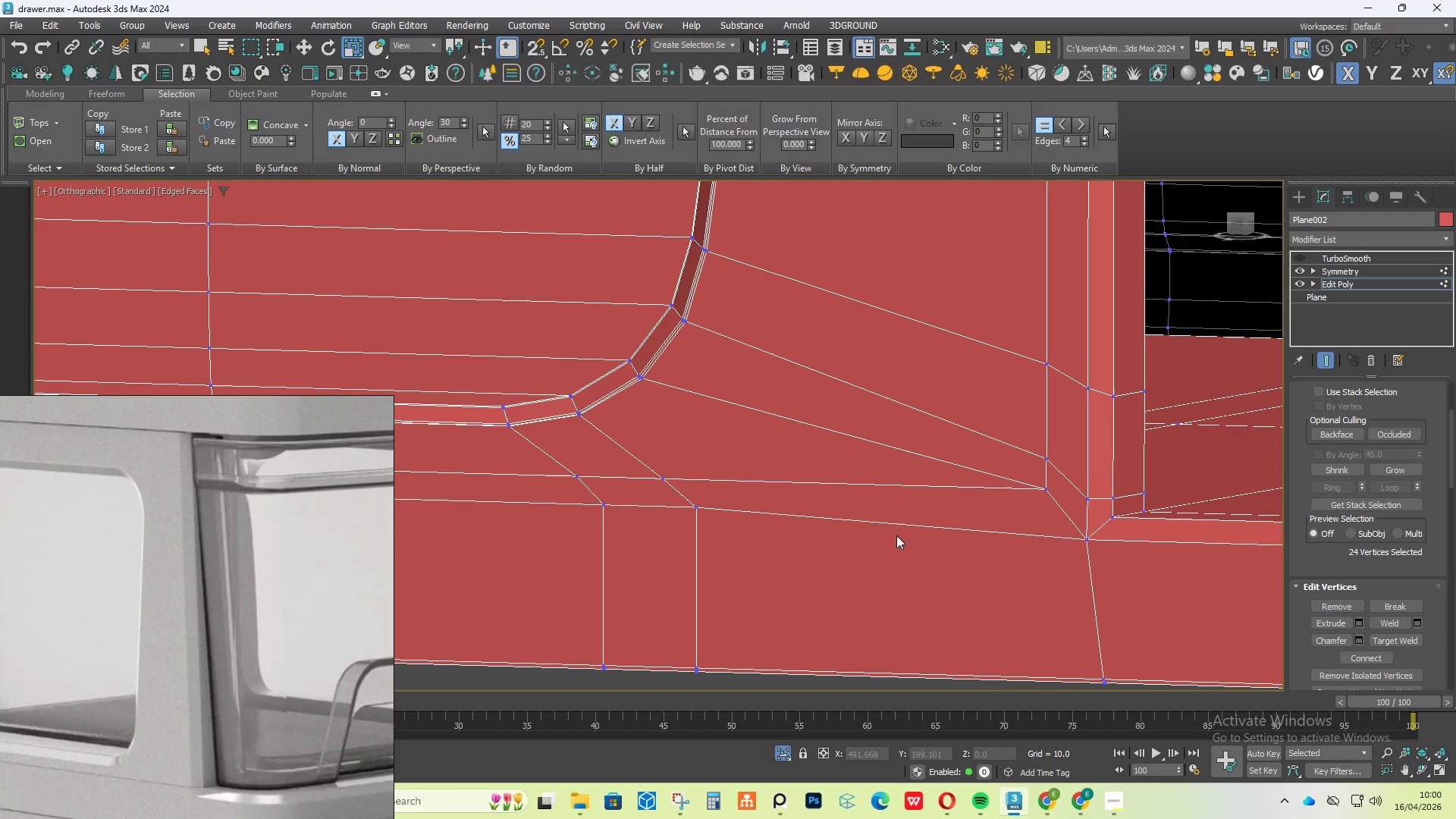 
wait(9.99)
 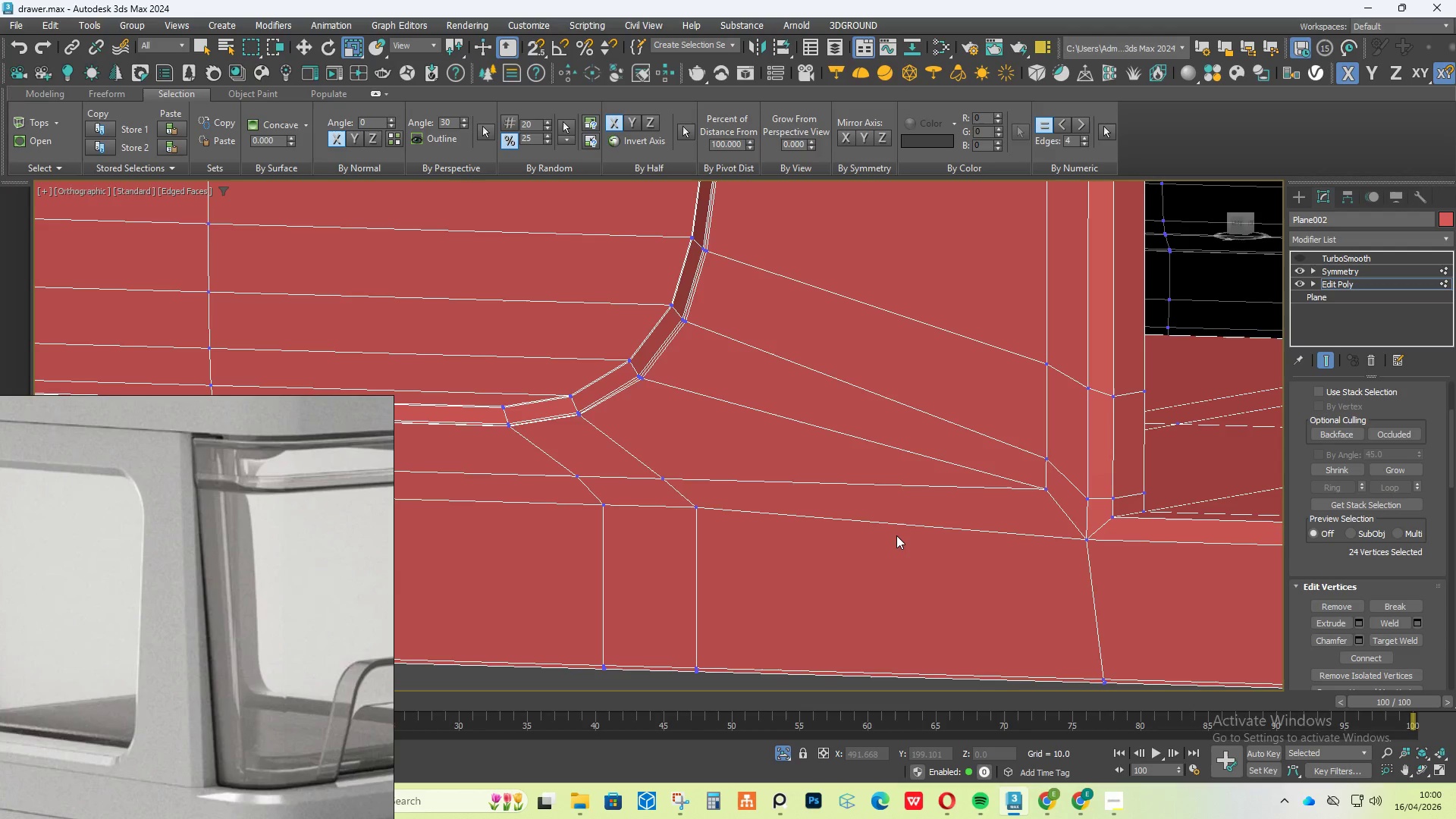 
key(Alt+1)
 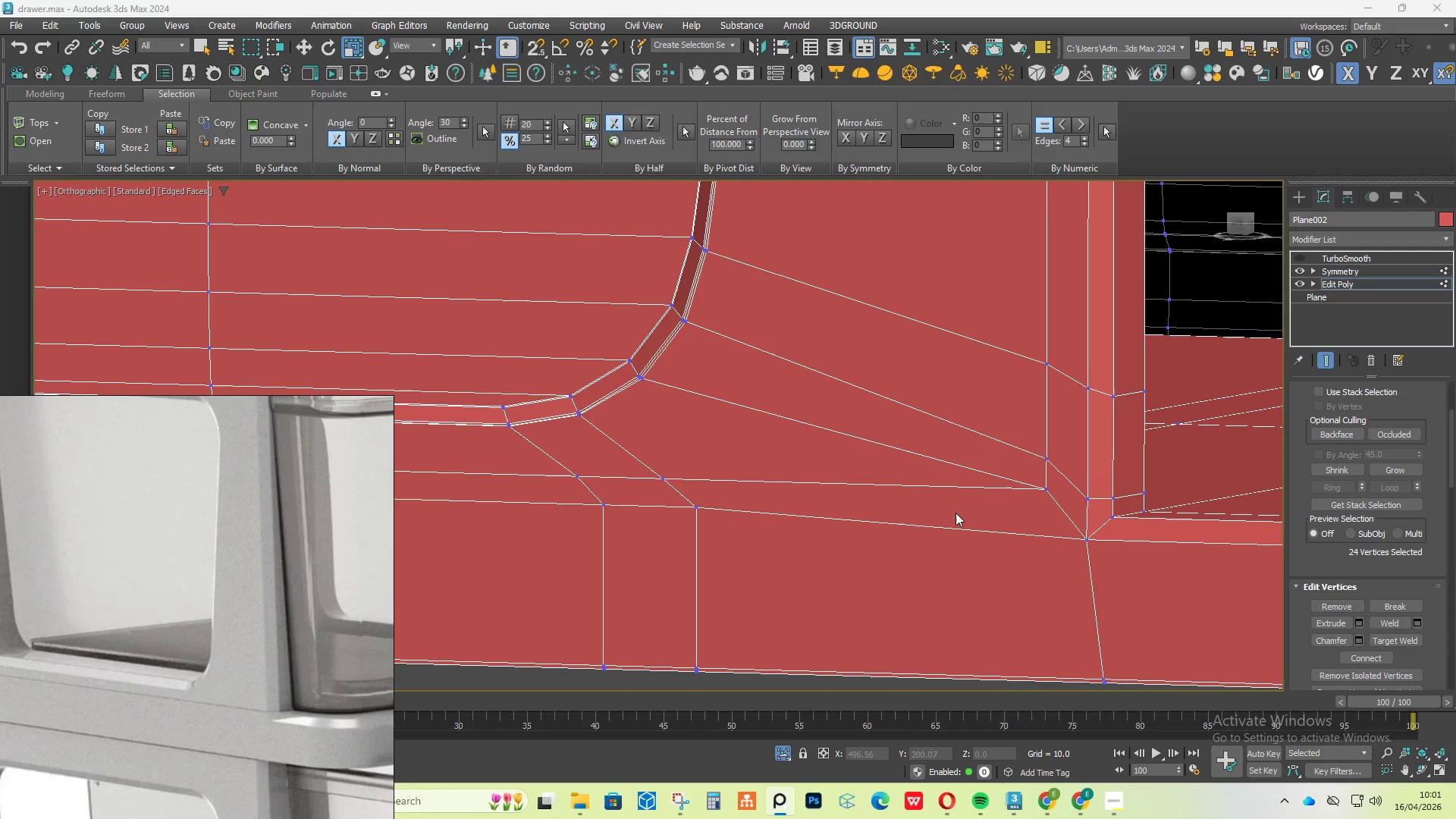 
scroll: coordinate [613, 513], scroll_direction: down, amount: 2.0
 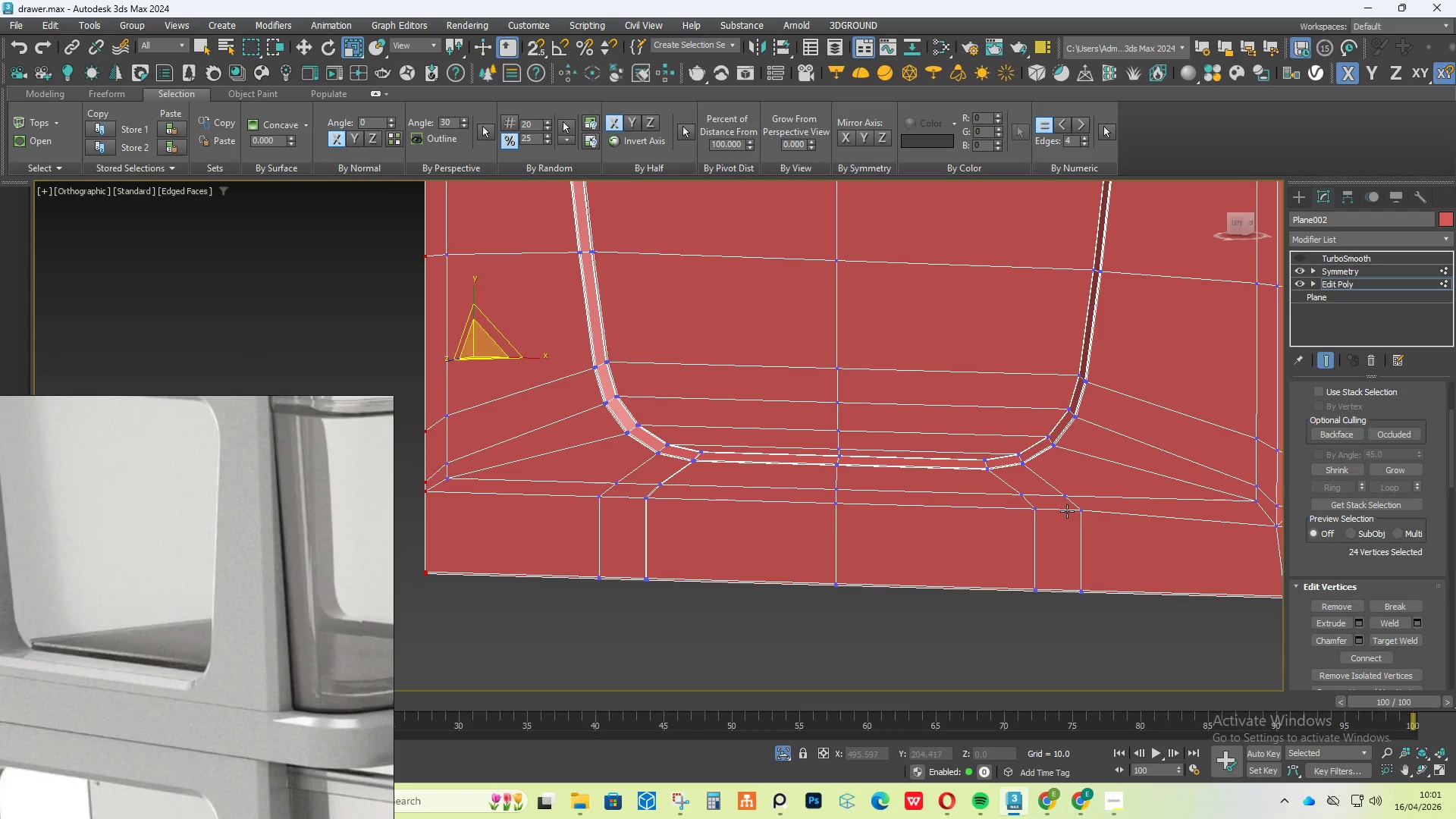 
scroll: coordinate [1216, 515], scroll_direction: up, amount: 4.0
 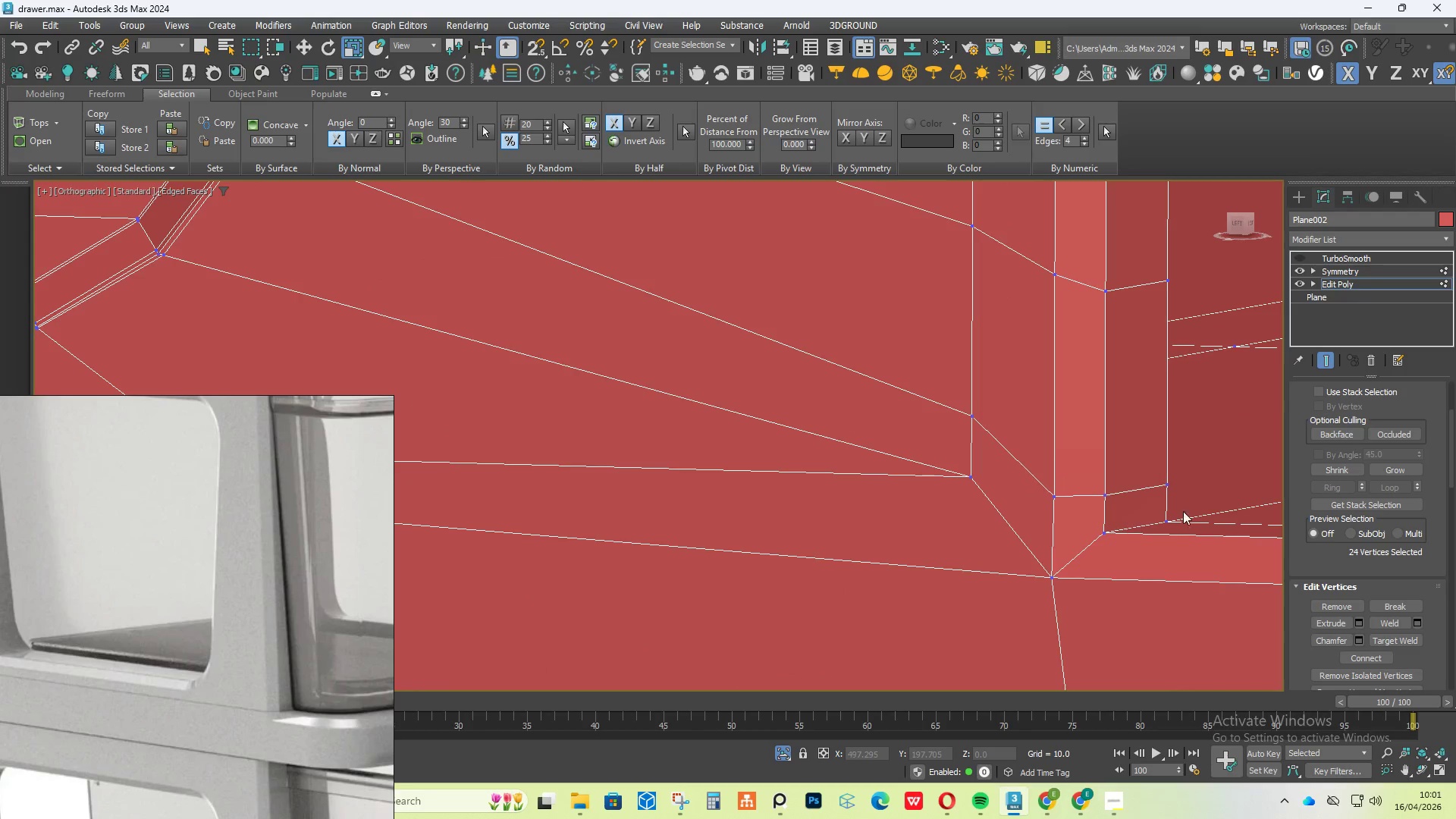 
left_click([1298, 256])
 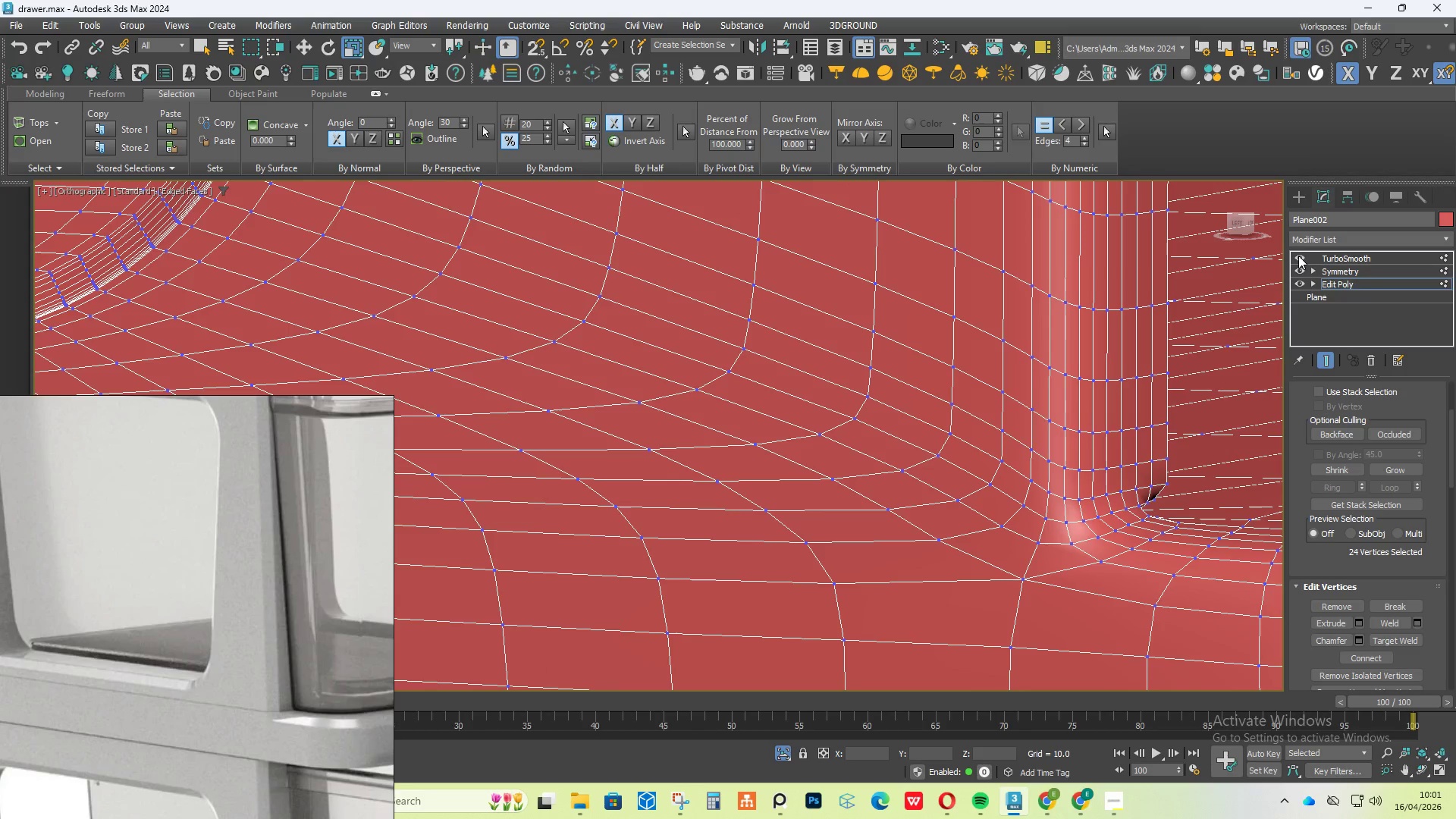 
left_click([1298, 256])
 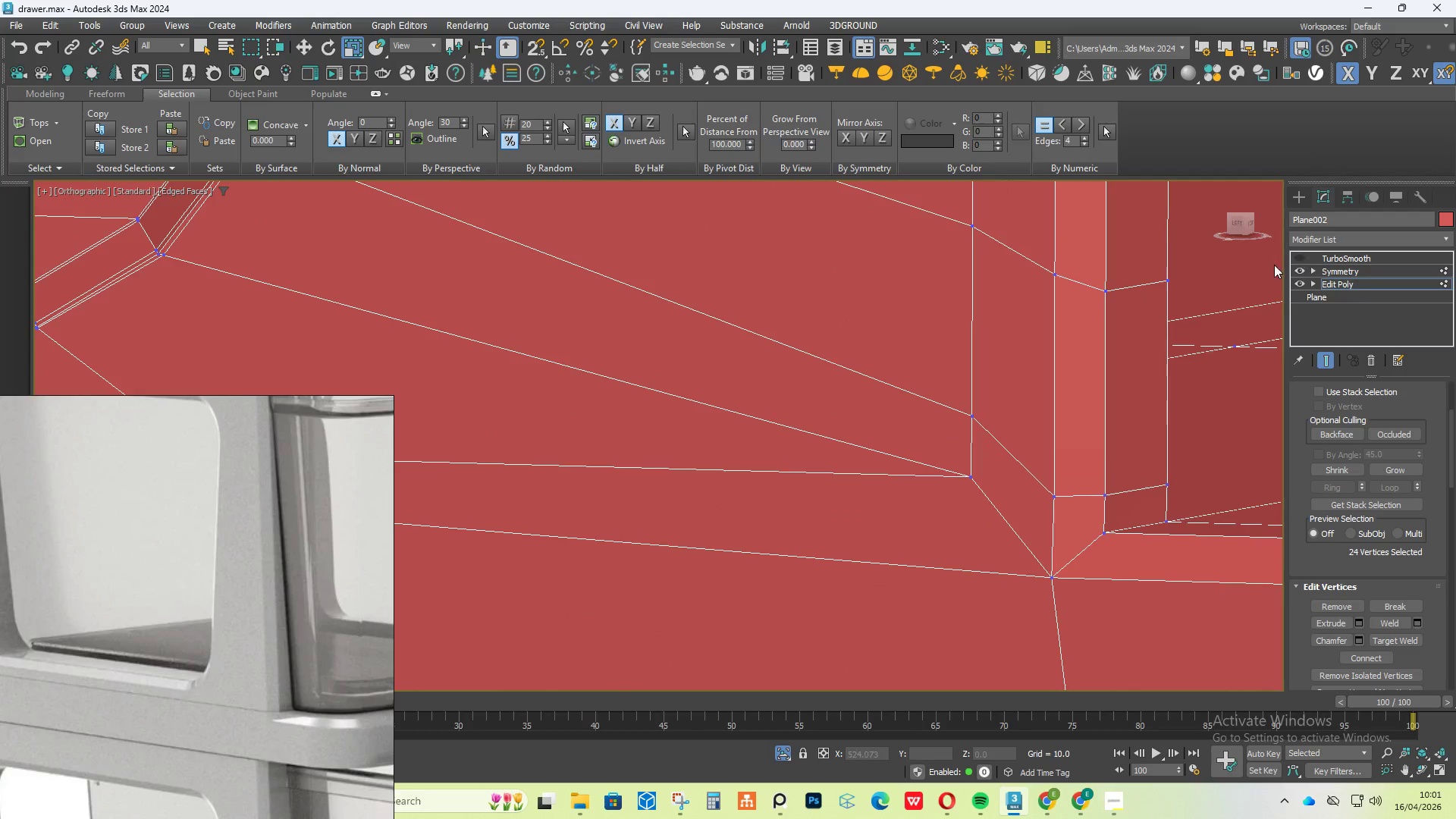 
hold_key(key=AltLeft, duration=0.58)
 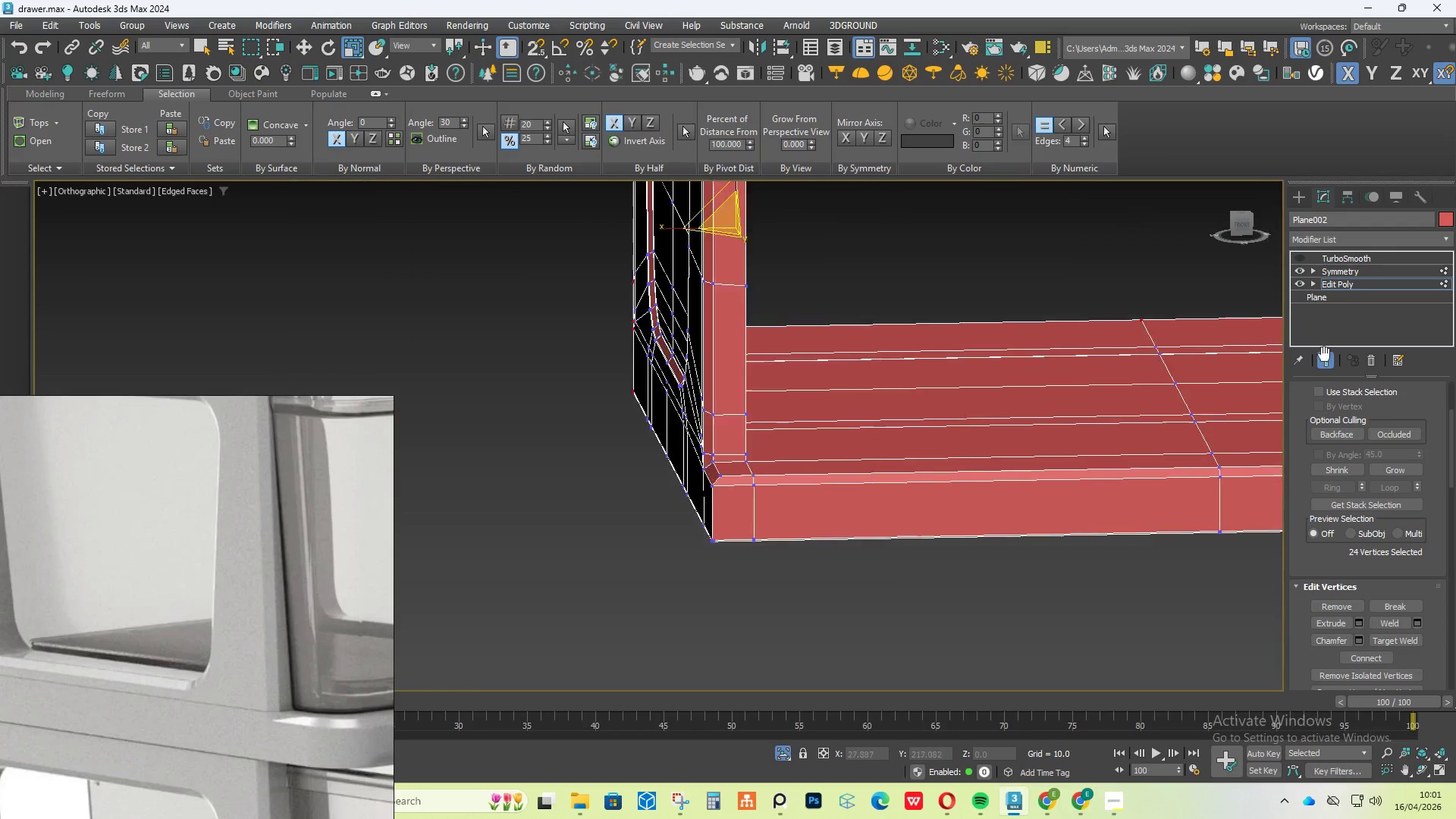 
scroll: coordinate [1131, 335], scroll_direction: down, amount: 3.0
 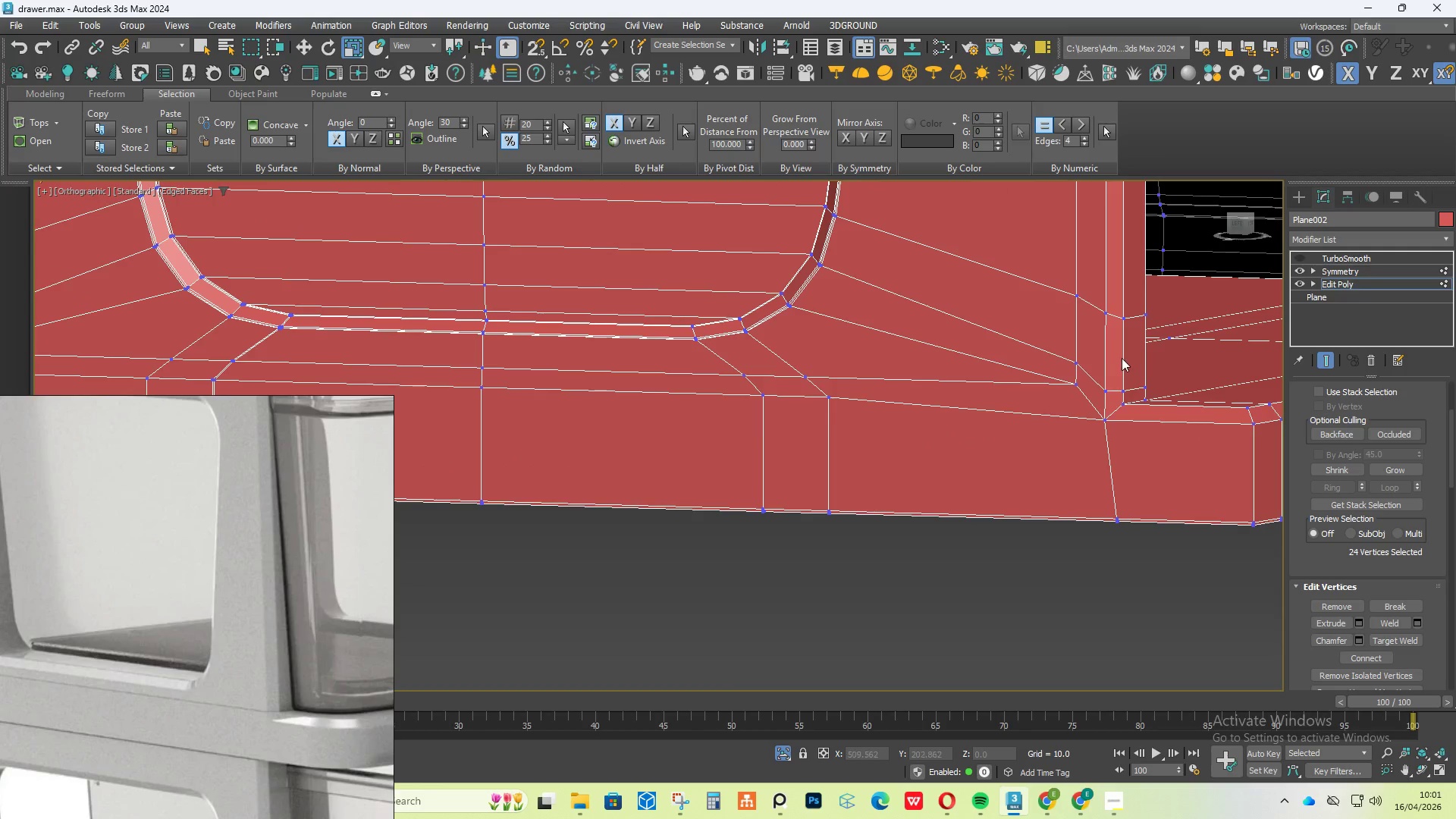 
hold_key(key=AltLeft, duration=0.45)
 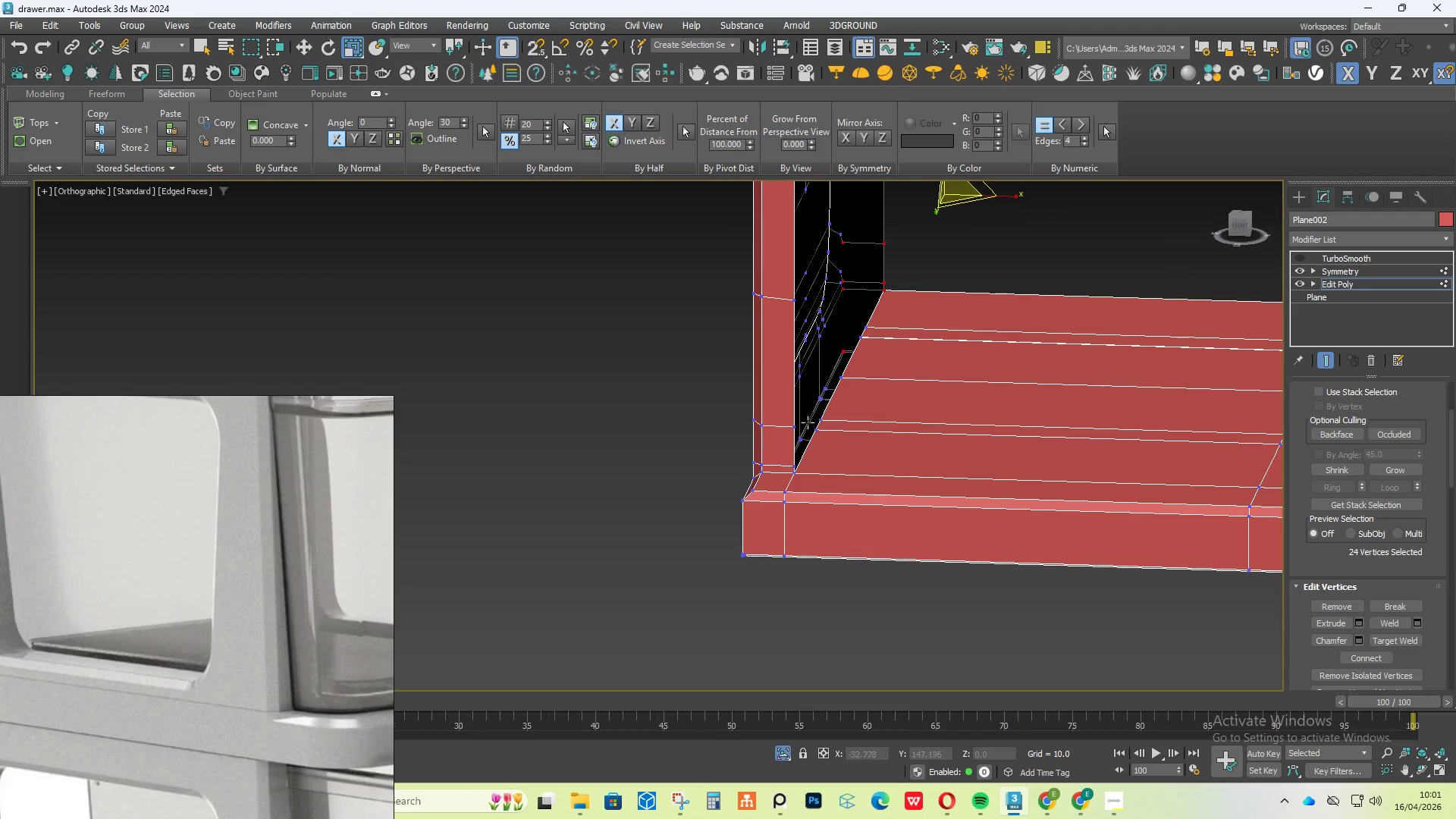 
scroll: coordinate [877, 422], scroll_direction: down, amount: 3.0
 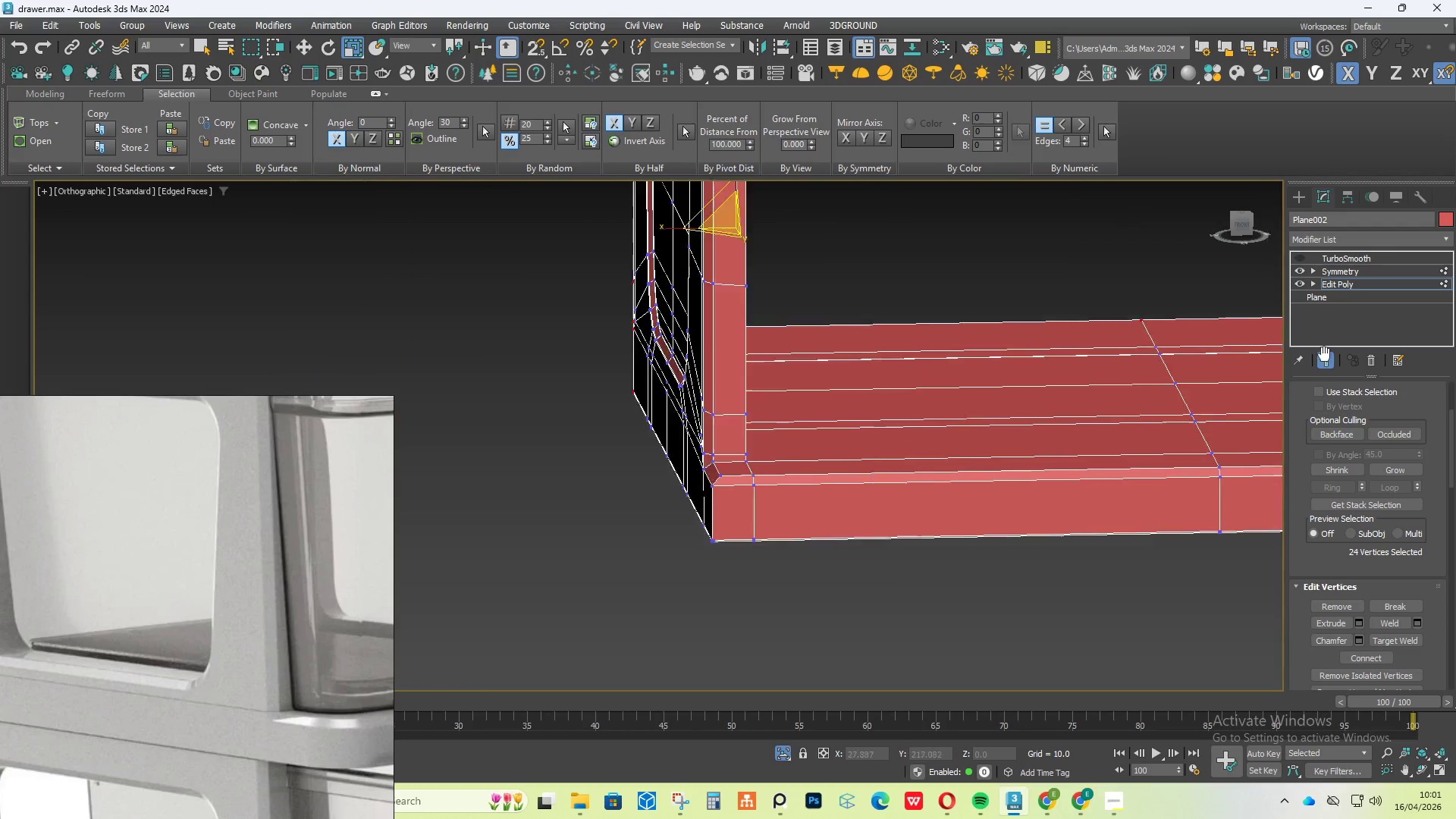 
scroll: coordinate [799, 504], scroll_direction: up, amount: 5.0
 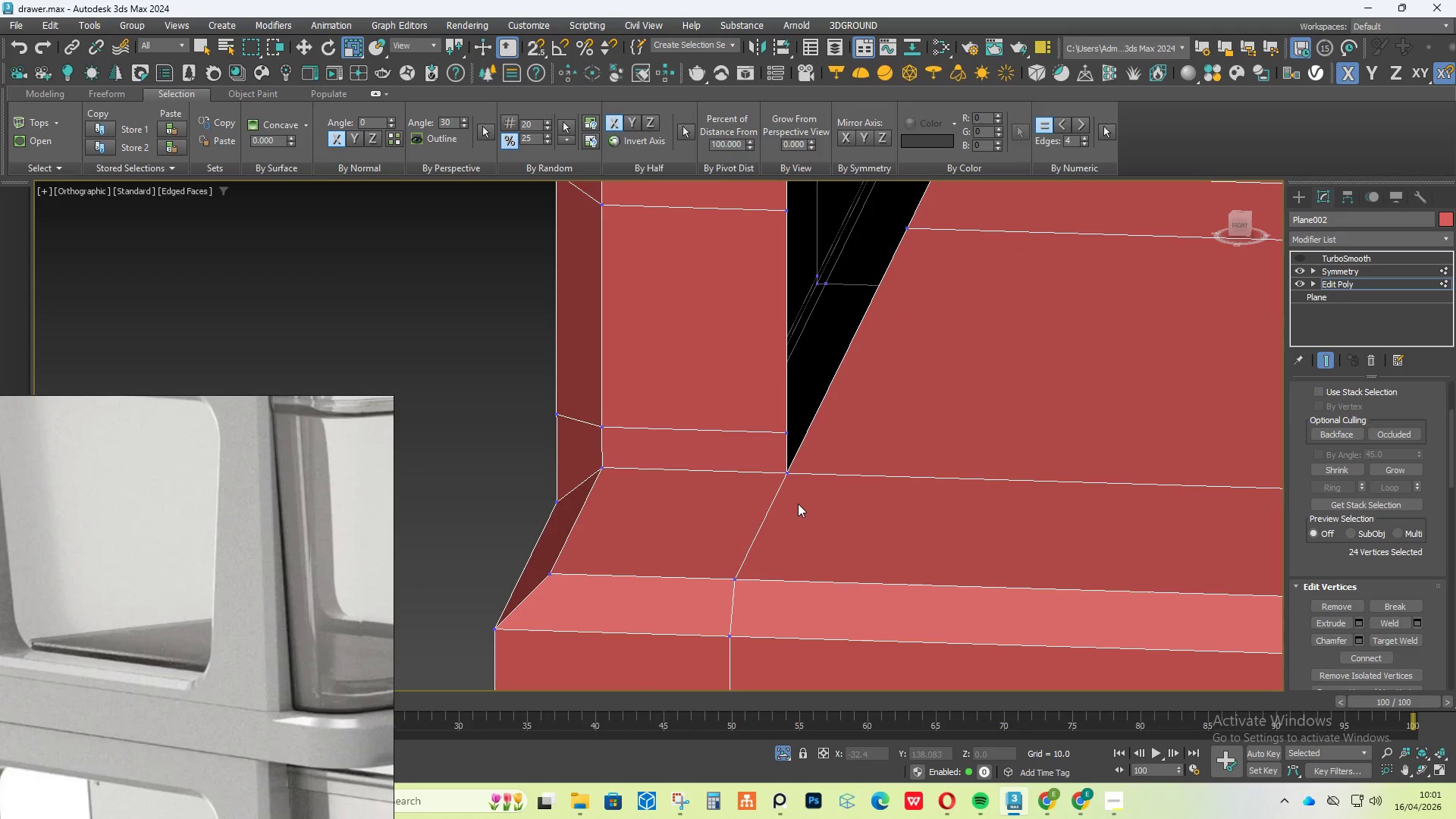 
hold_key(key=AltLeft, duration=0.53)
 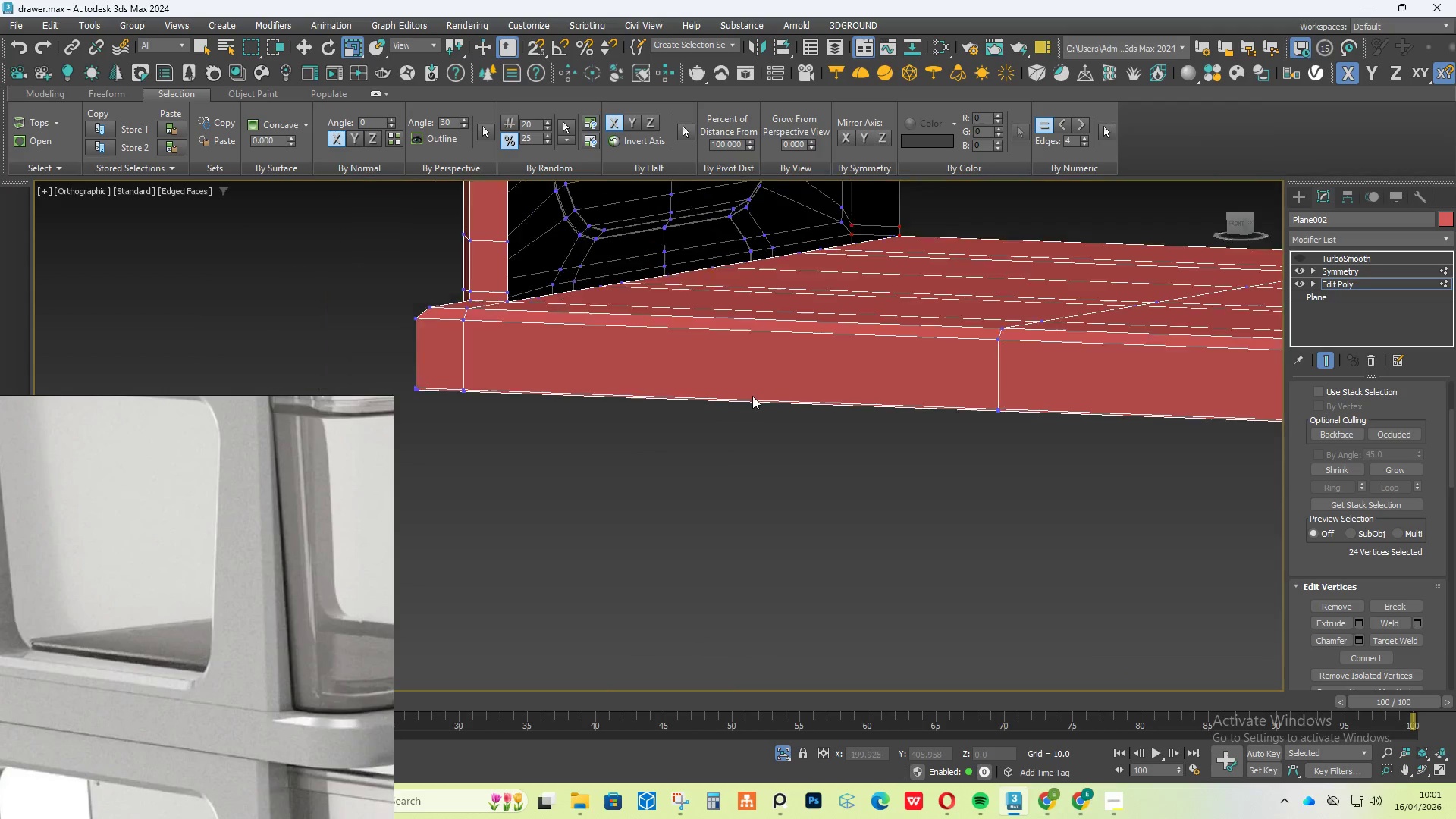 
scroll: coordinate [752, 396], scroll_direction: down, amount: 6.0
 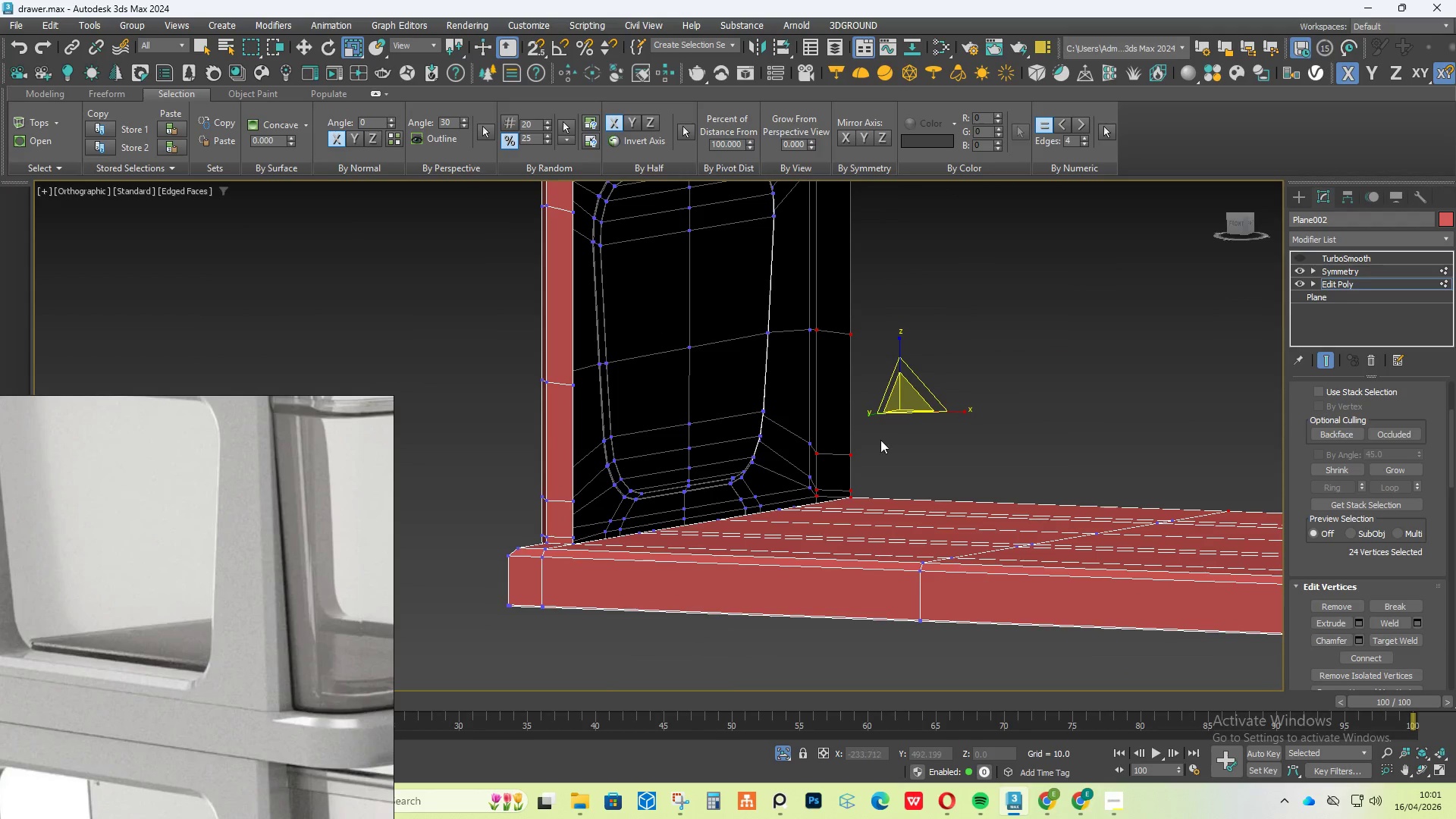 
key(2)
 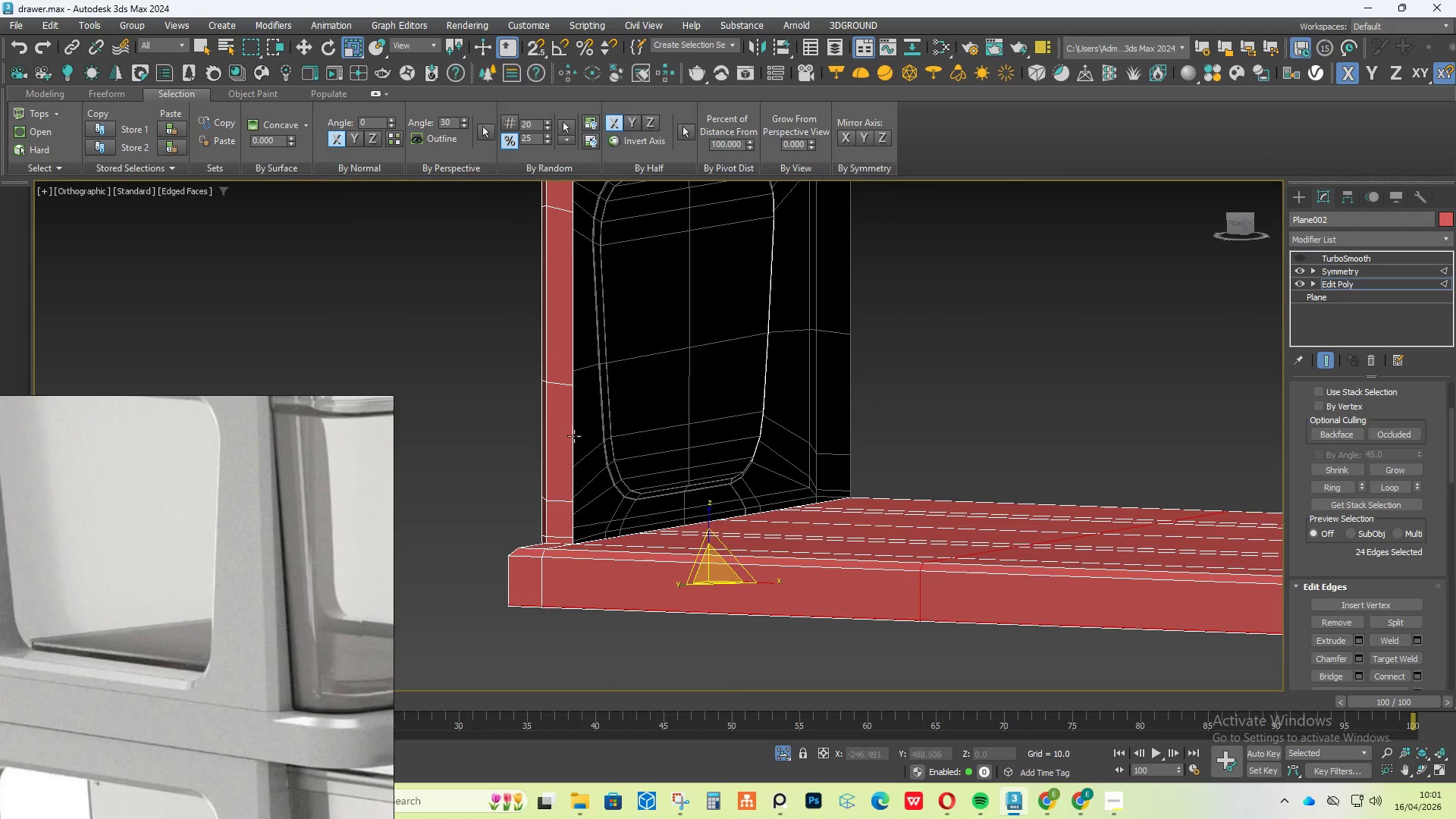 
scroll: coordinate [576, 535], scroll_direction: up, amount: 4.0
 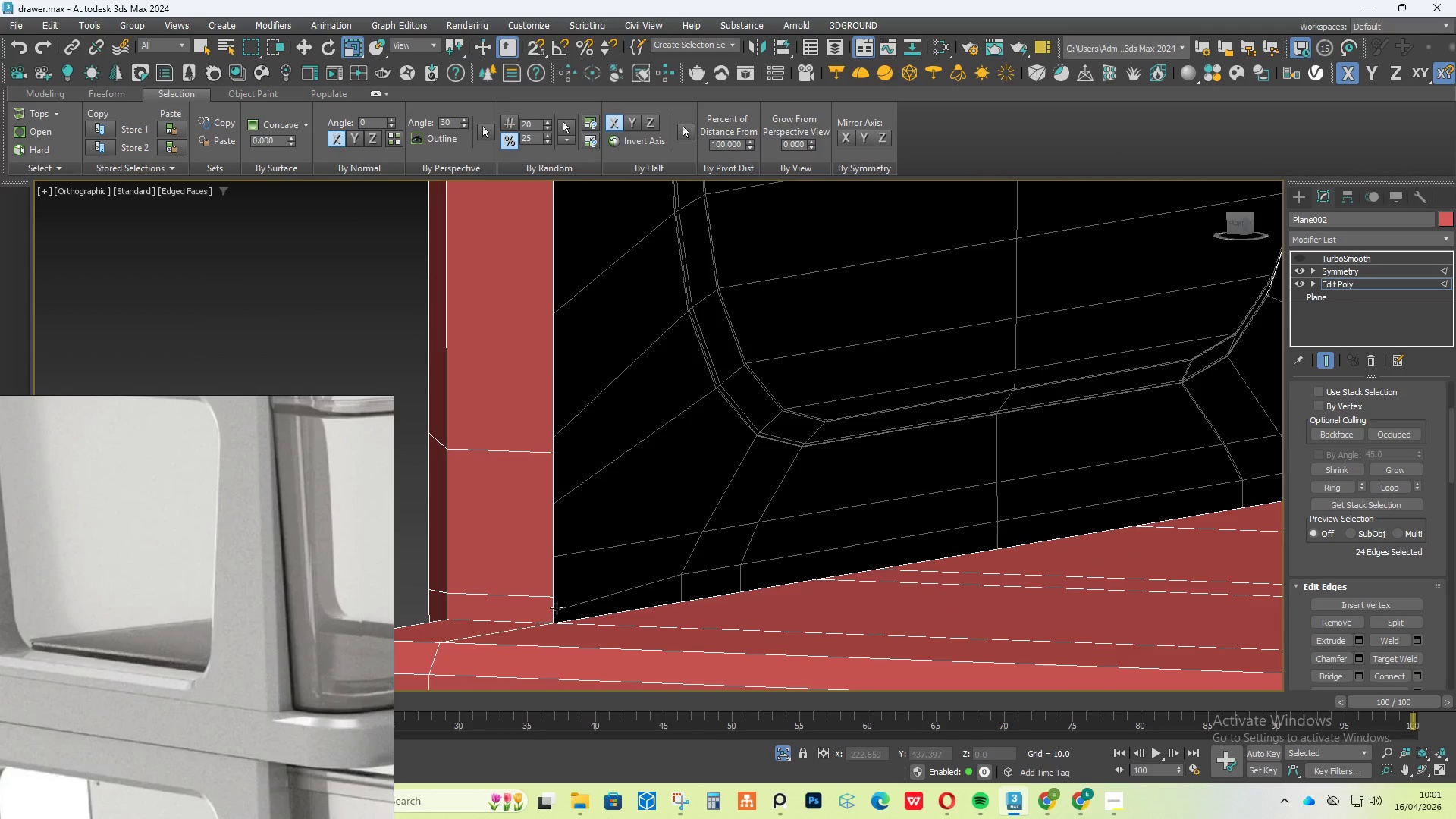 
left_click([554, 608])
 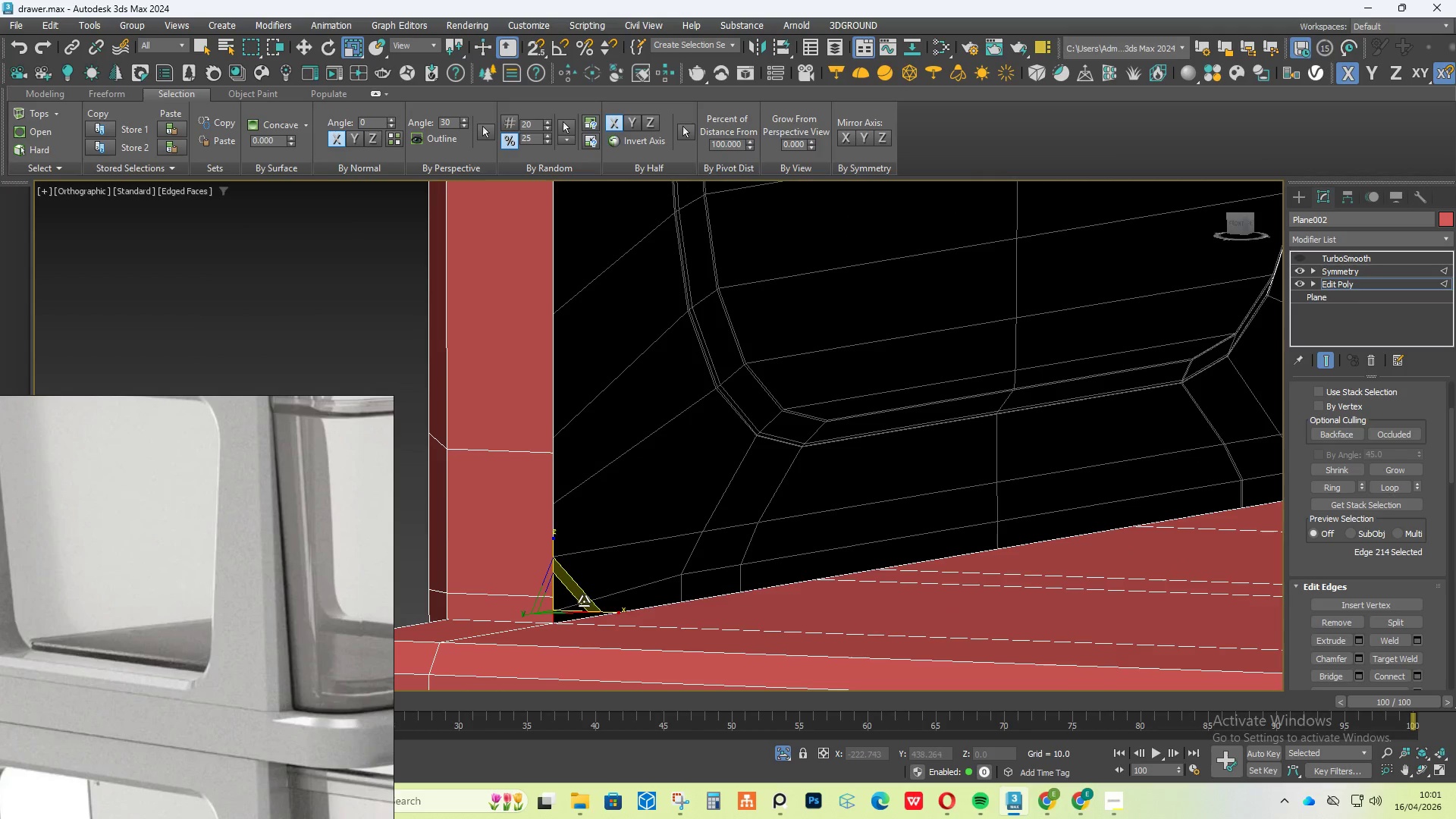 
key(W)
 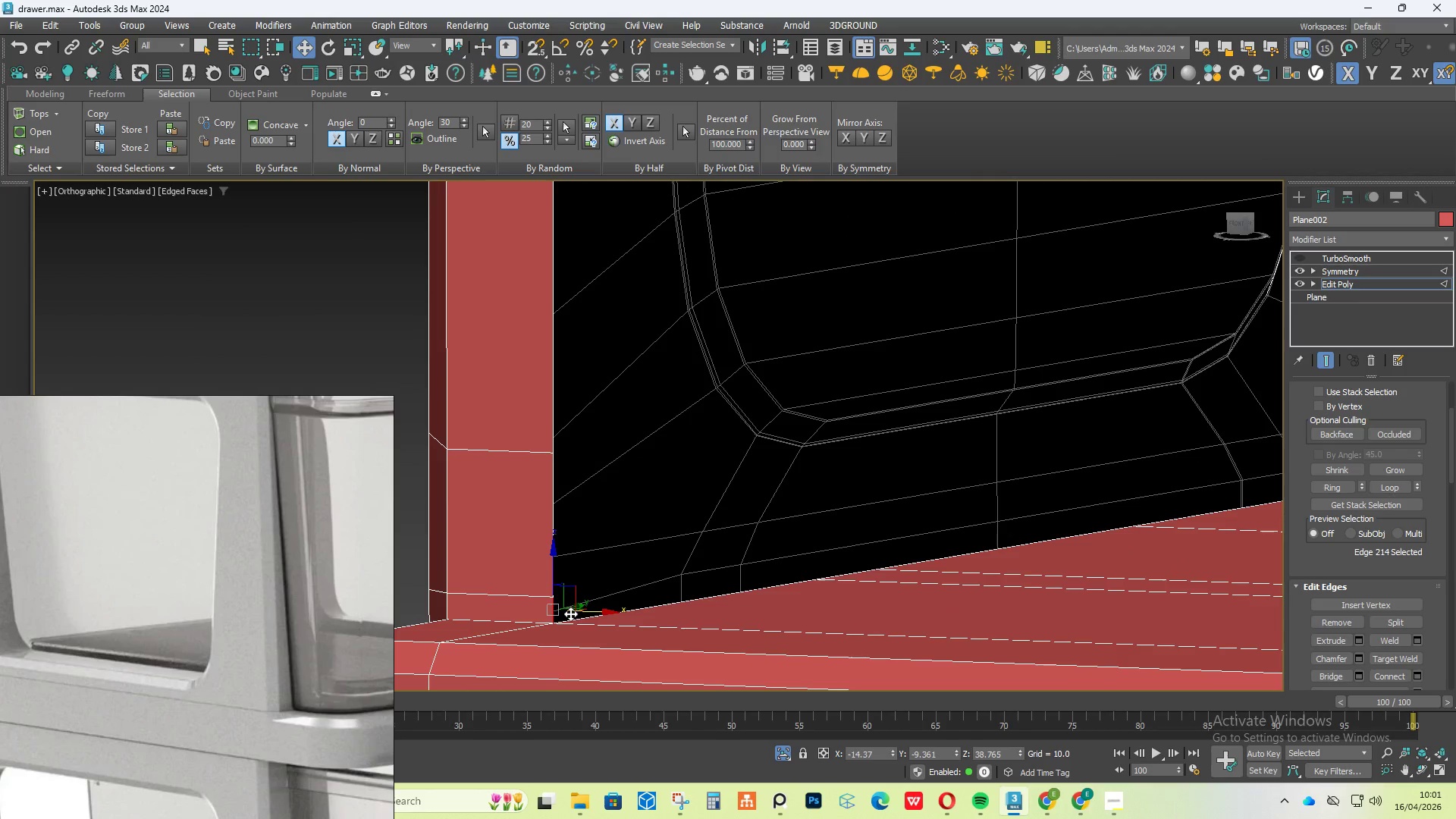 
key(Shift+ShiftLeft)
 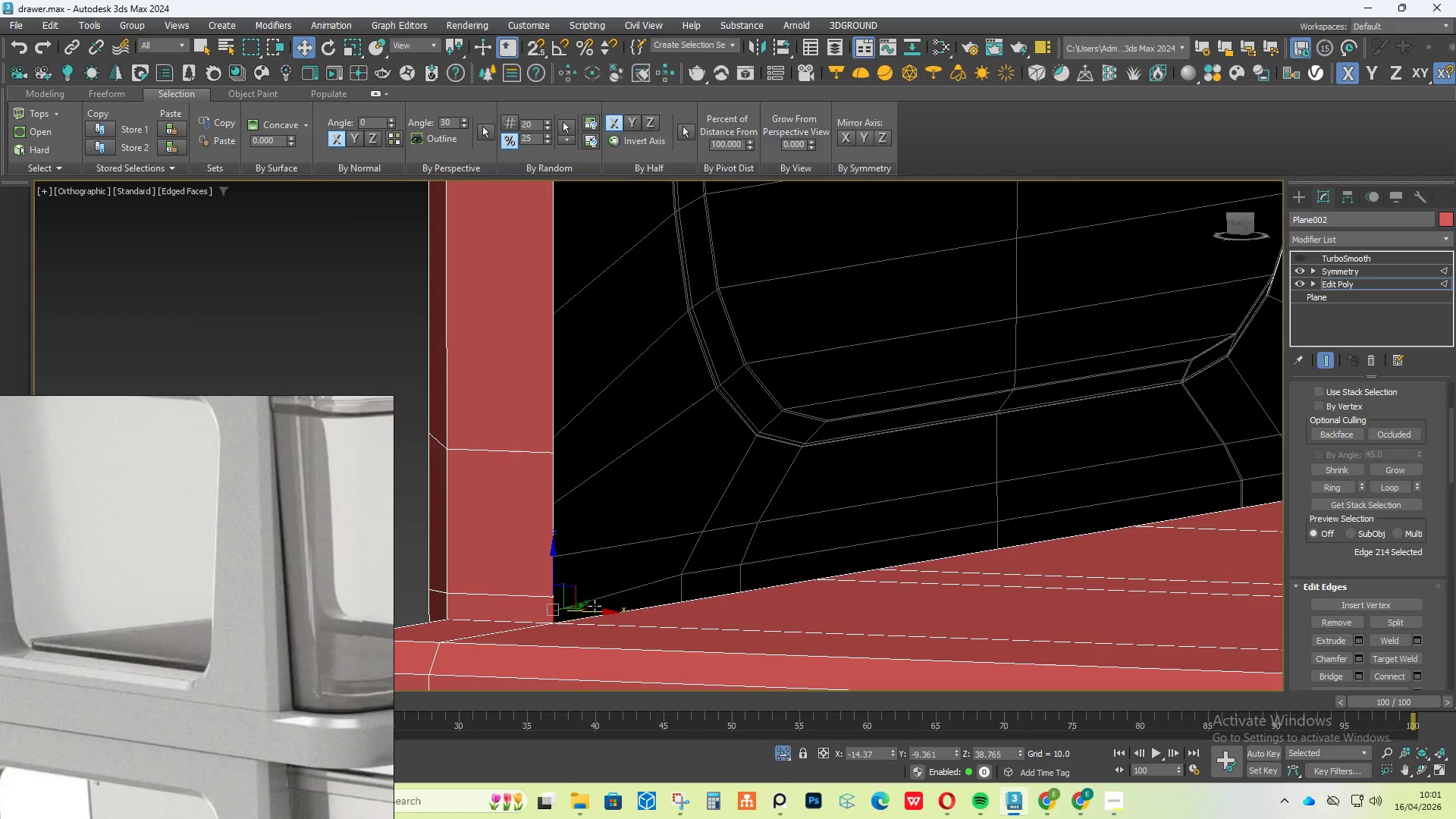 
hold_key(key=AltLeft, duration=0.58)
 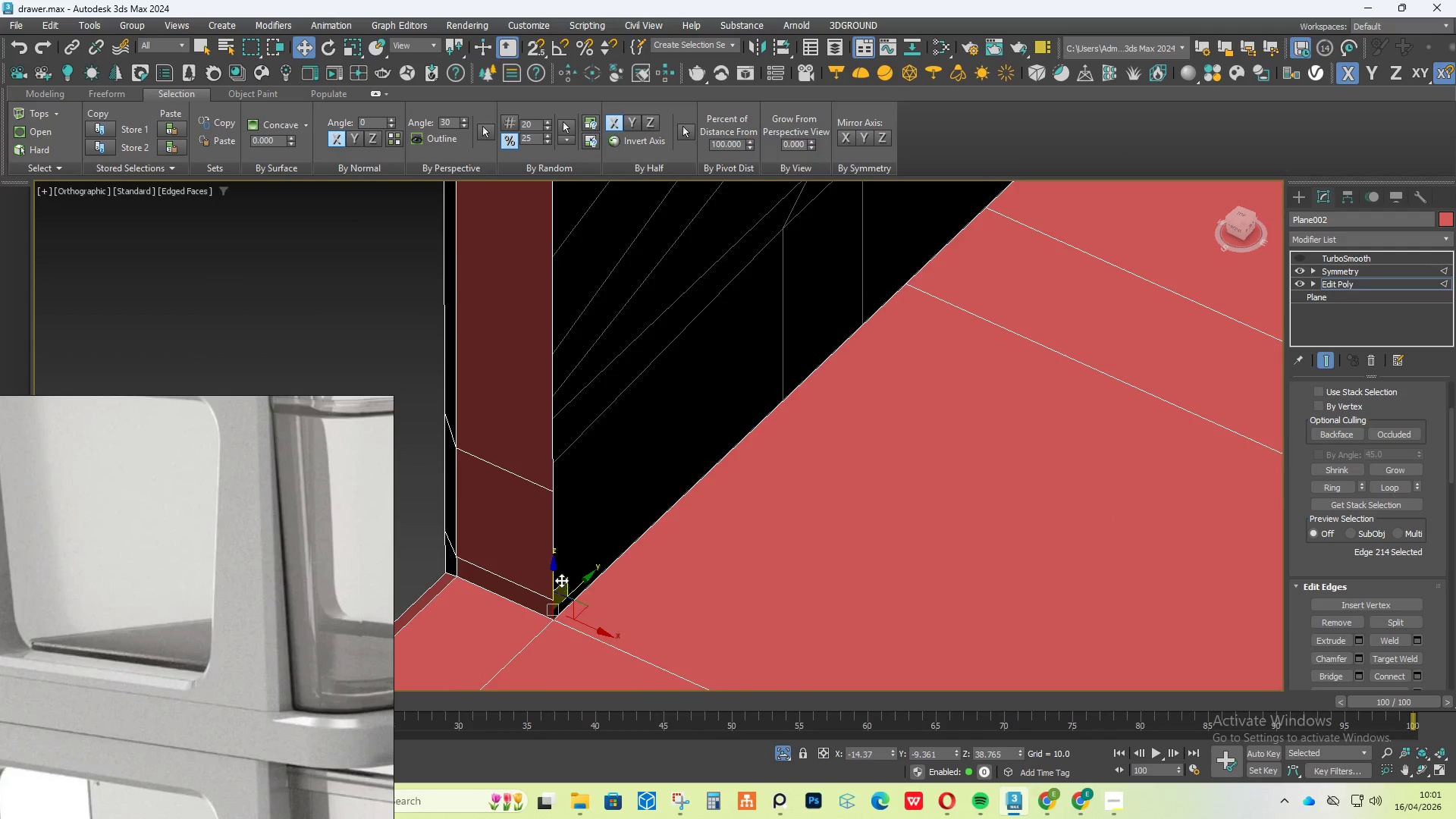 
hold_key(key=ControlLeft, duration=1.11)
left_click([553, 562])
 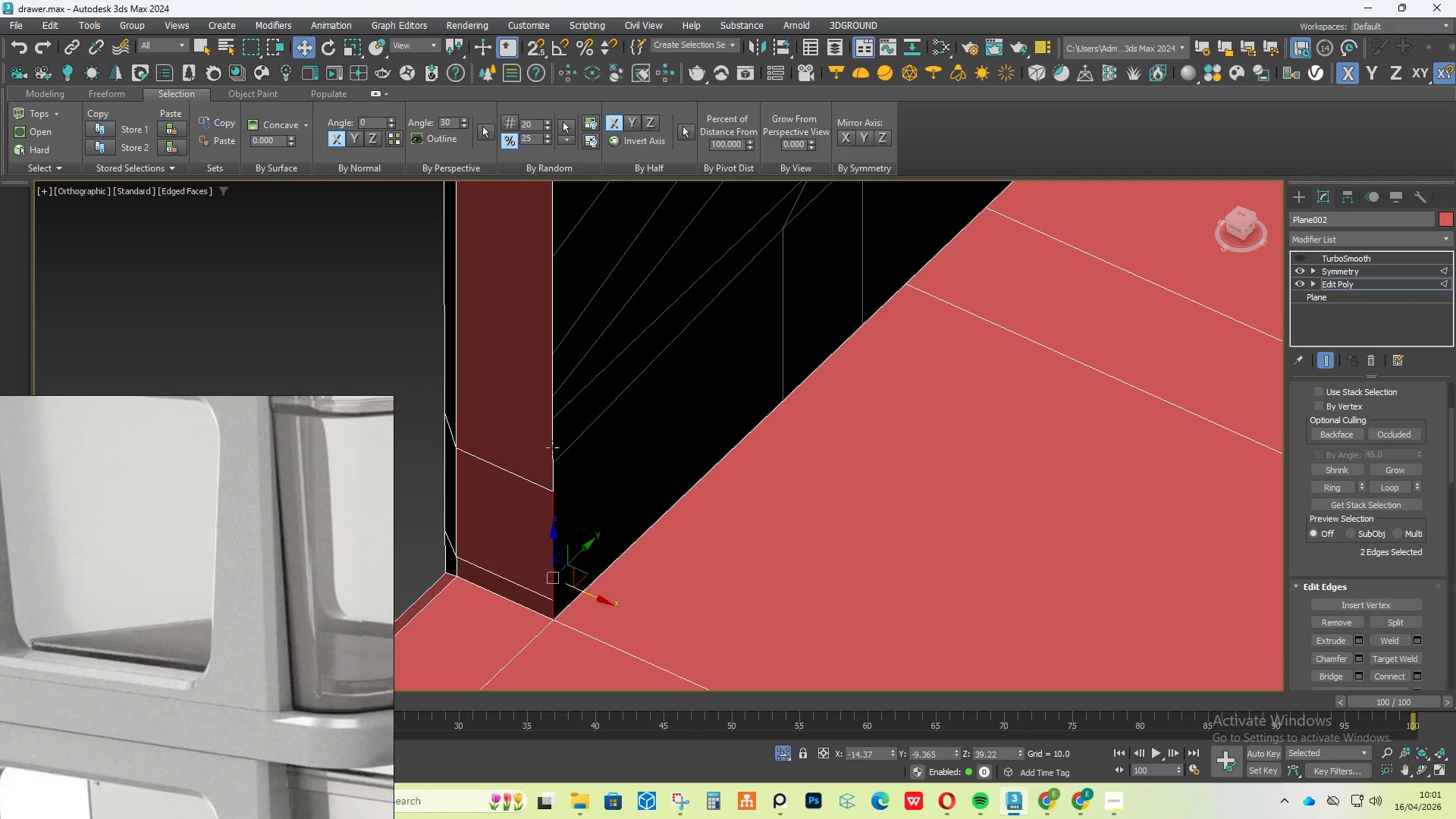 
left_click([550, 446])
 